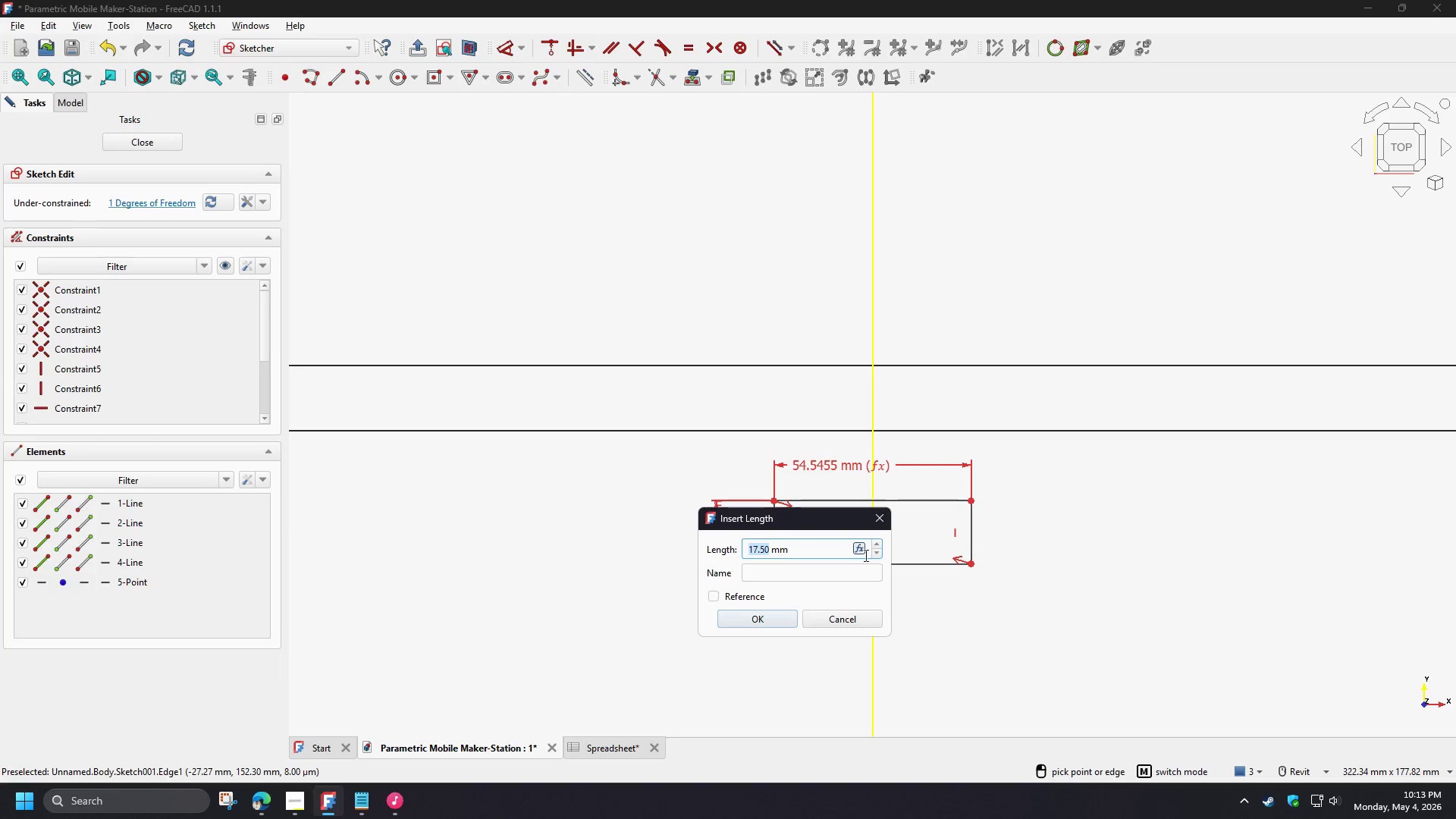 
left_click([859, 554])
 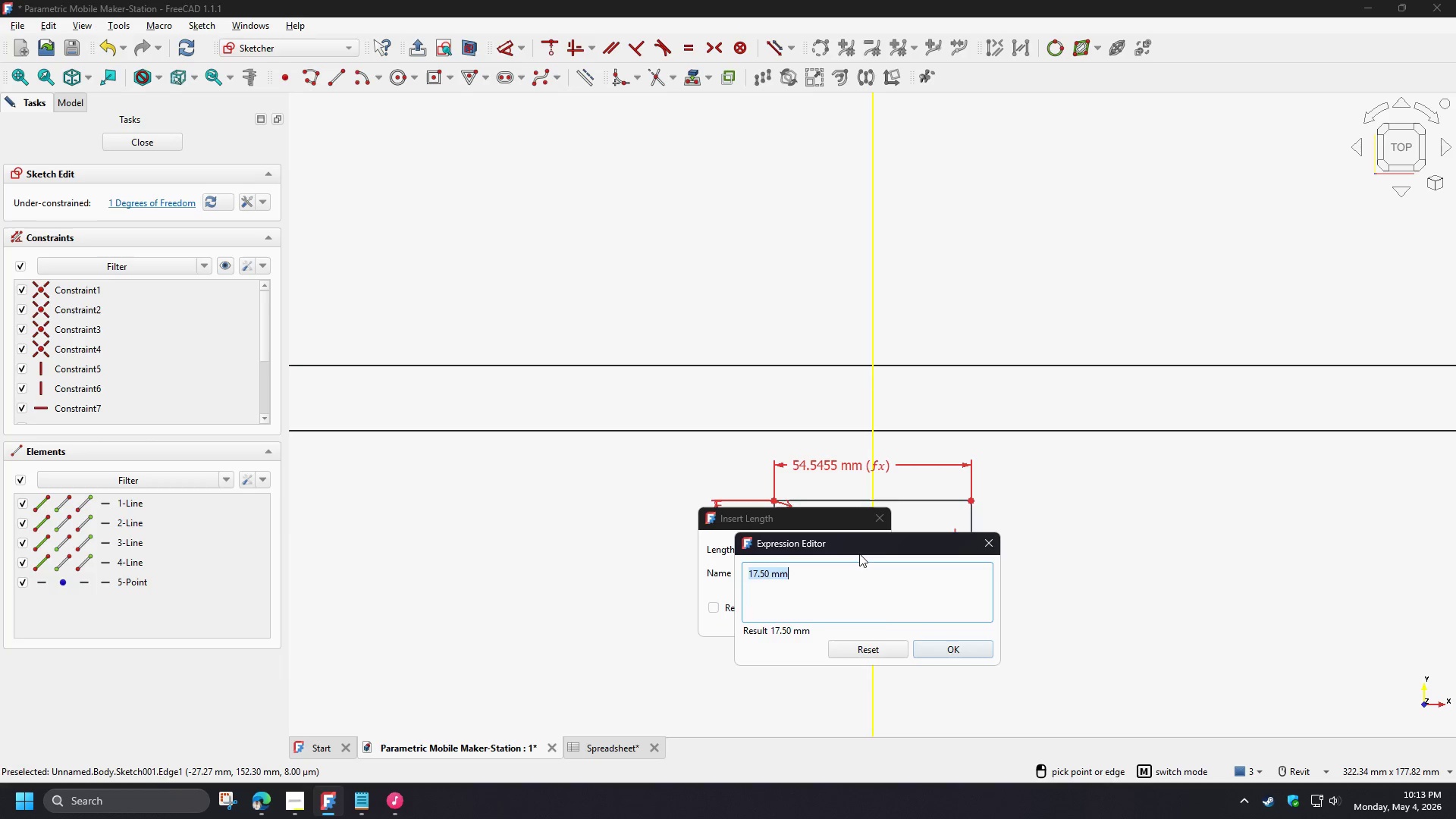 
type(sp)
 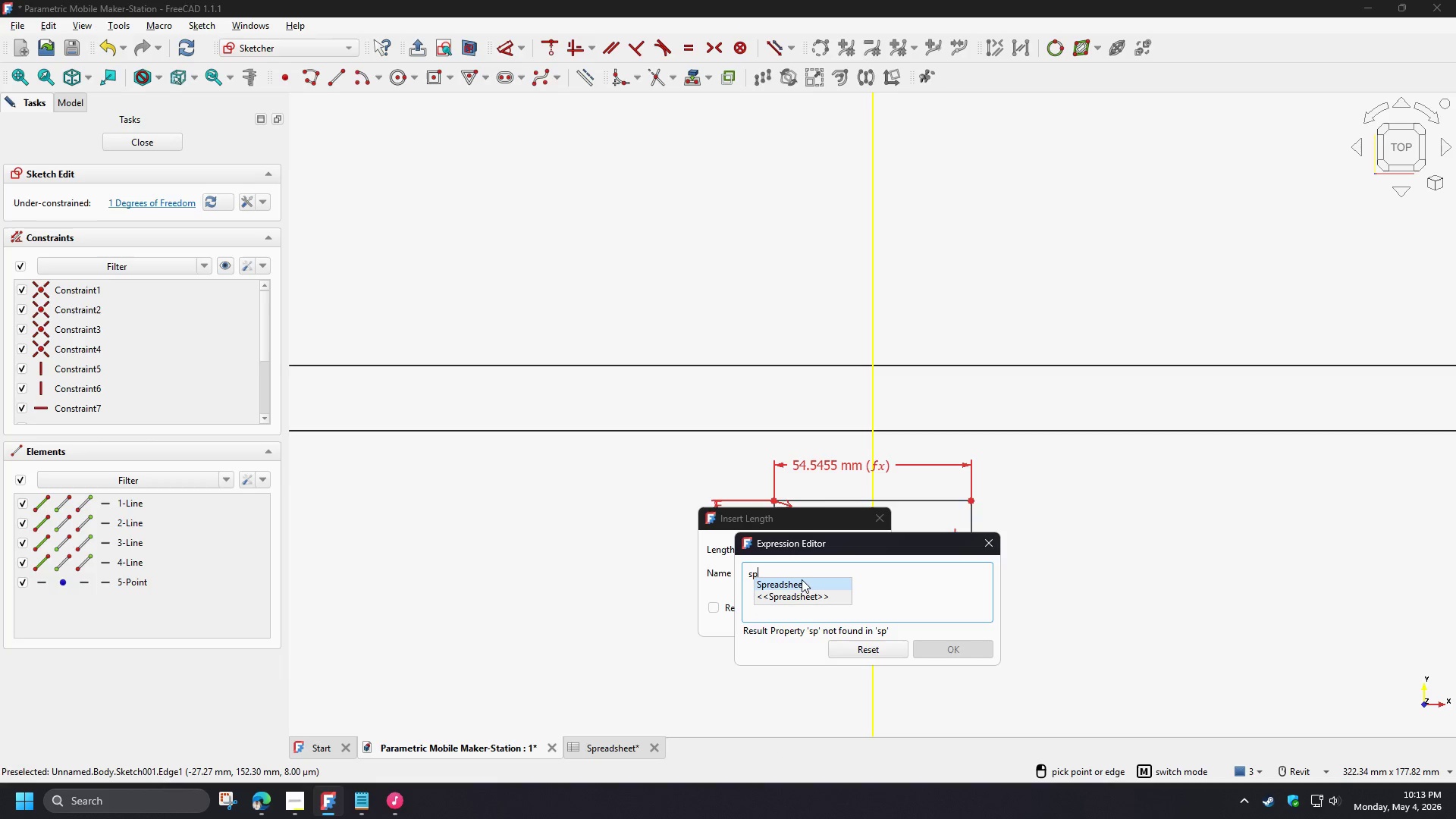 
left_click([801, 580])
 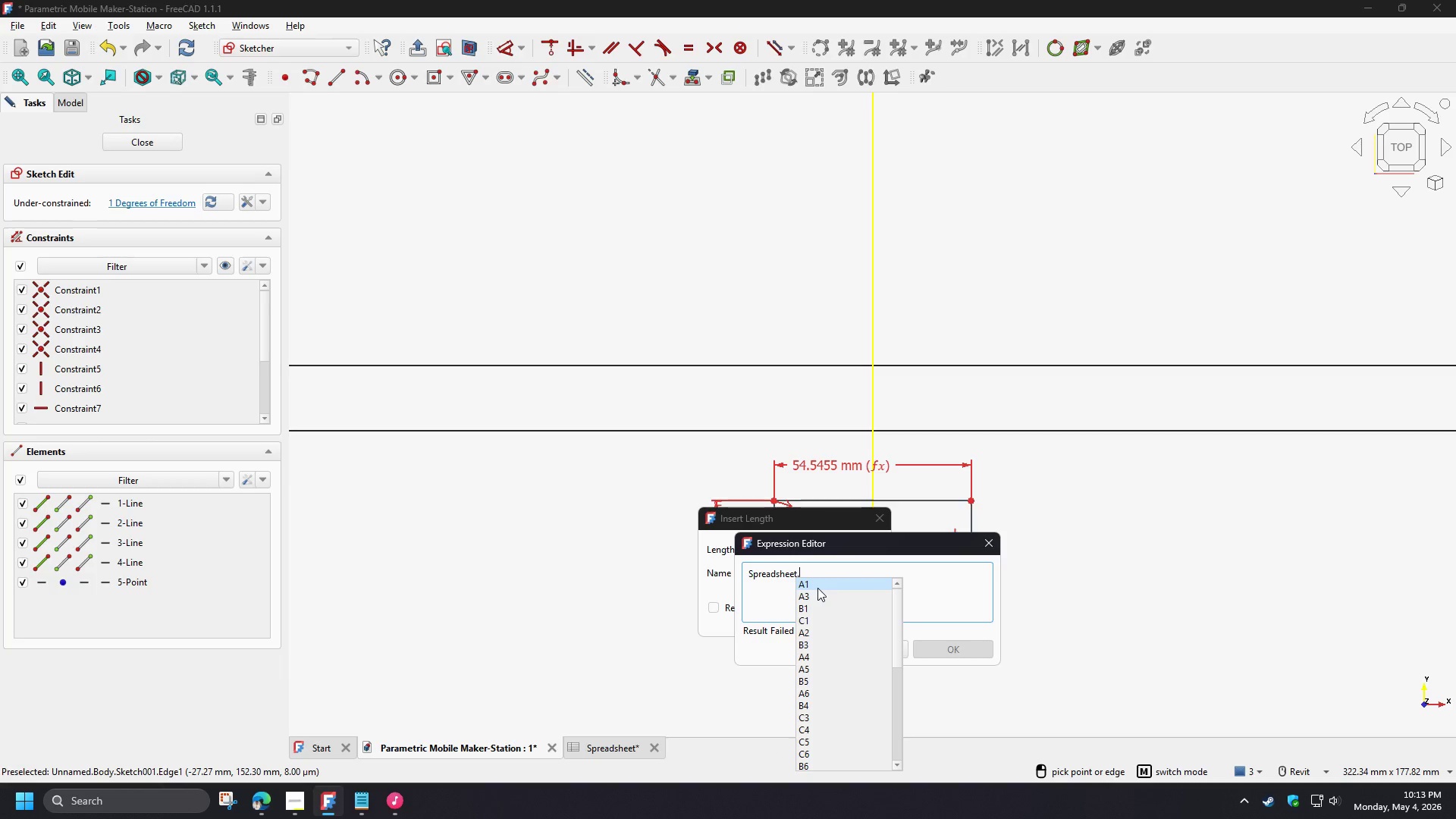 
type(th)
 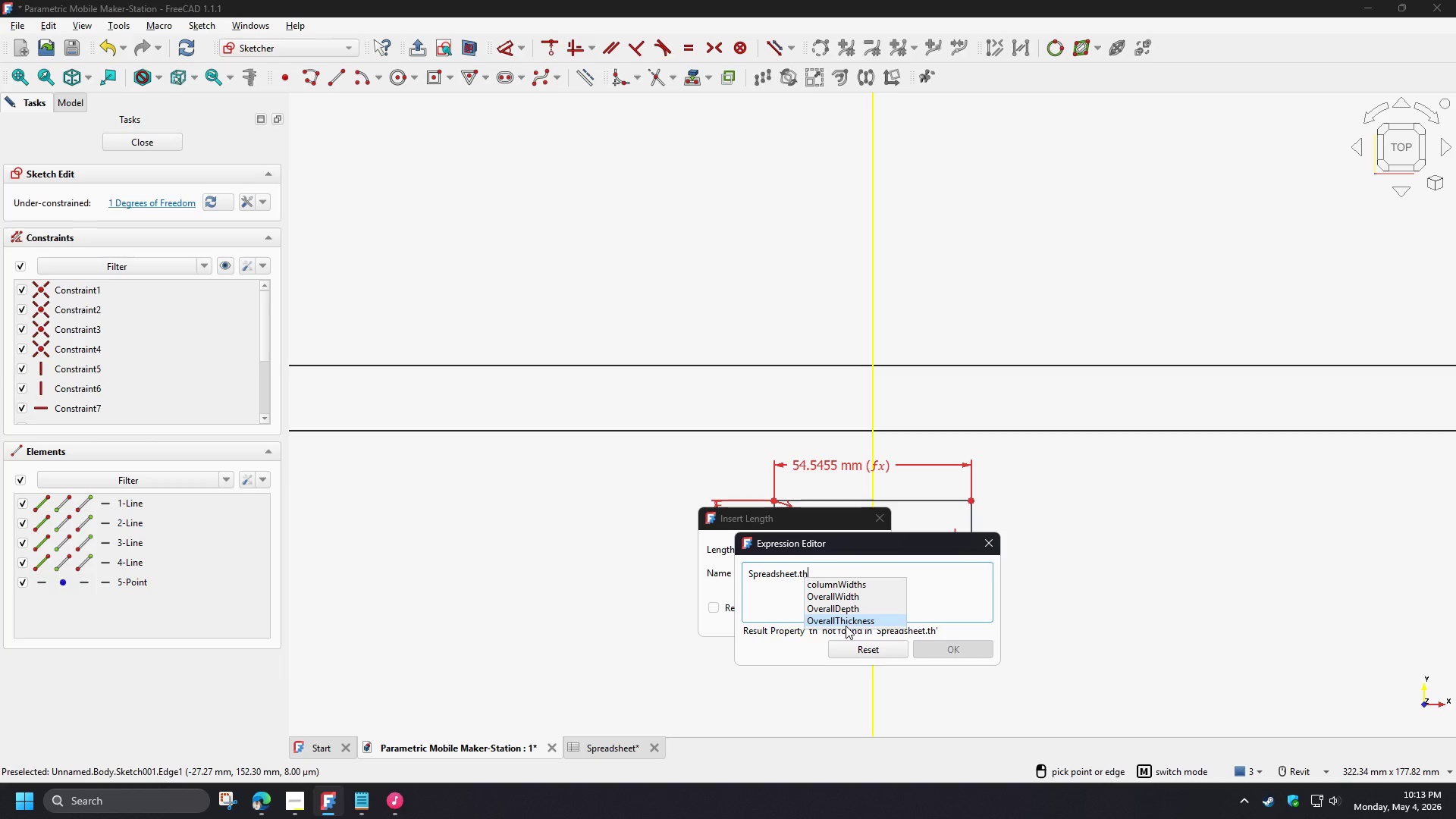 
left_click([846, 618])
 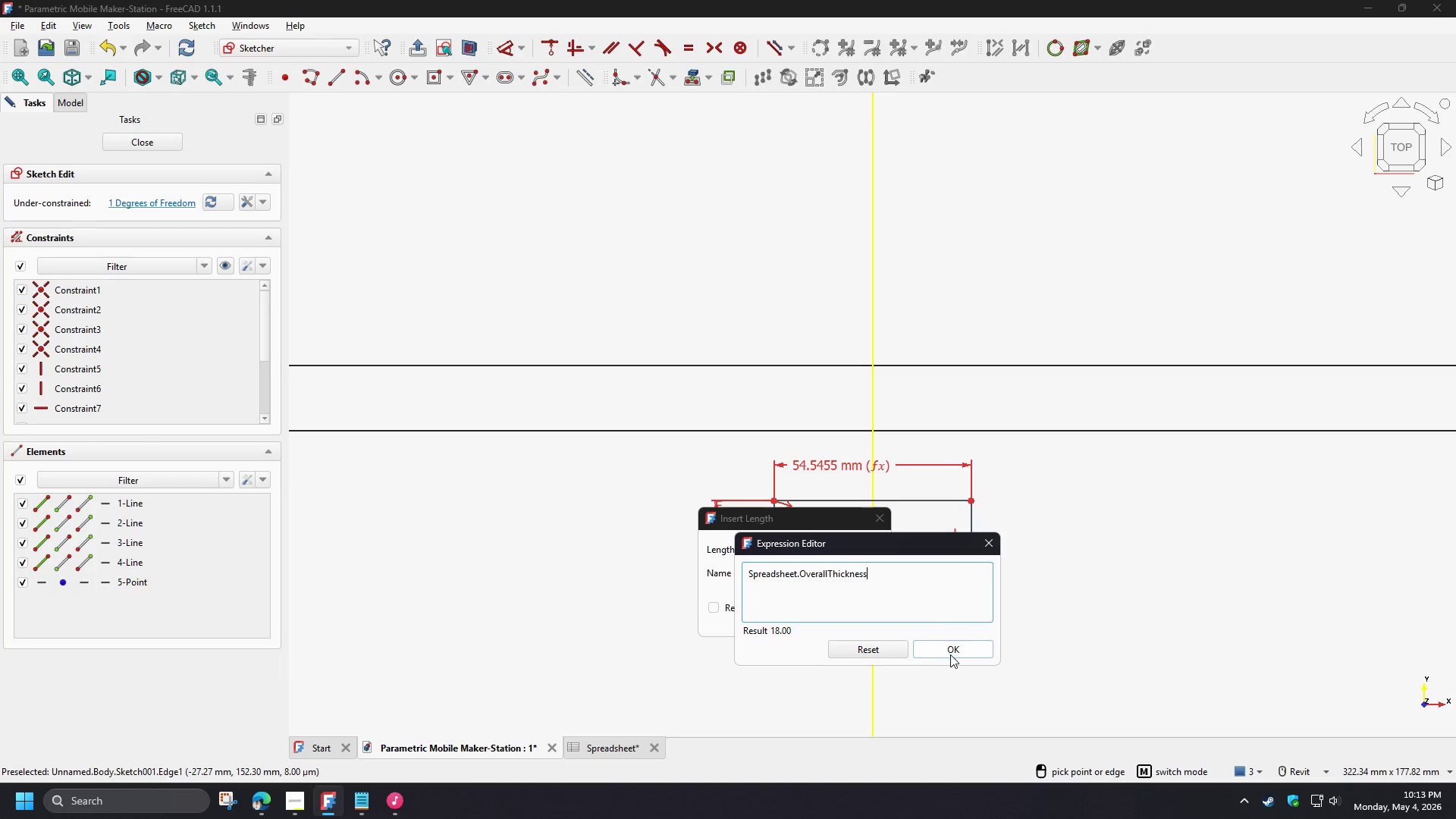 
left_click([952, 654])
 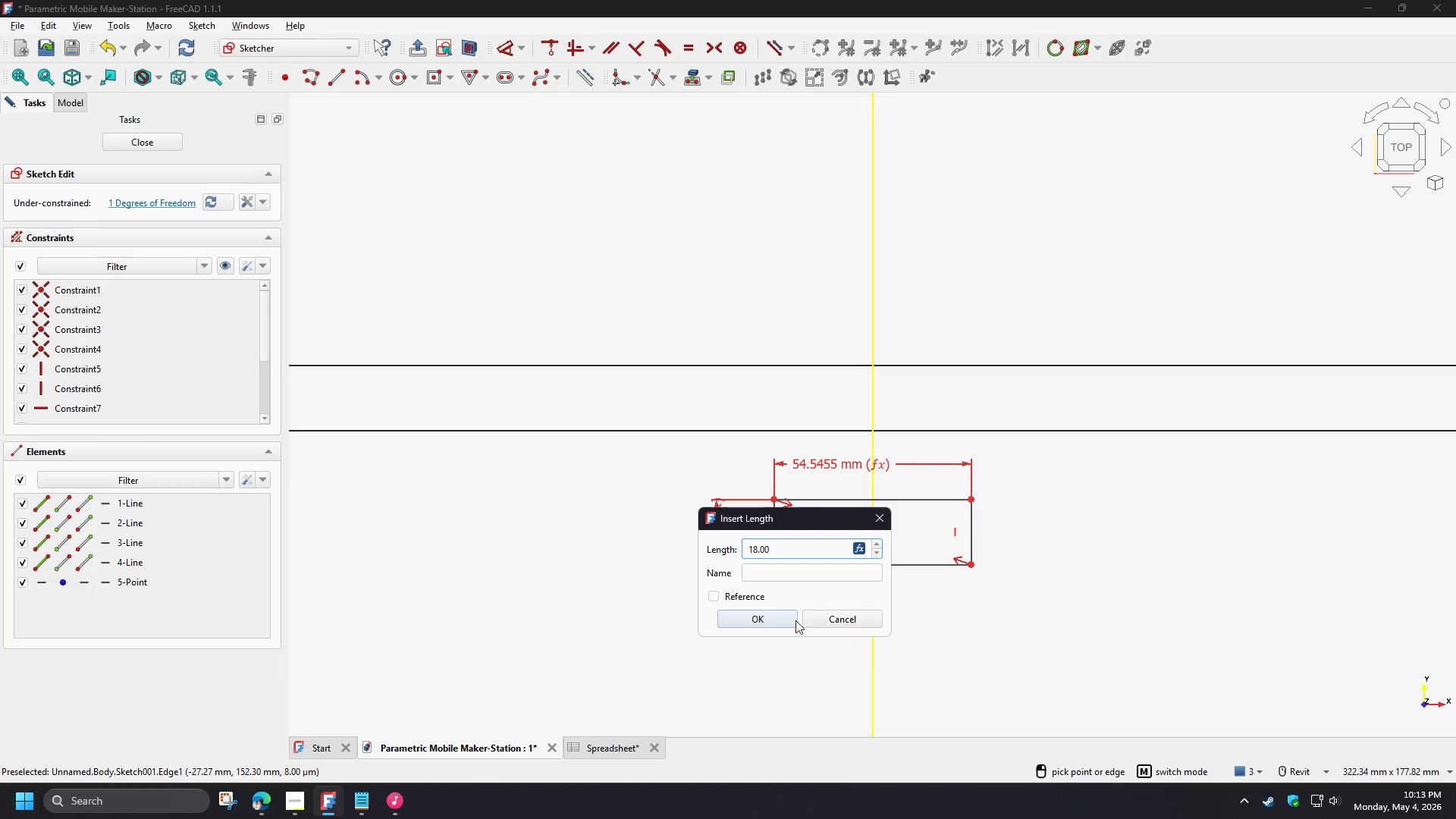 
left_click([759, 618])
 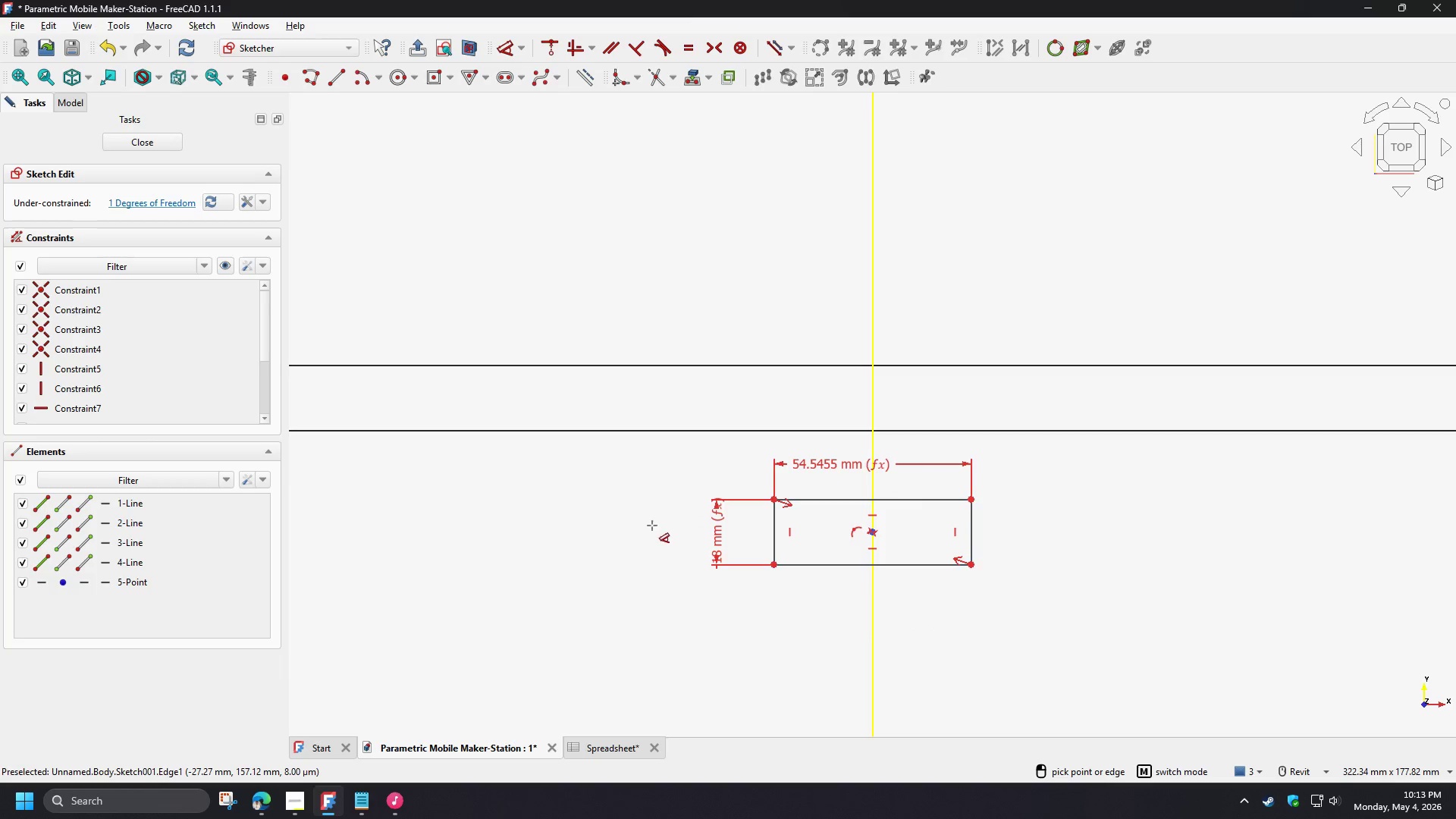 
scroll: coordinate [720, 391], scroll_direction: down, amount: 8.0
 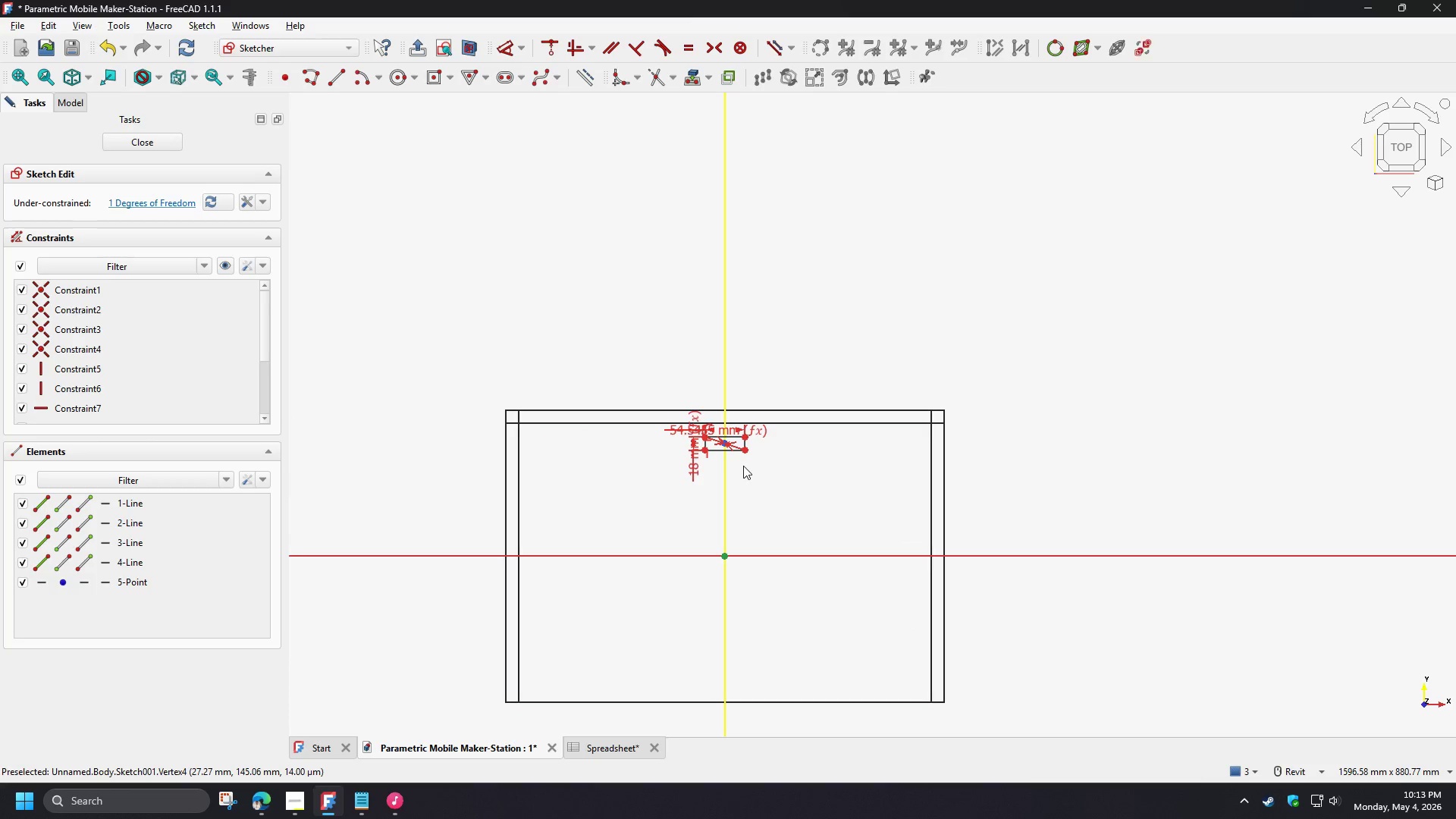 
scroll: coordinate [708, 450], scroll_direction: up, amount: 4.0
 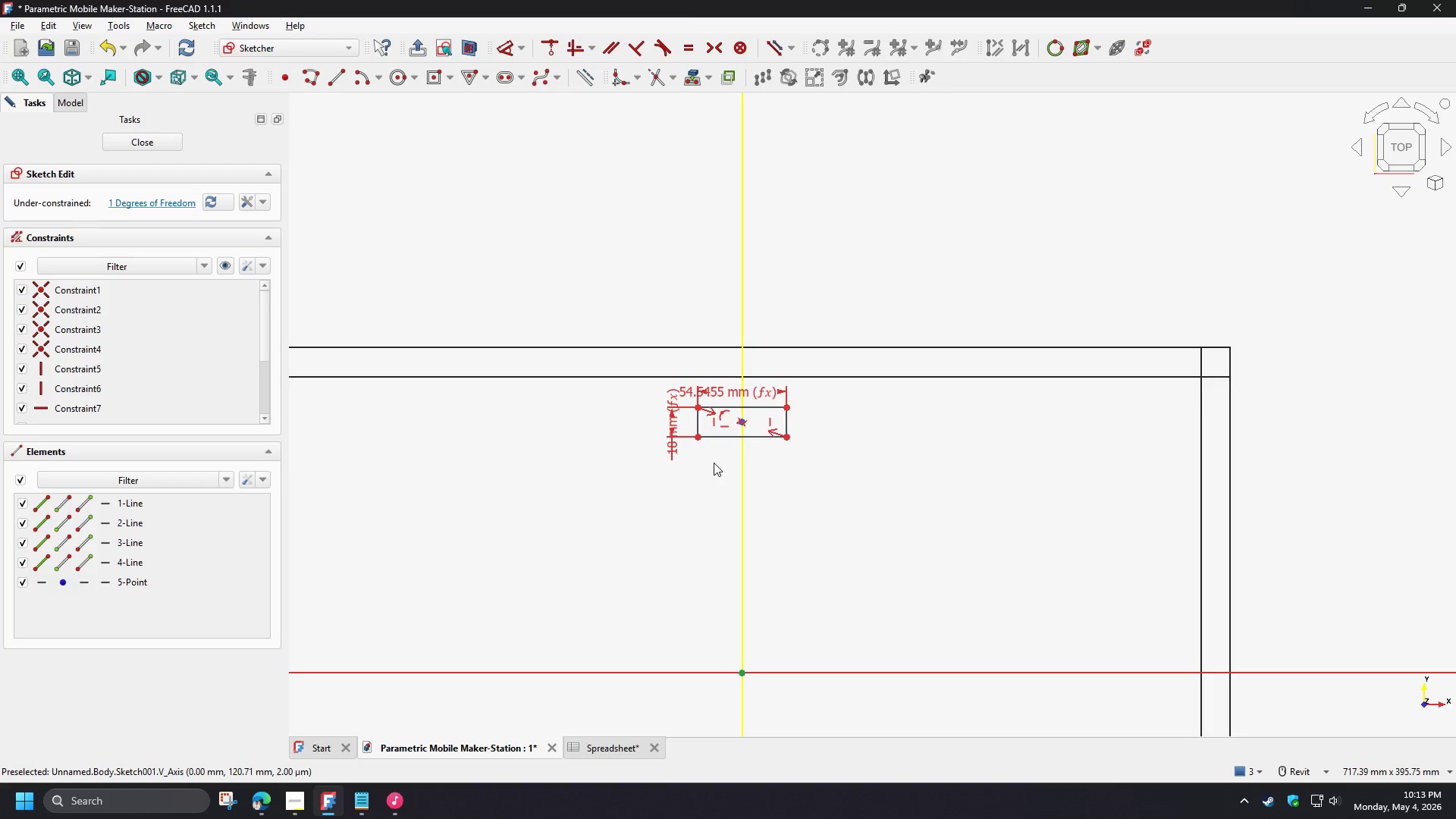 
wait(6.41)
 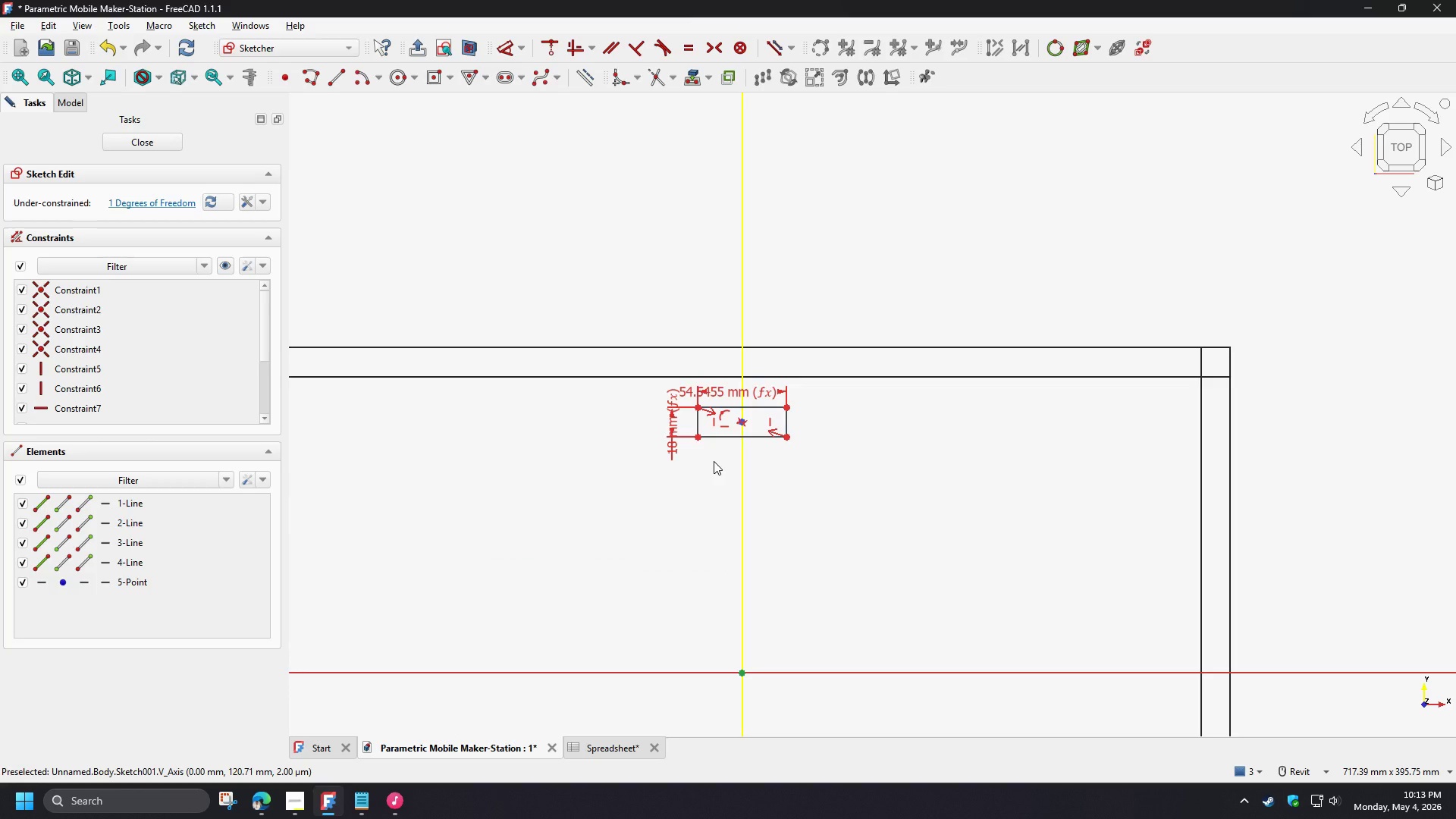 
left_click([697, 410])
 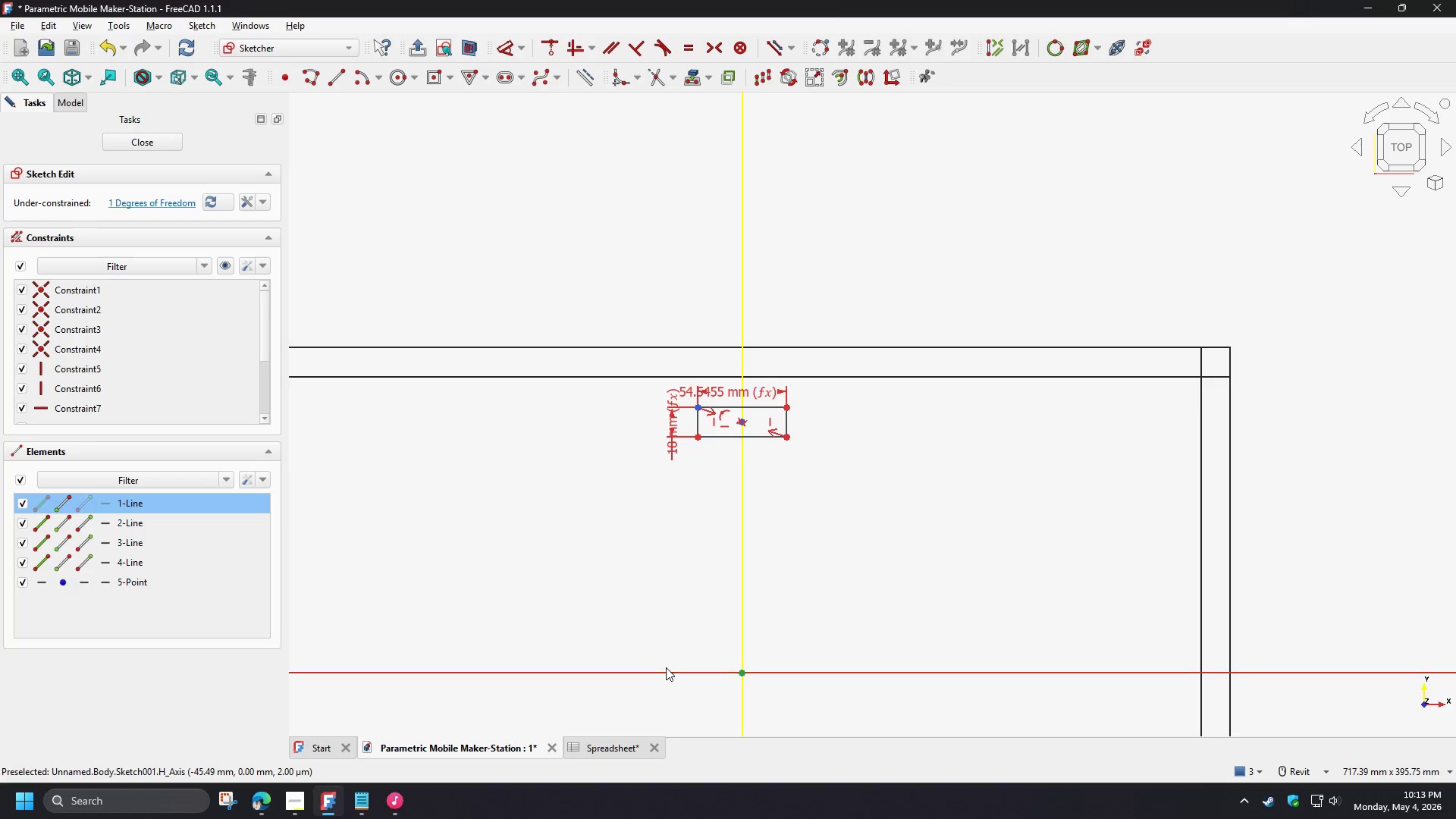 
left_click([664, 671])
 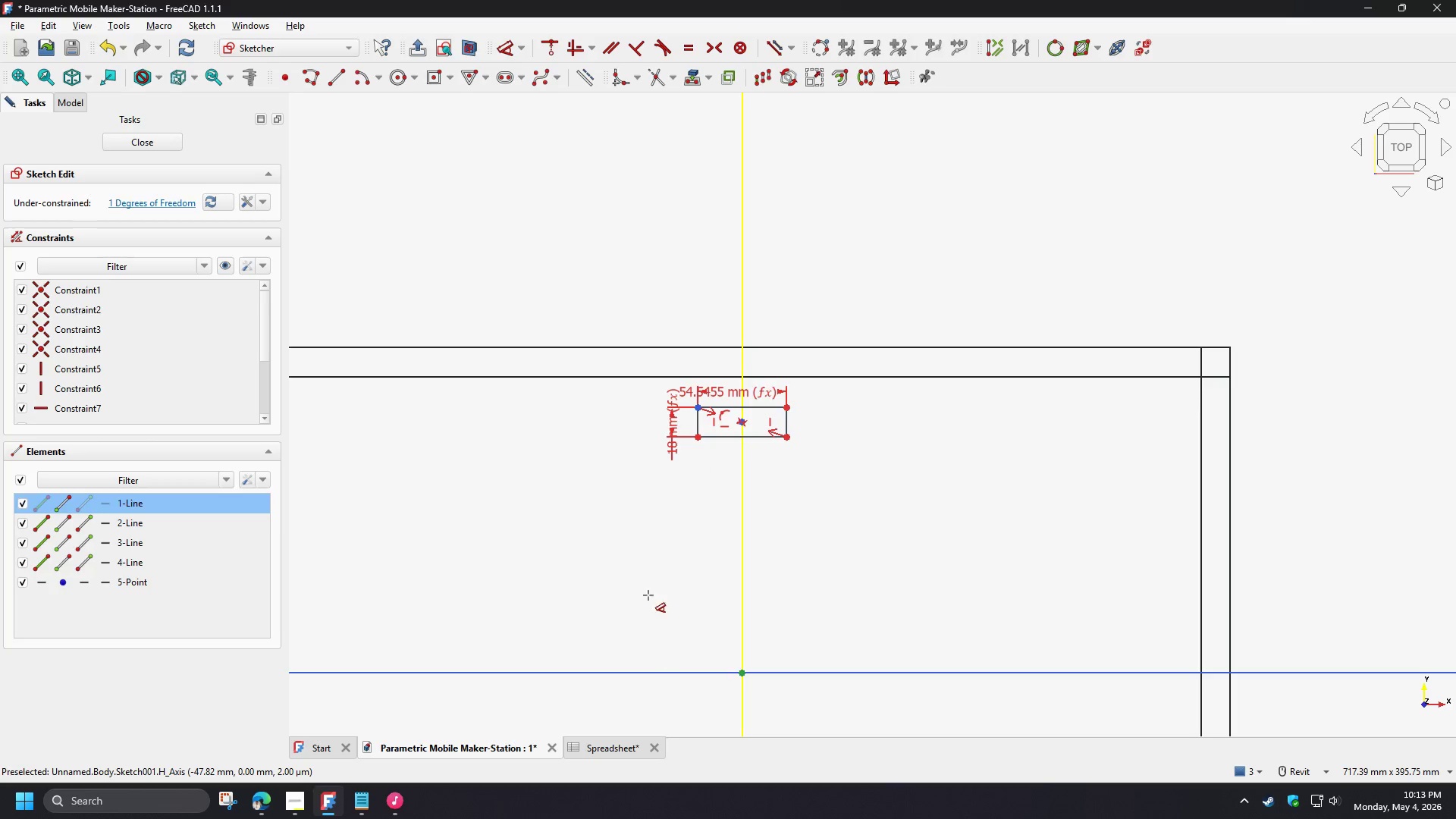 
key(D)
 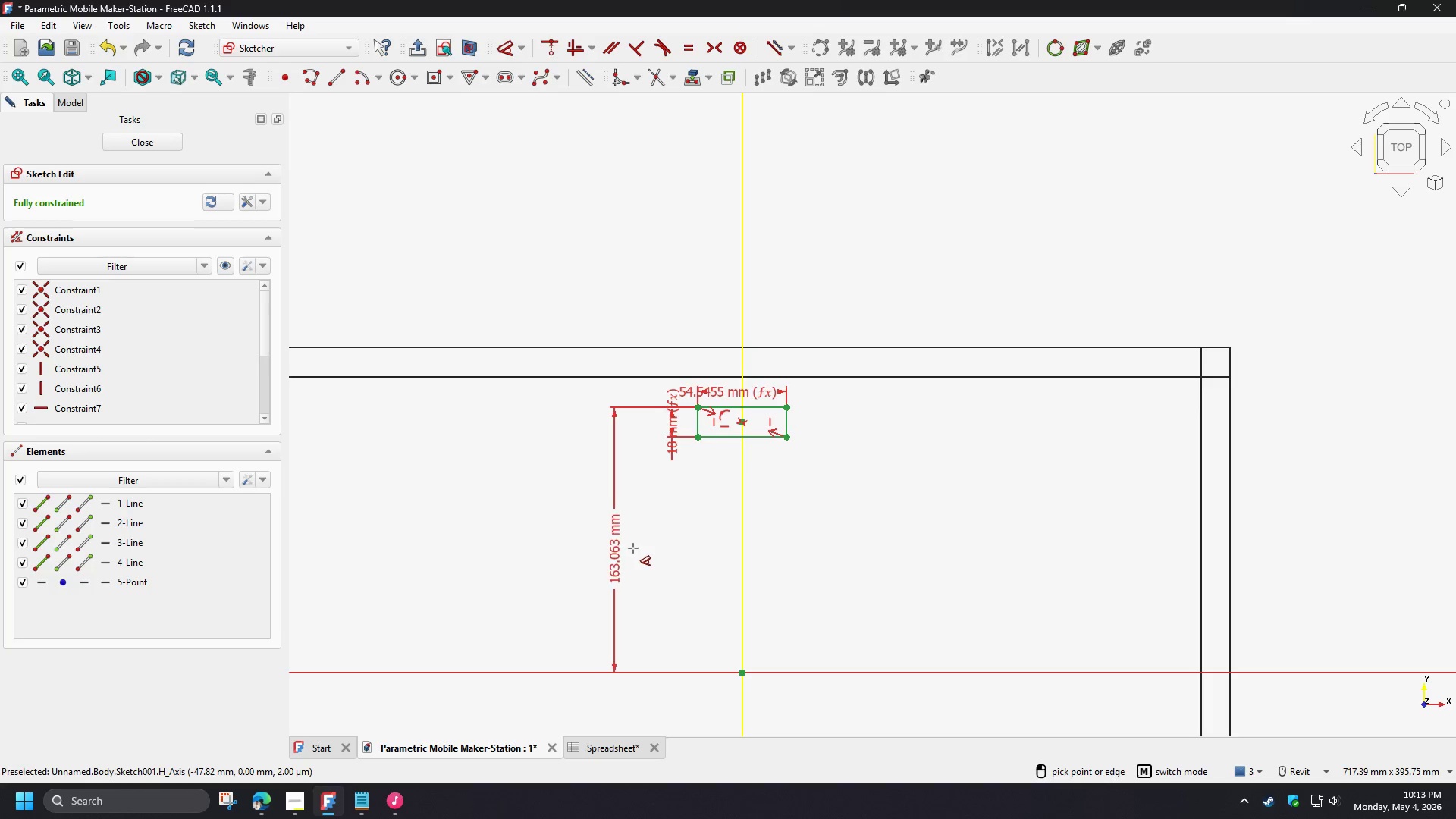 
left_click([636, 548])
 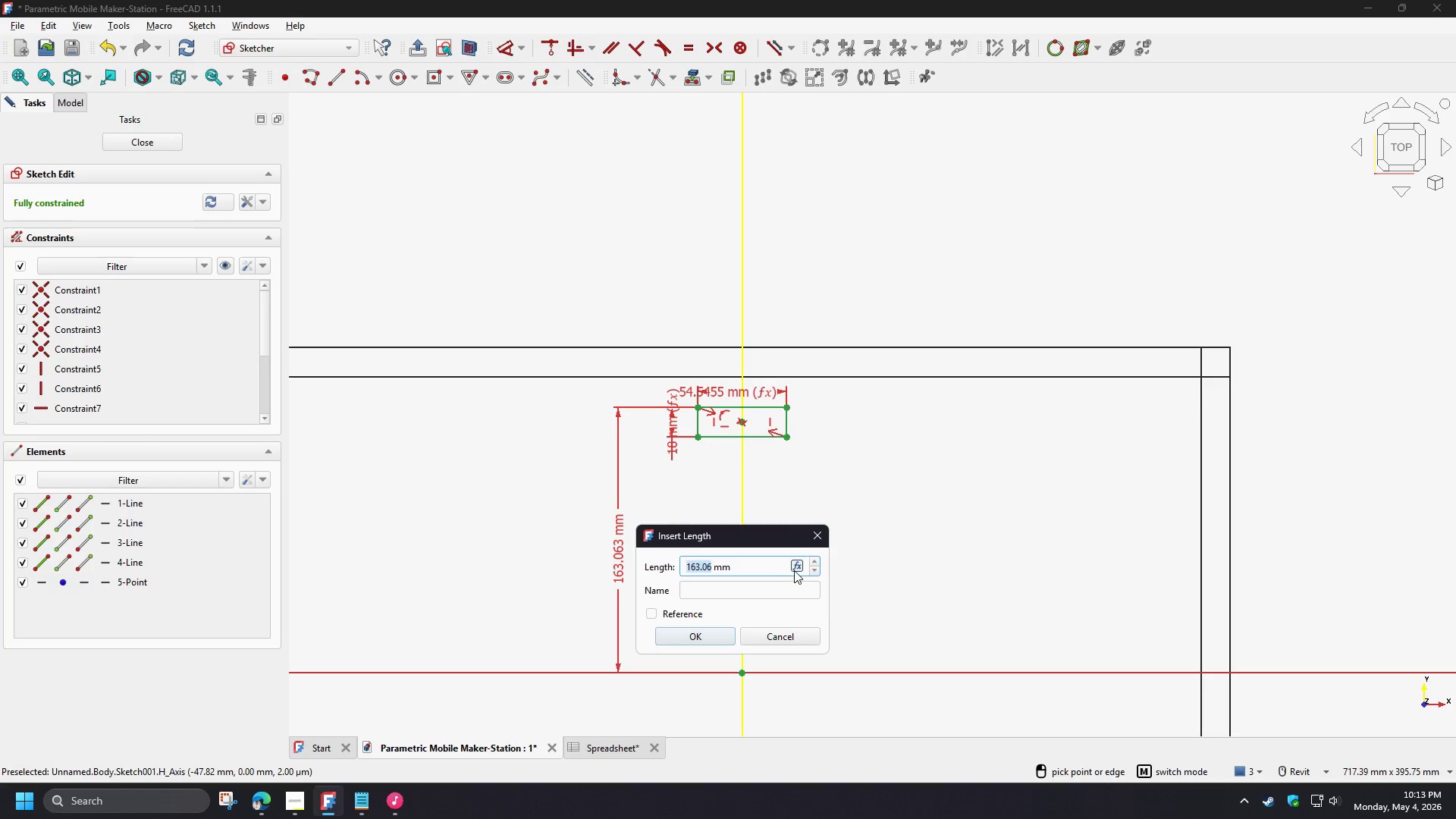 
left_click([797, 568])
 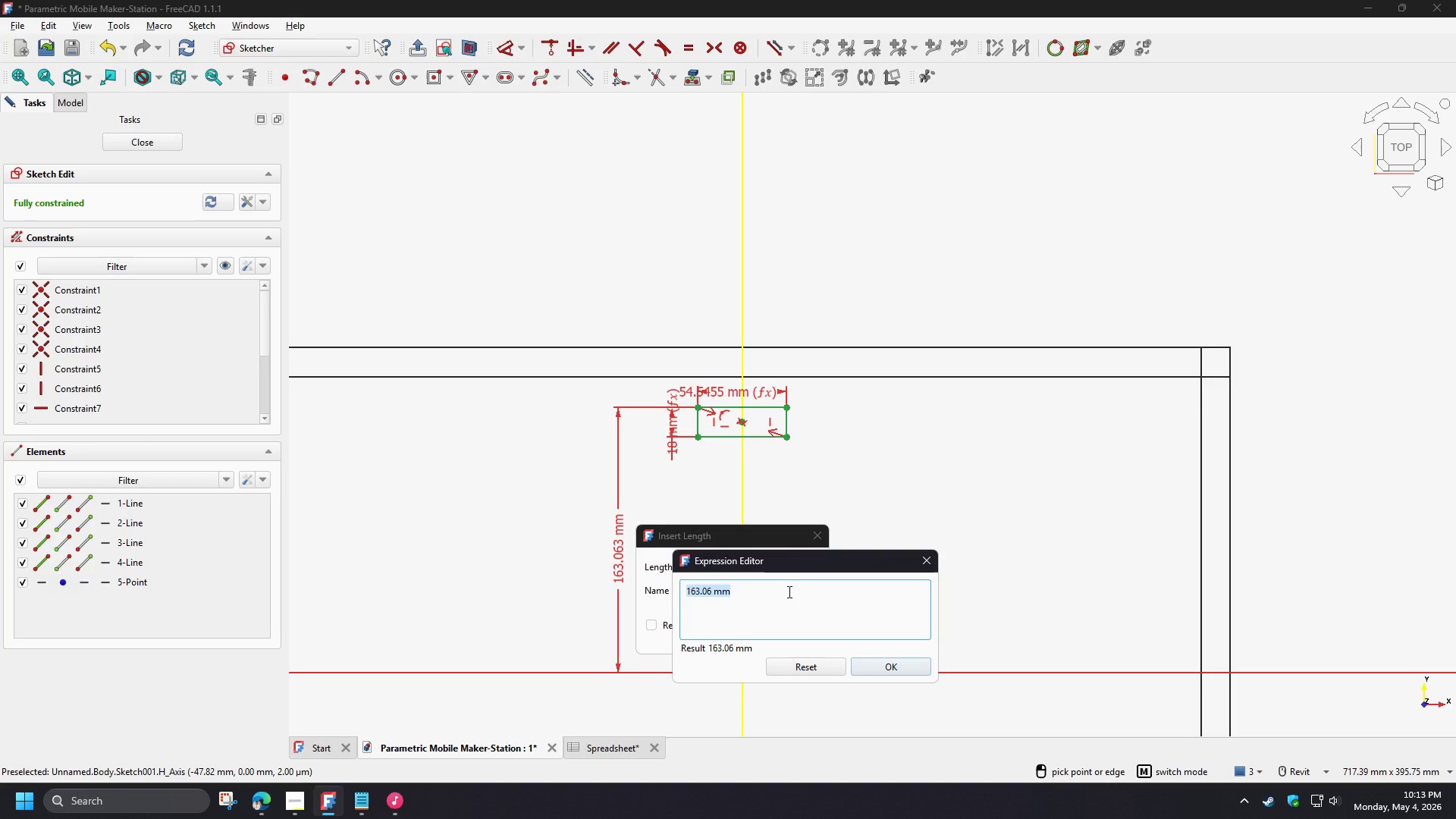 
type(sp)
 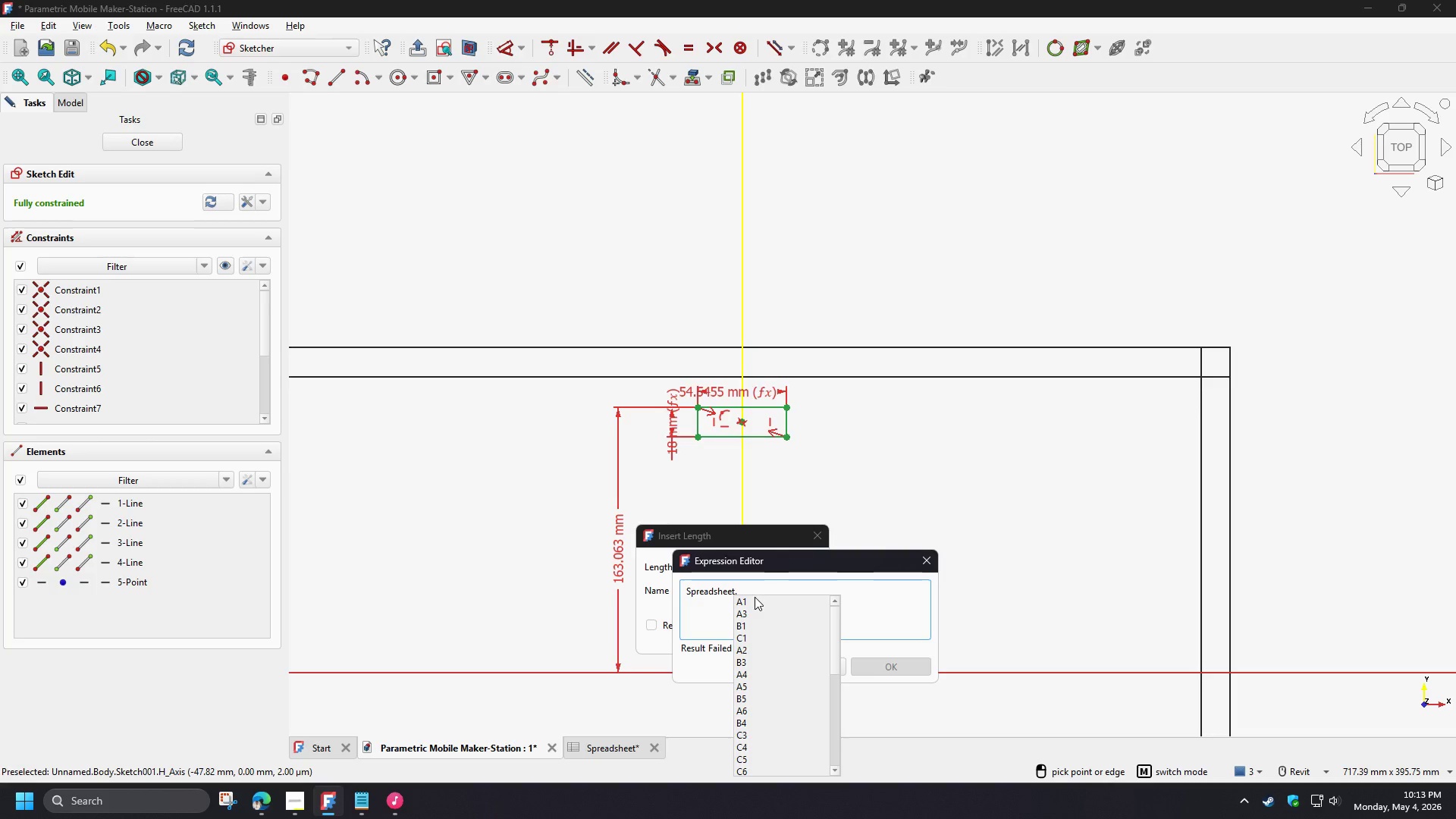 
type(dep)
 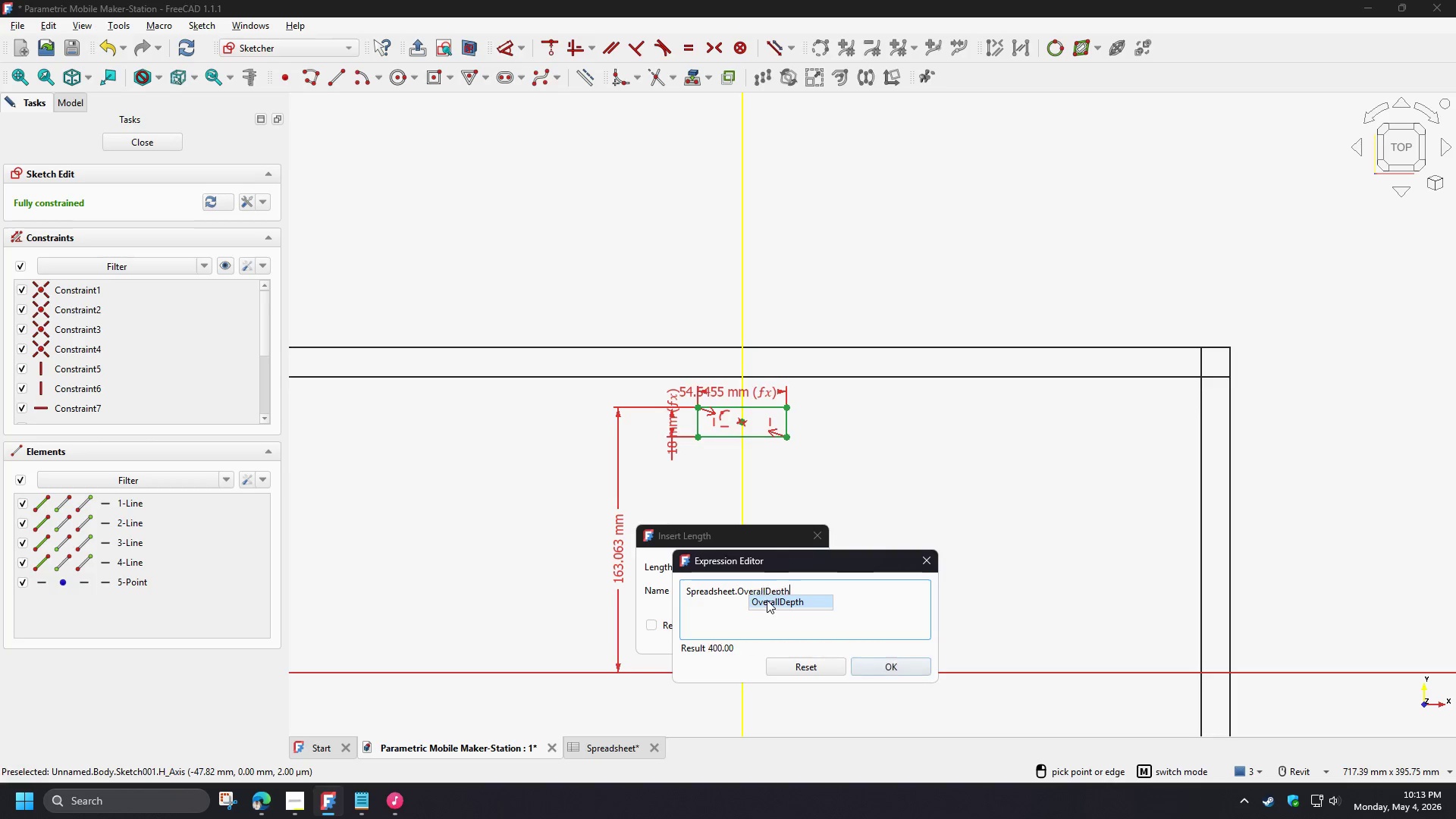 
left_click([767, 600])
 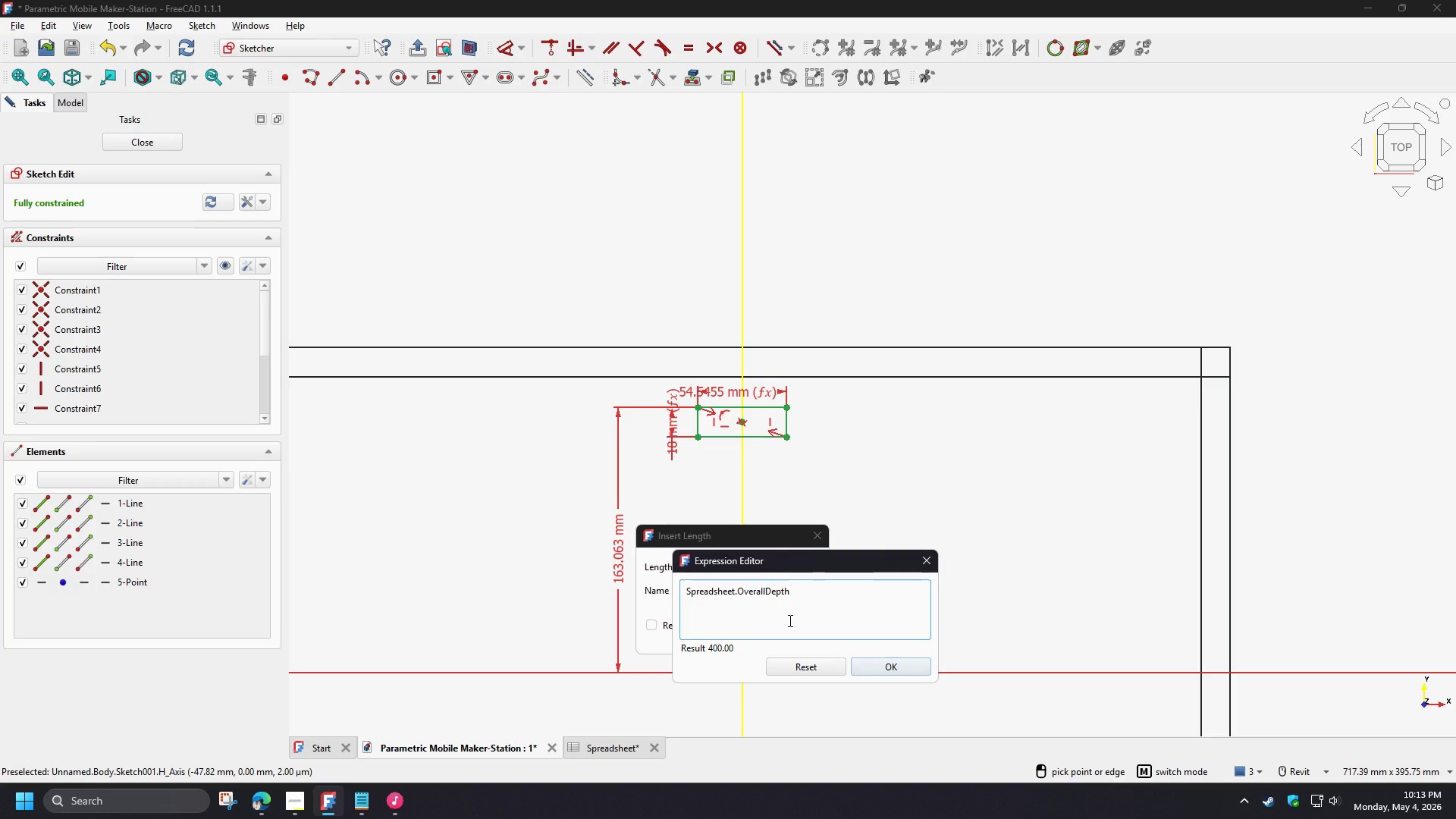 
key(NumpadDivide)
 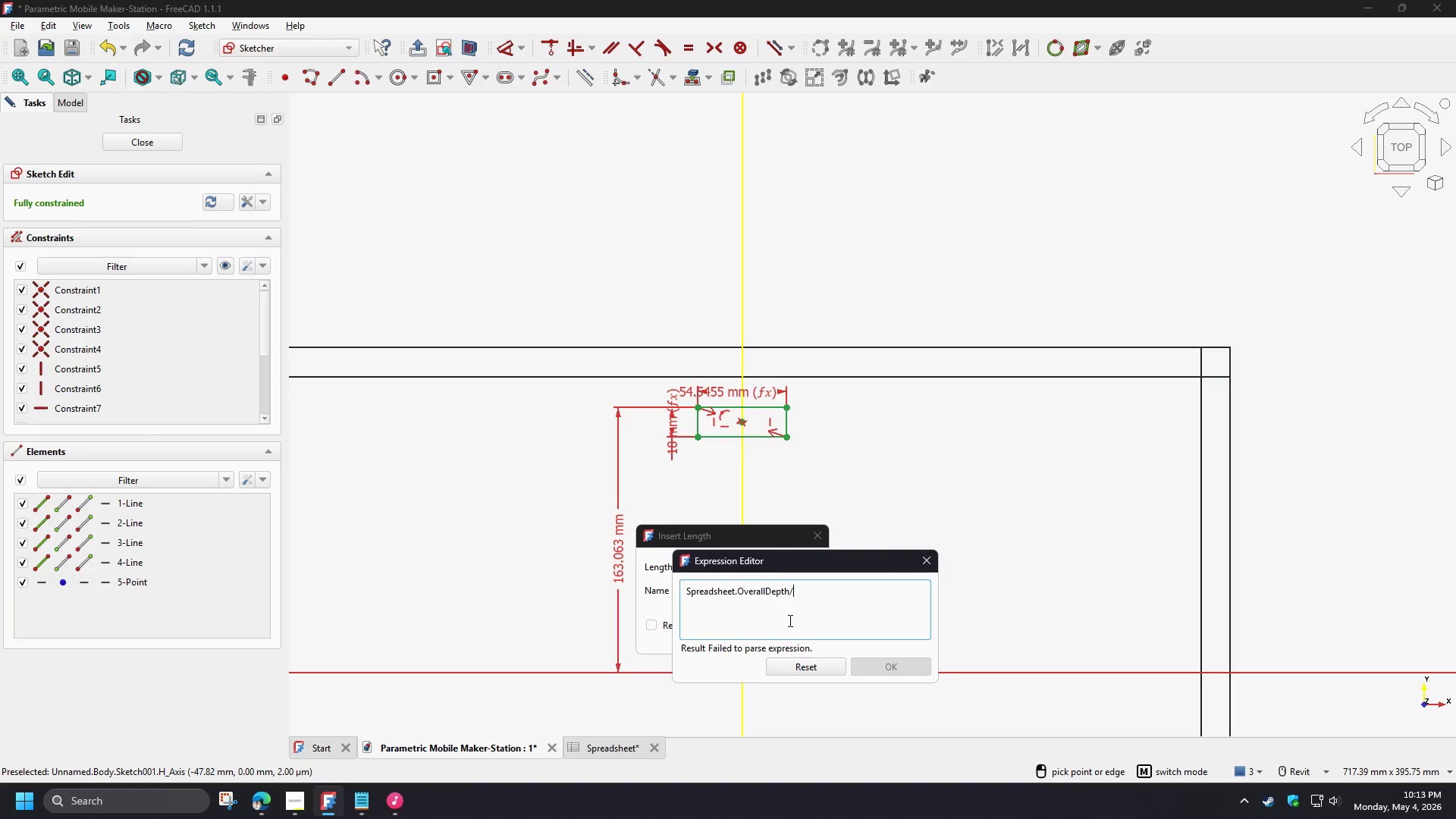 
key(Numpad2)
 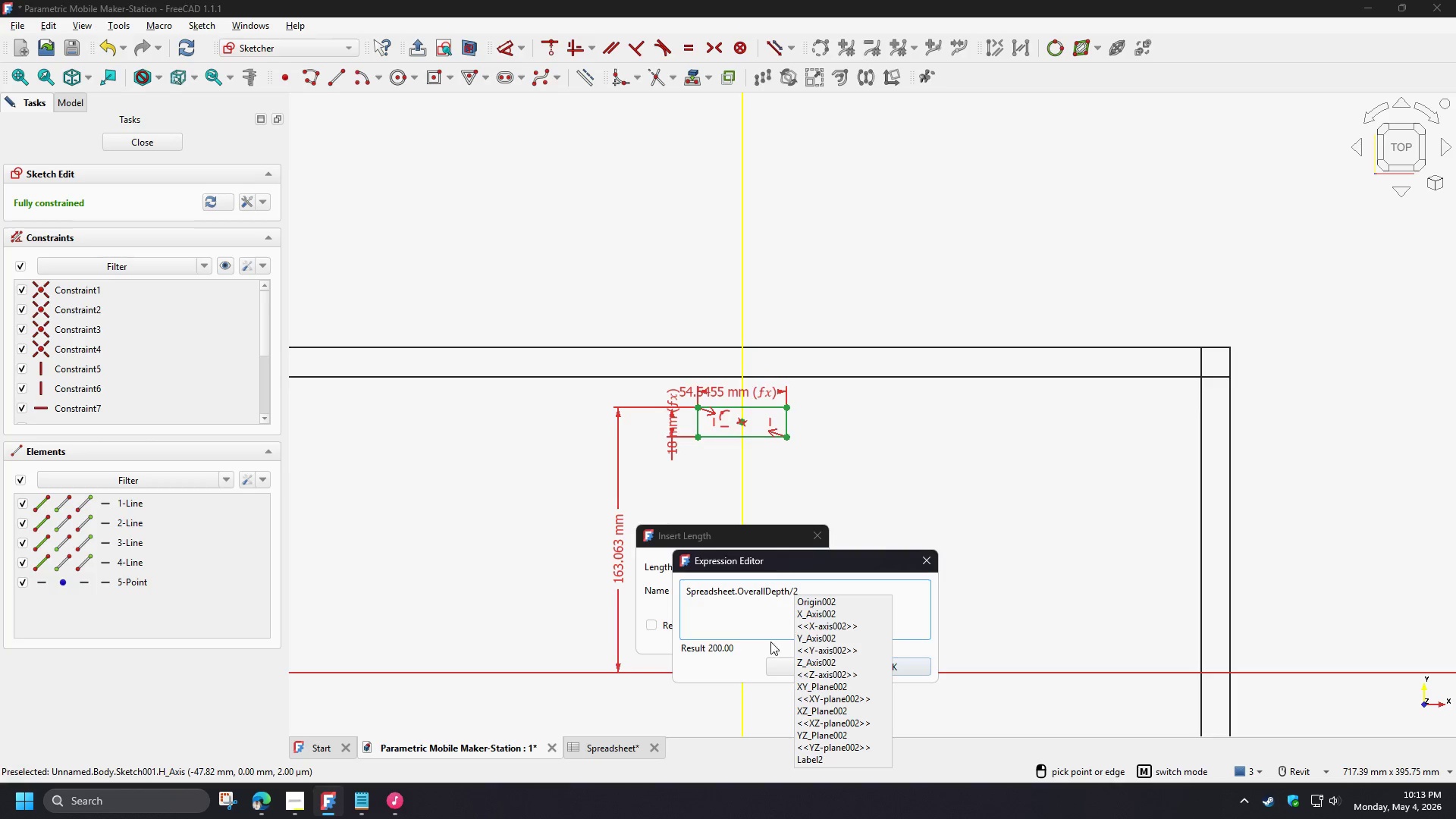 
left_click([764, 645])
 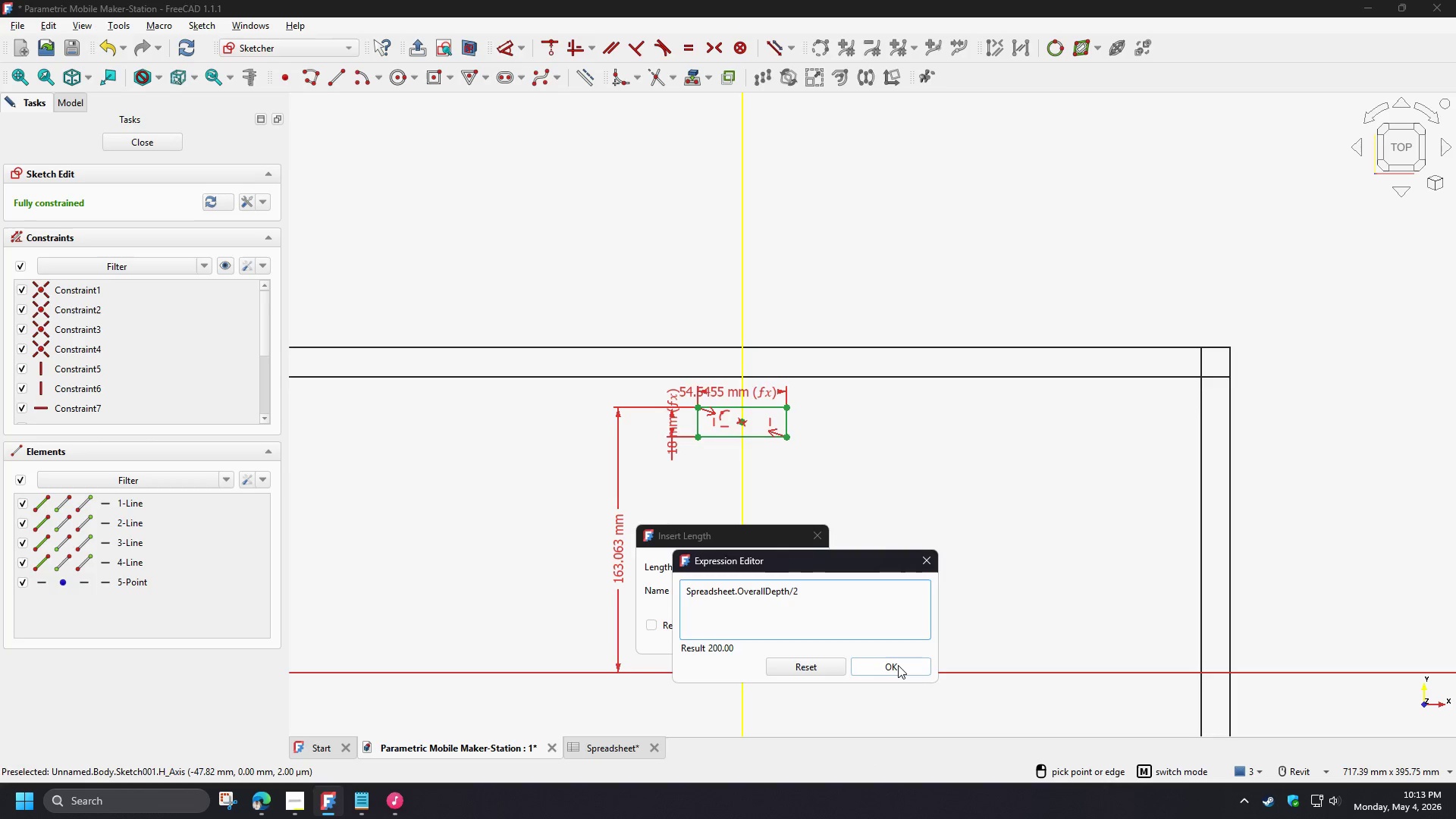 
left_click([898, 665])
 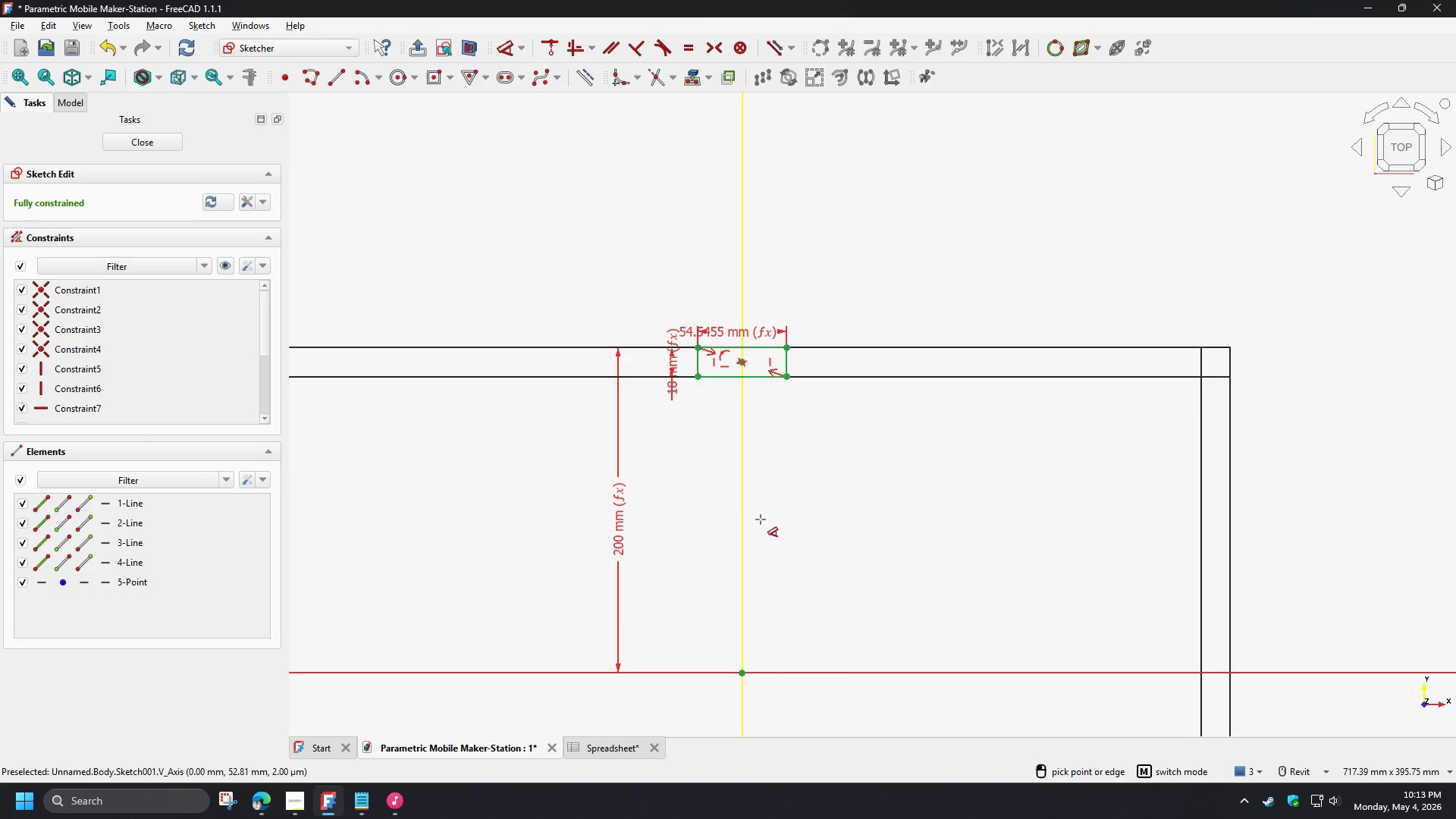 
right_click([788, 503])
 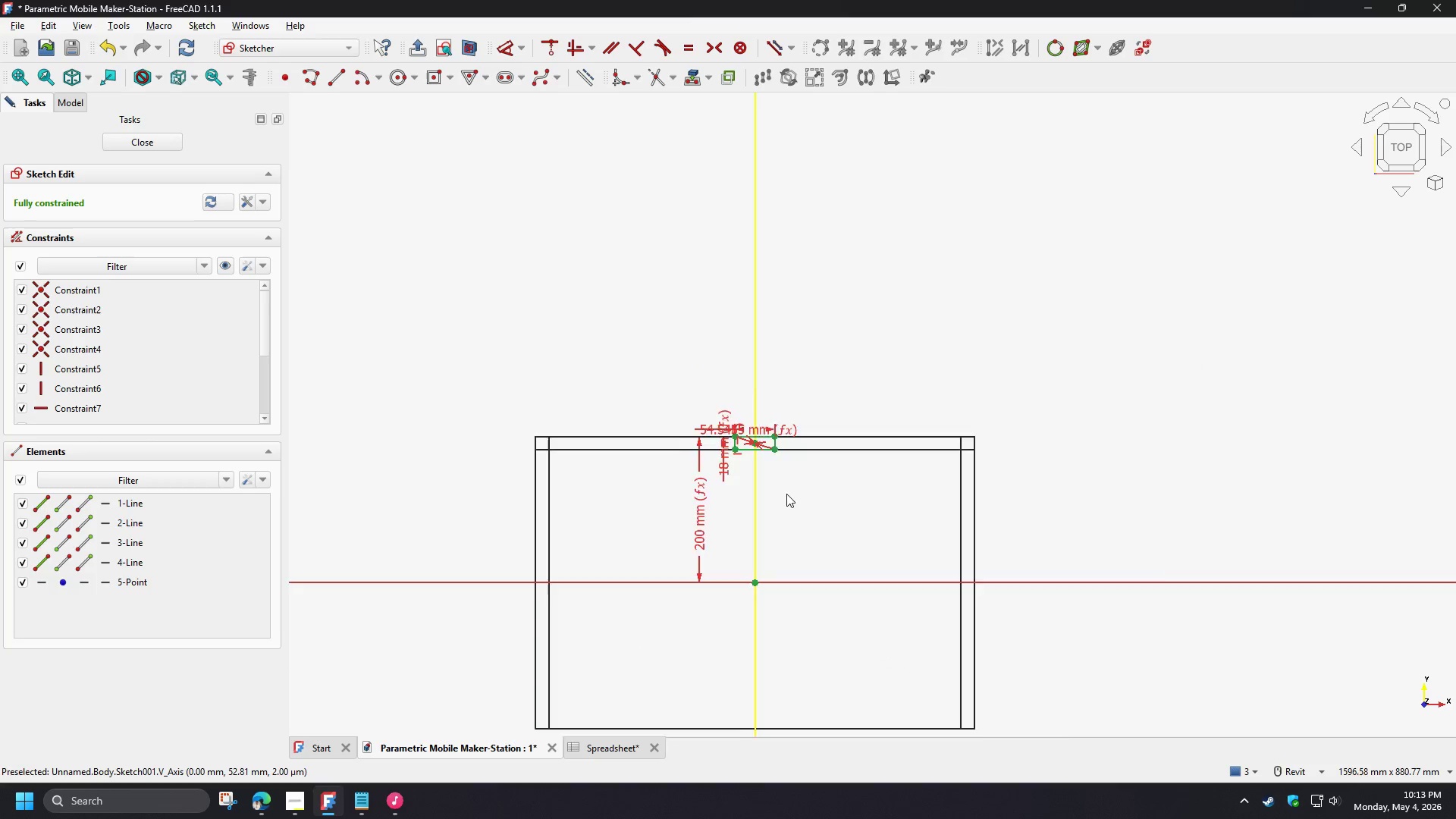 
scroll: coordinate [770, 507], scroll_direction: down, amount: 4.0
 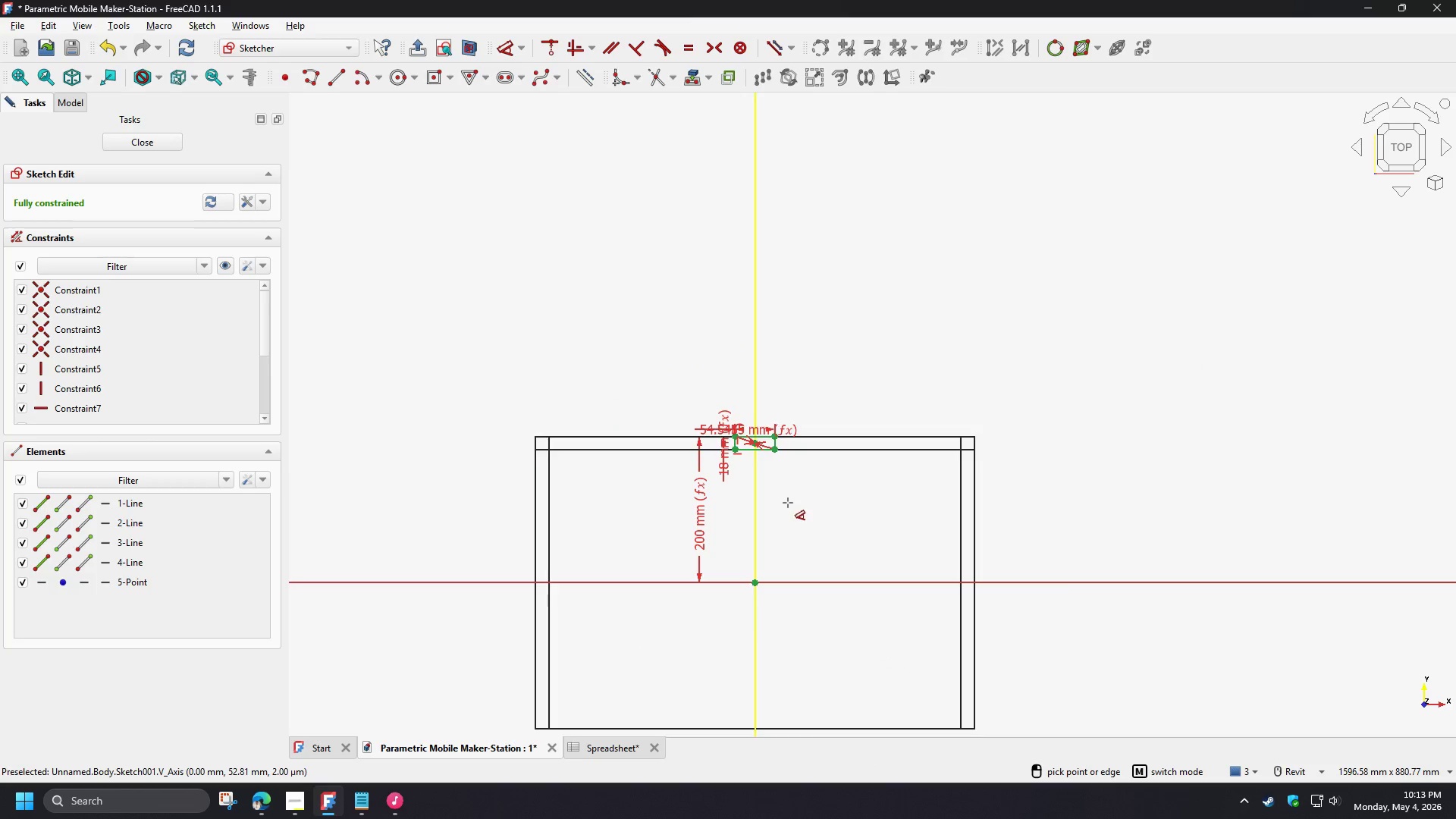 
scroll: coordinate [786, 493], scroll_direction: up, amount: 2.0
 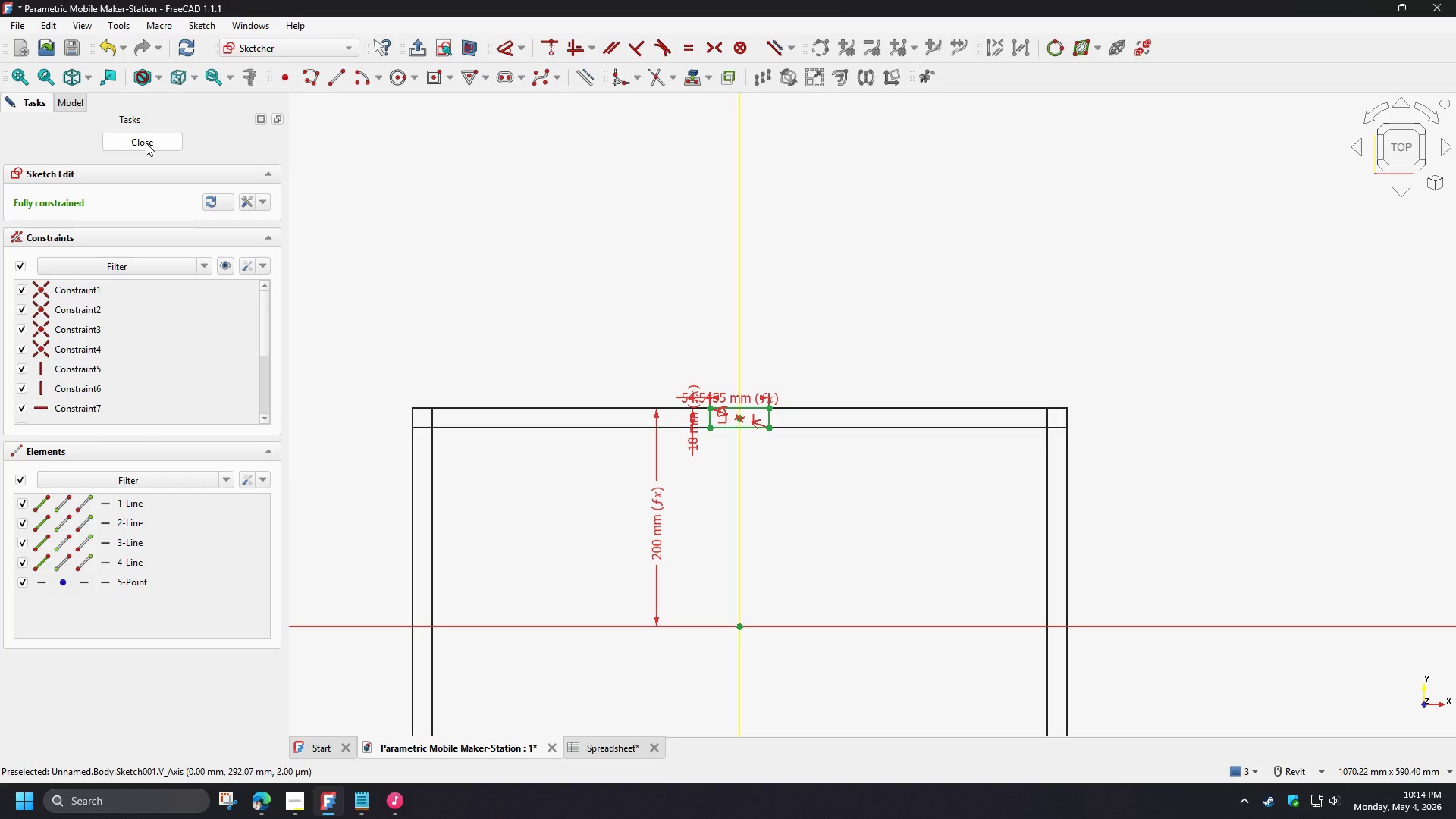 
wait(64.48)
 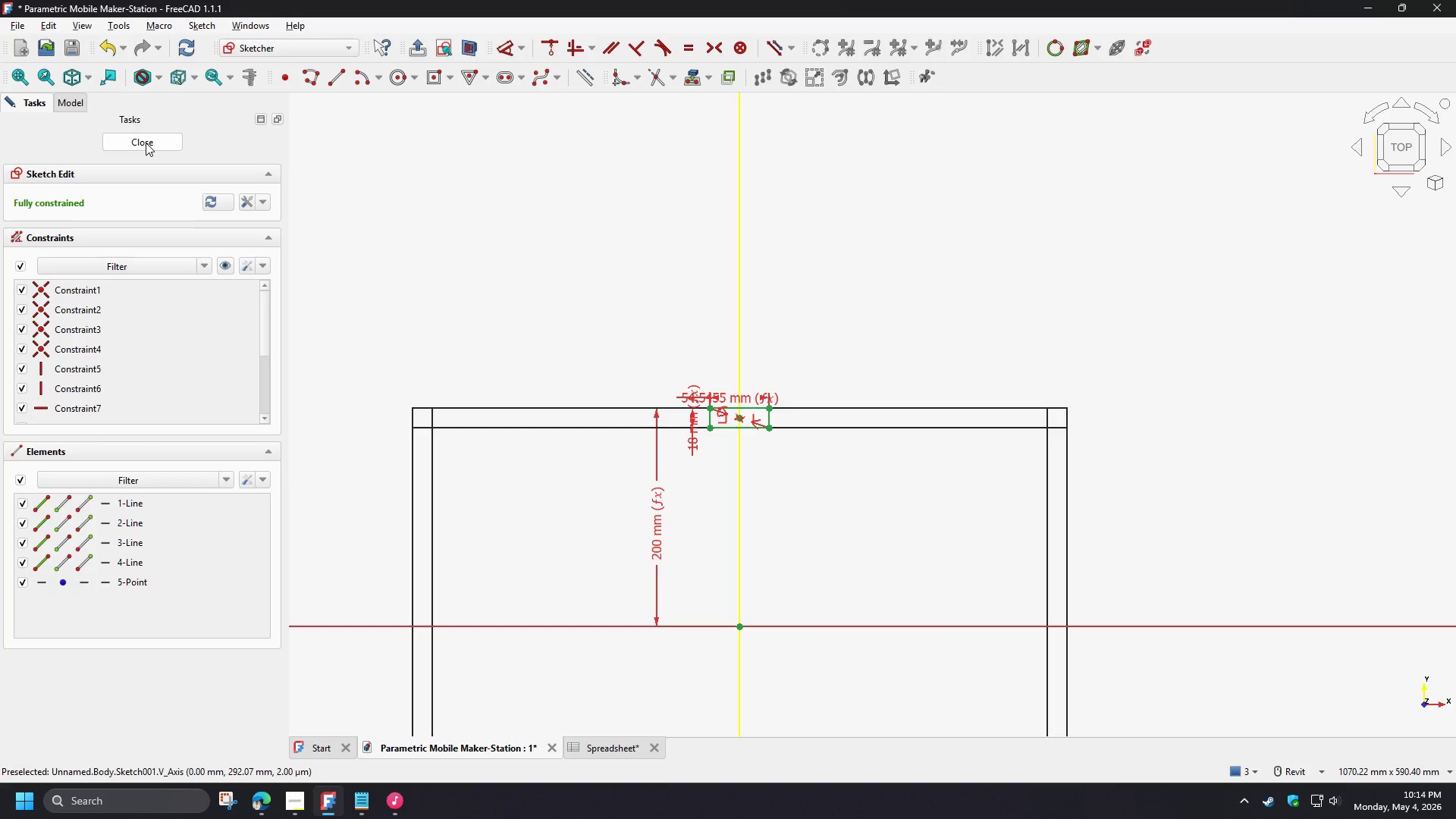 
double_click([743, 402])
 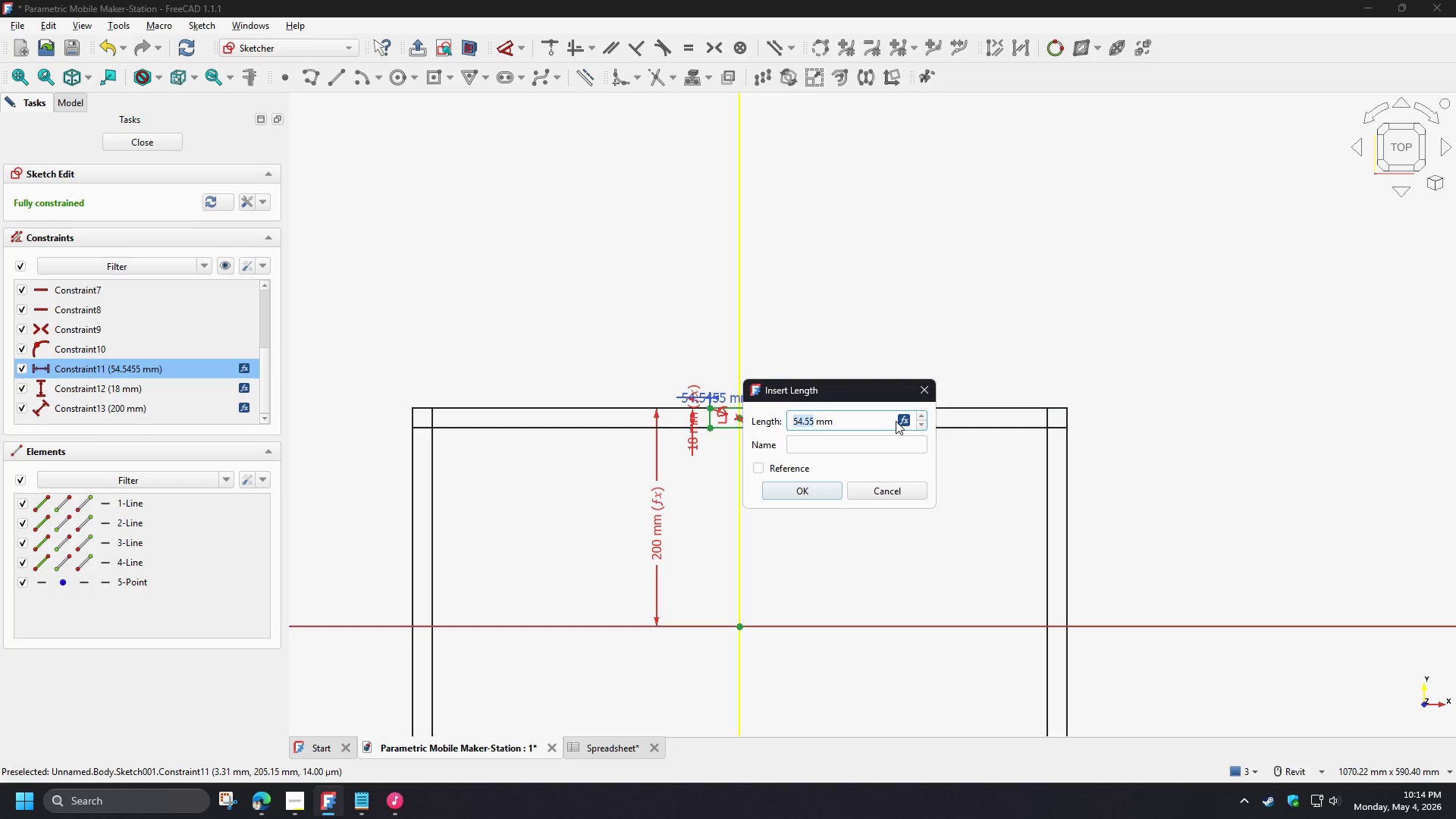 
left_click([902, 419])
 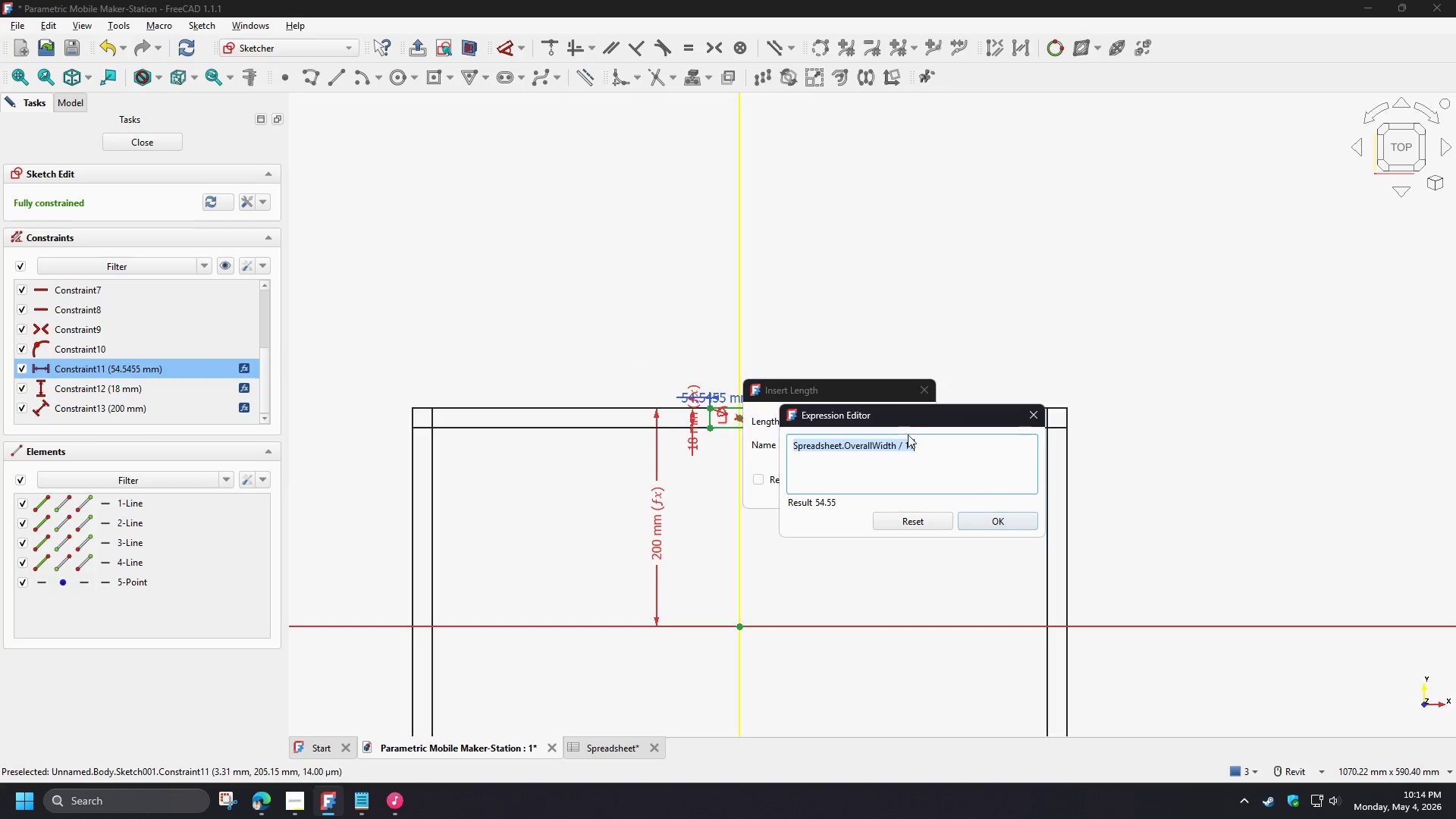 
key(Control+C)
 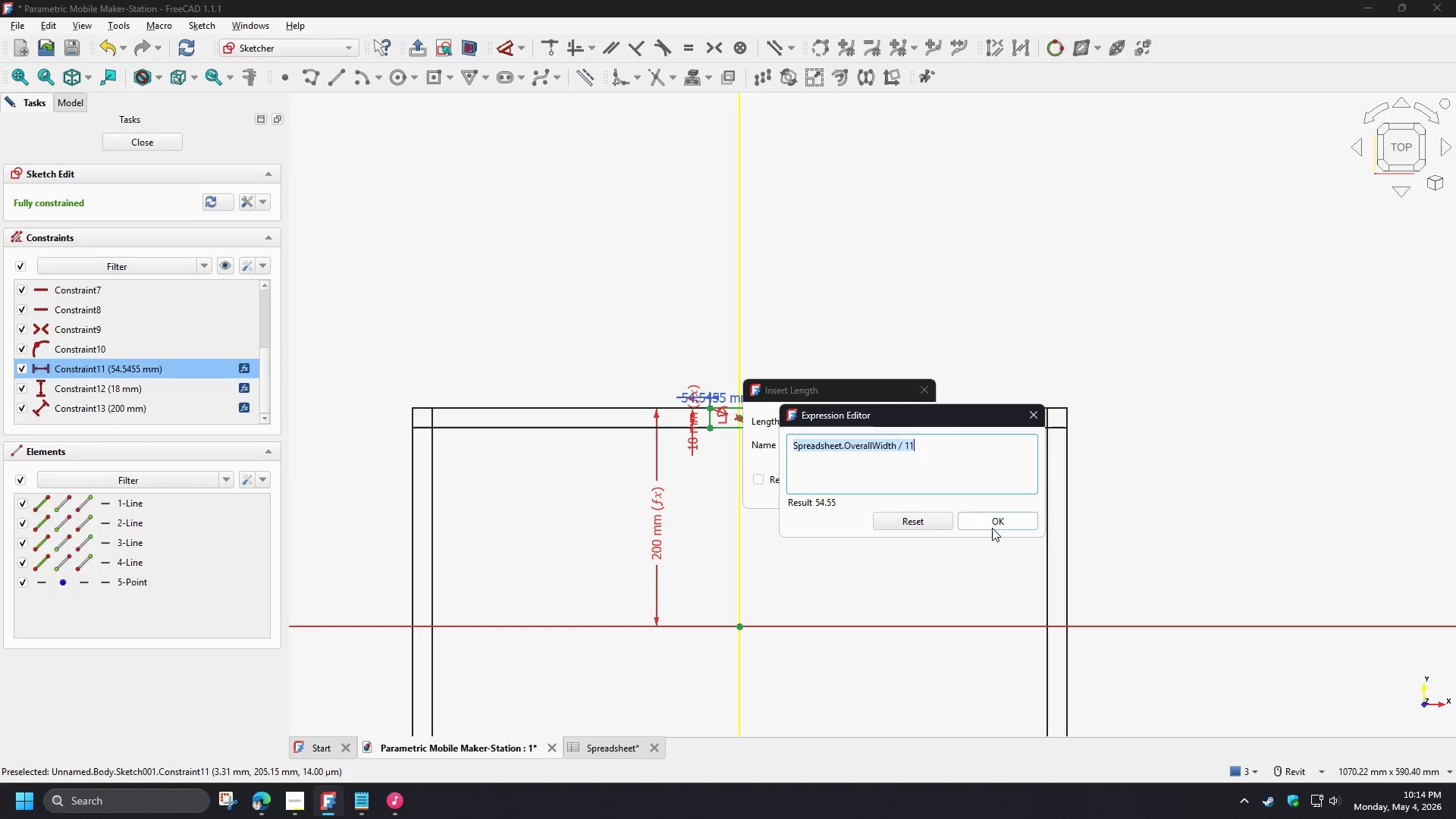 
left_click([992, 526])
 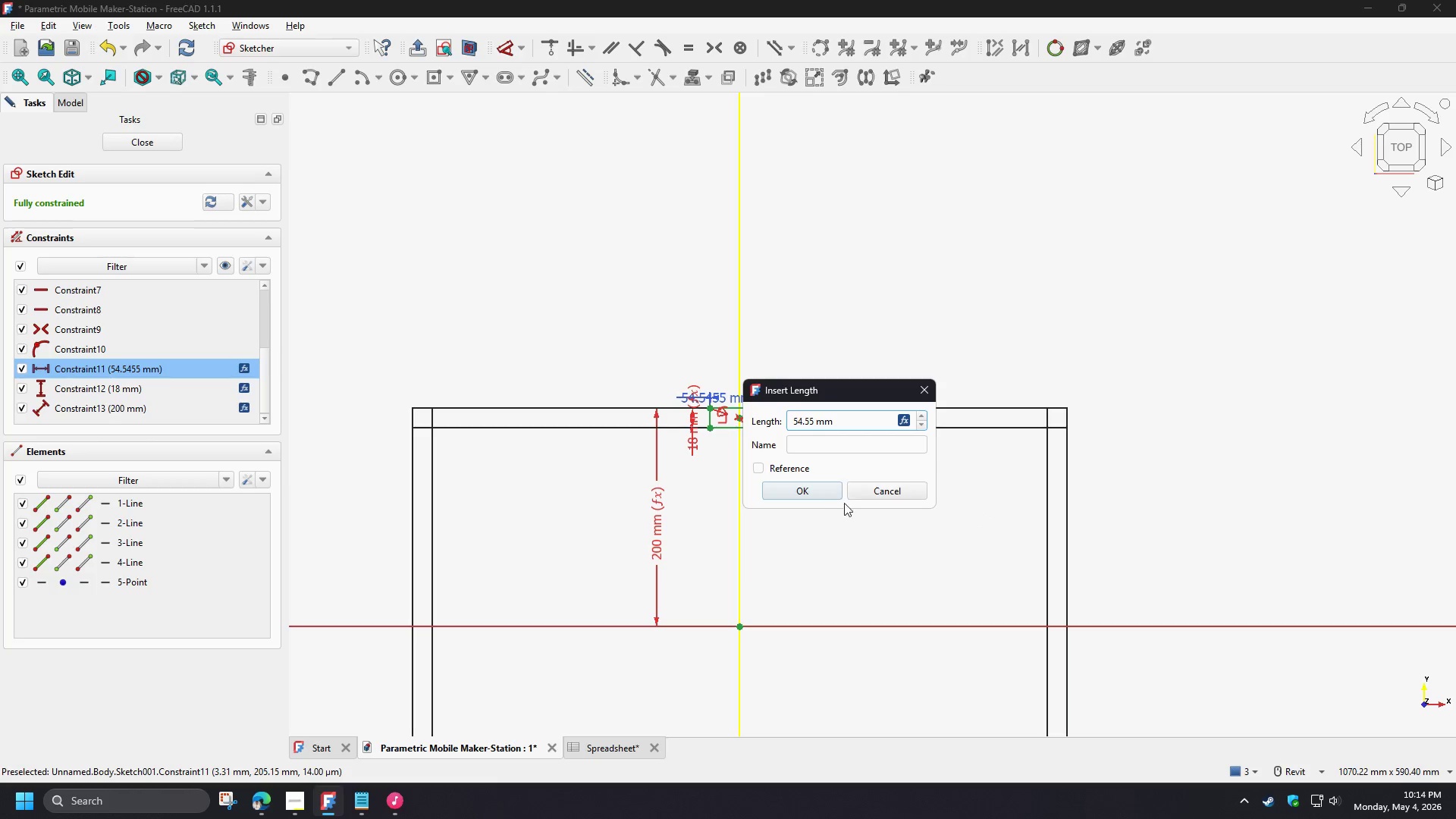 
left_click([807, 493])
 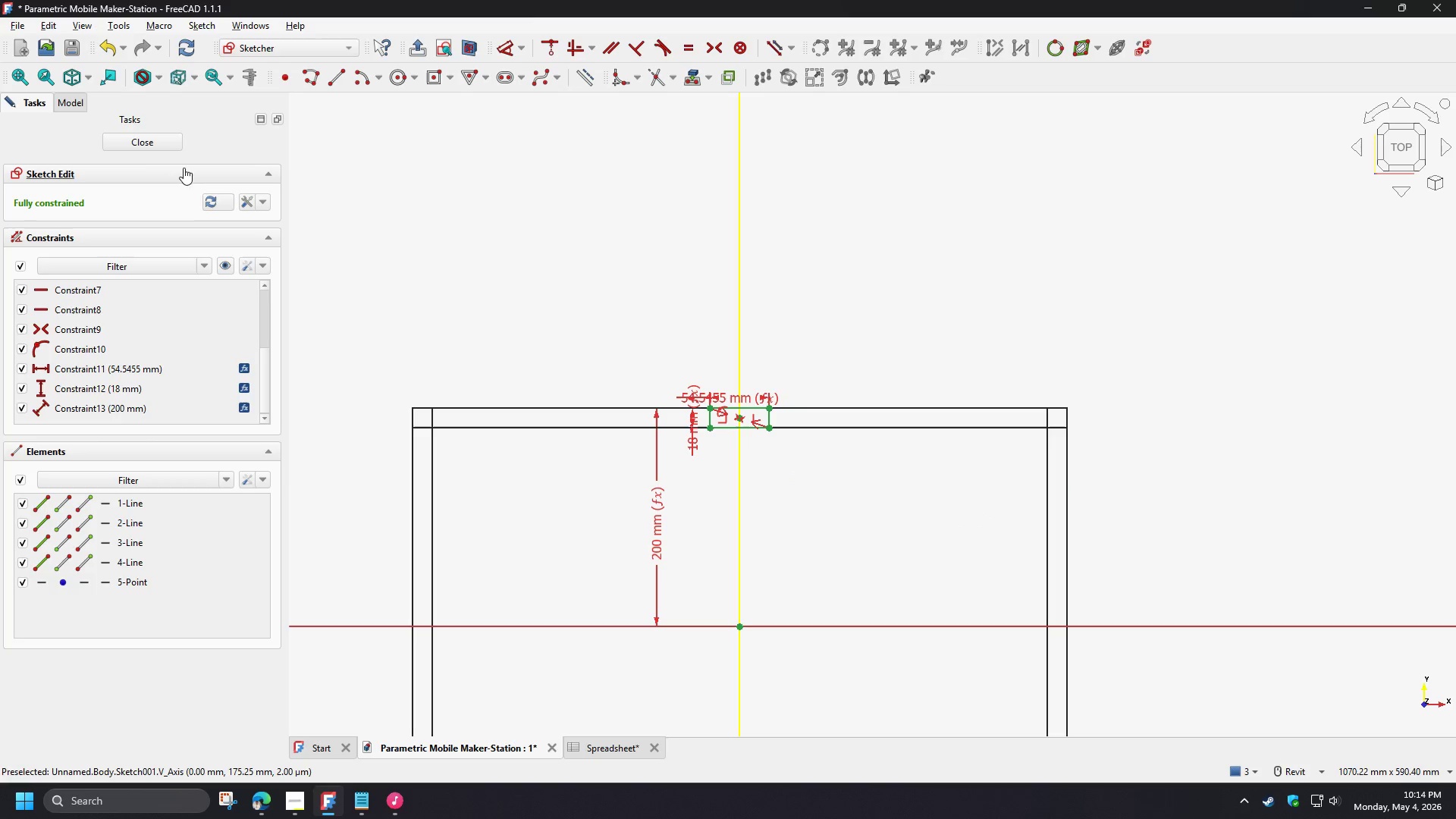 
left_click([154, 146])
 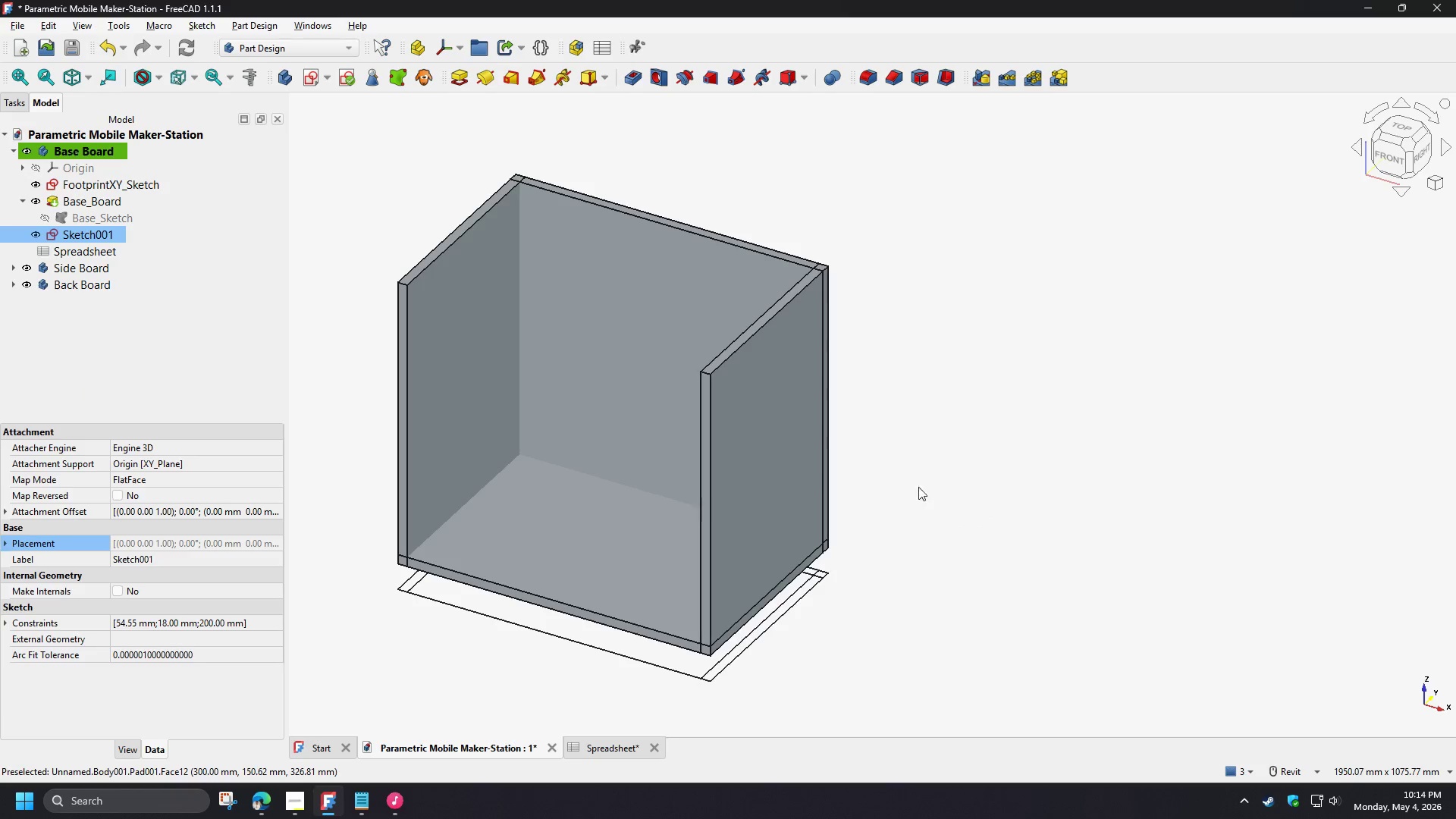 
hold_key(key=ShiftLeft, duration=1.5)
 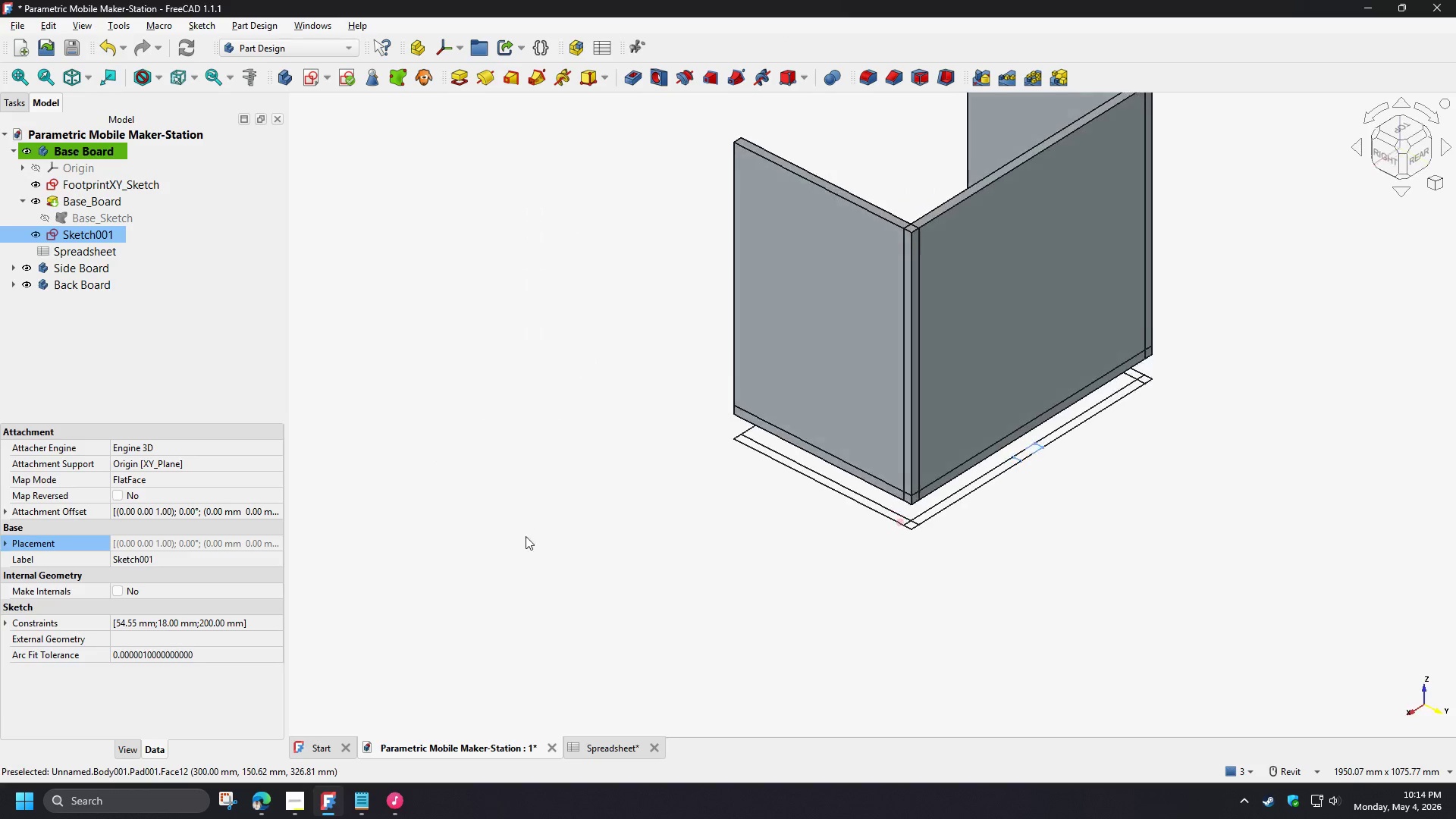 
key(Shift+ShiftLeft)
 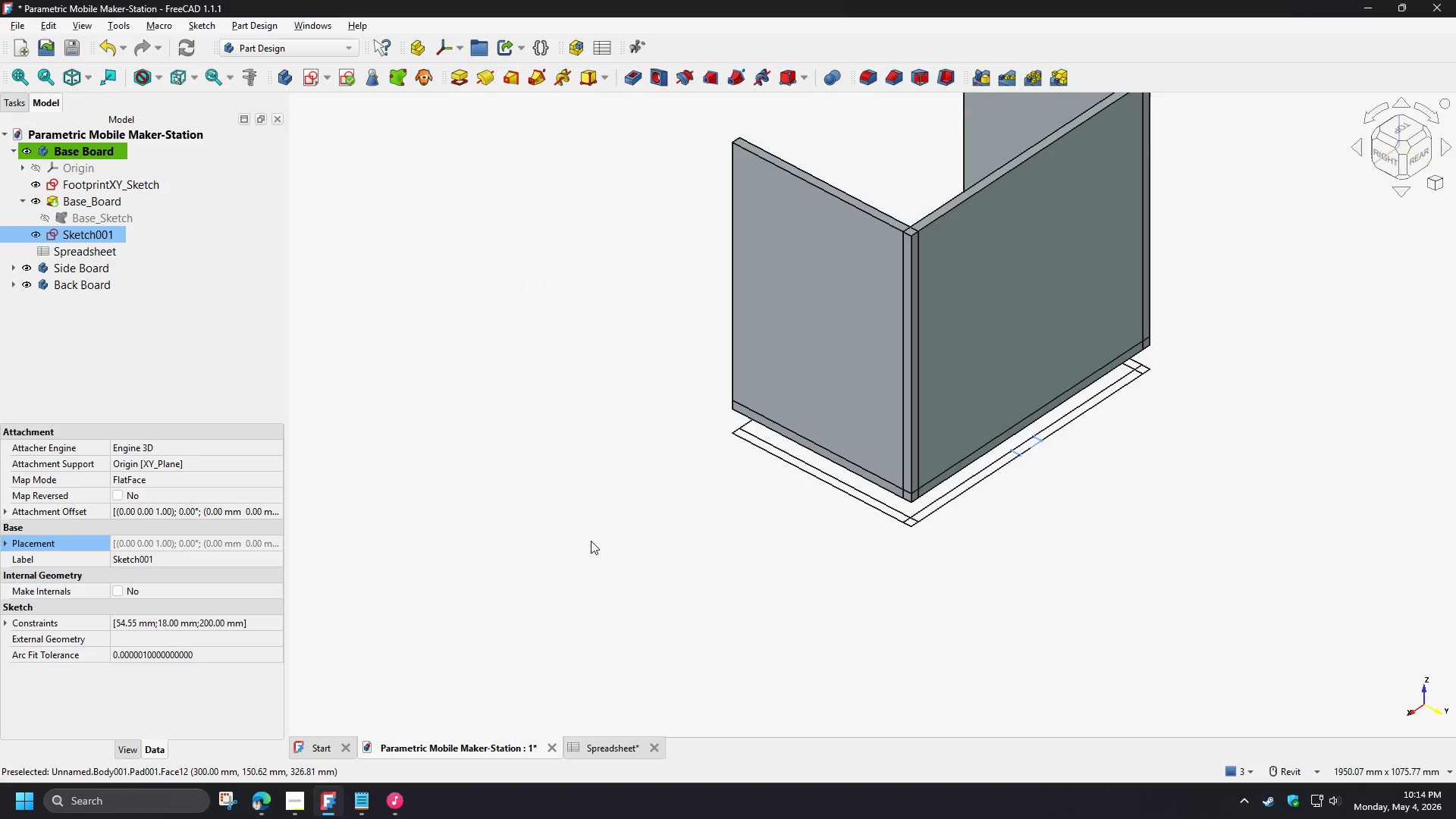 
key(Shift+ShiftLeft)
 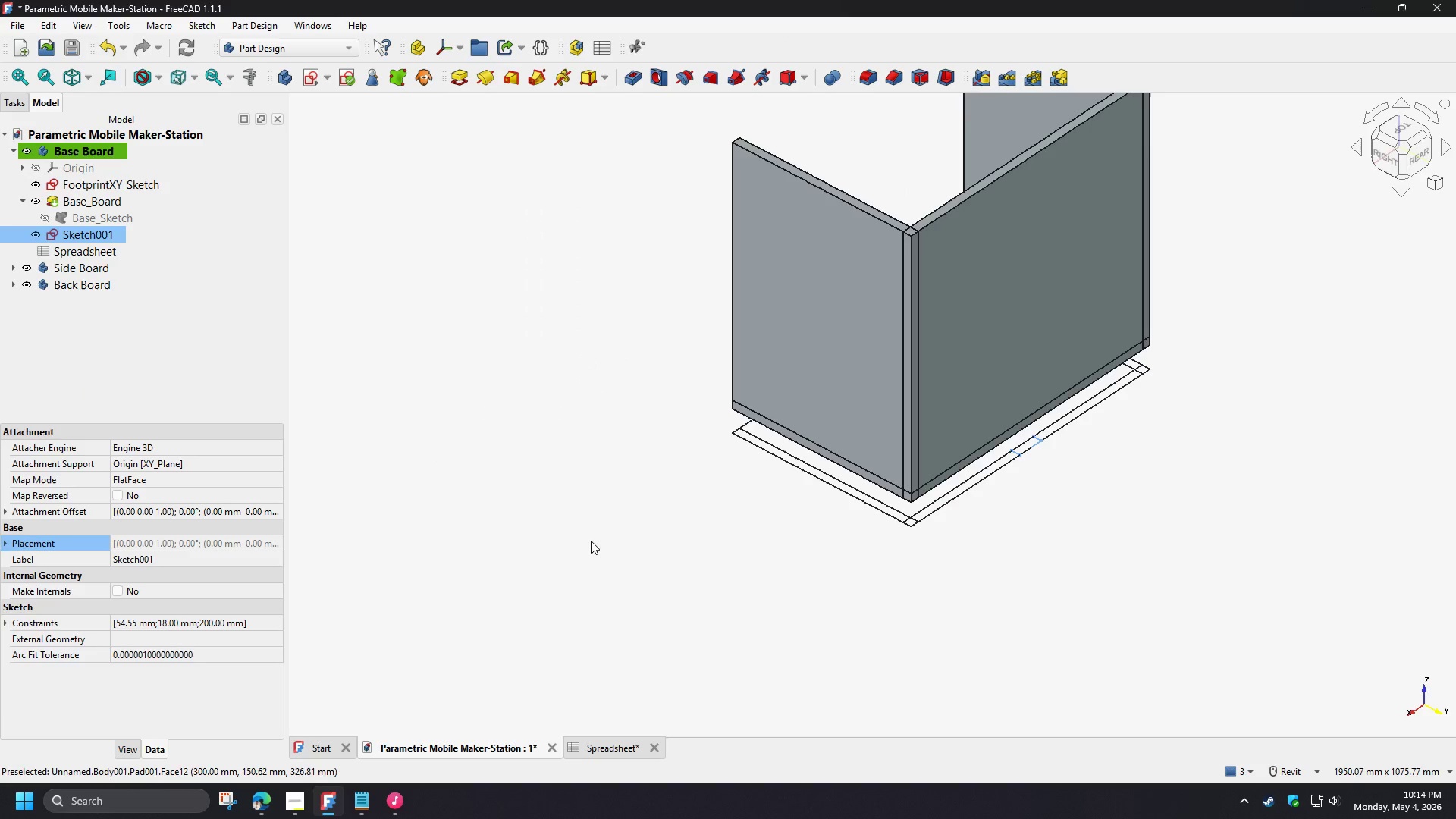 
key(Shift+ShiftLeft)
 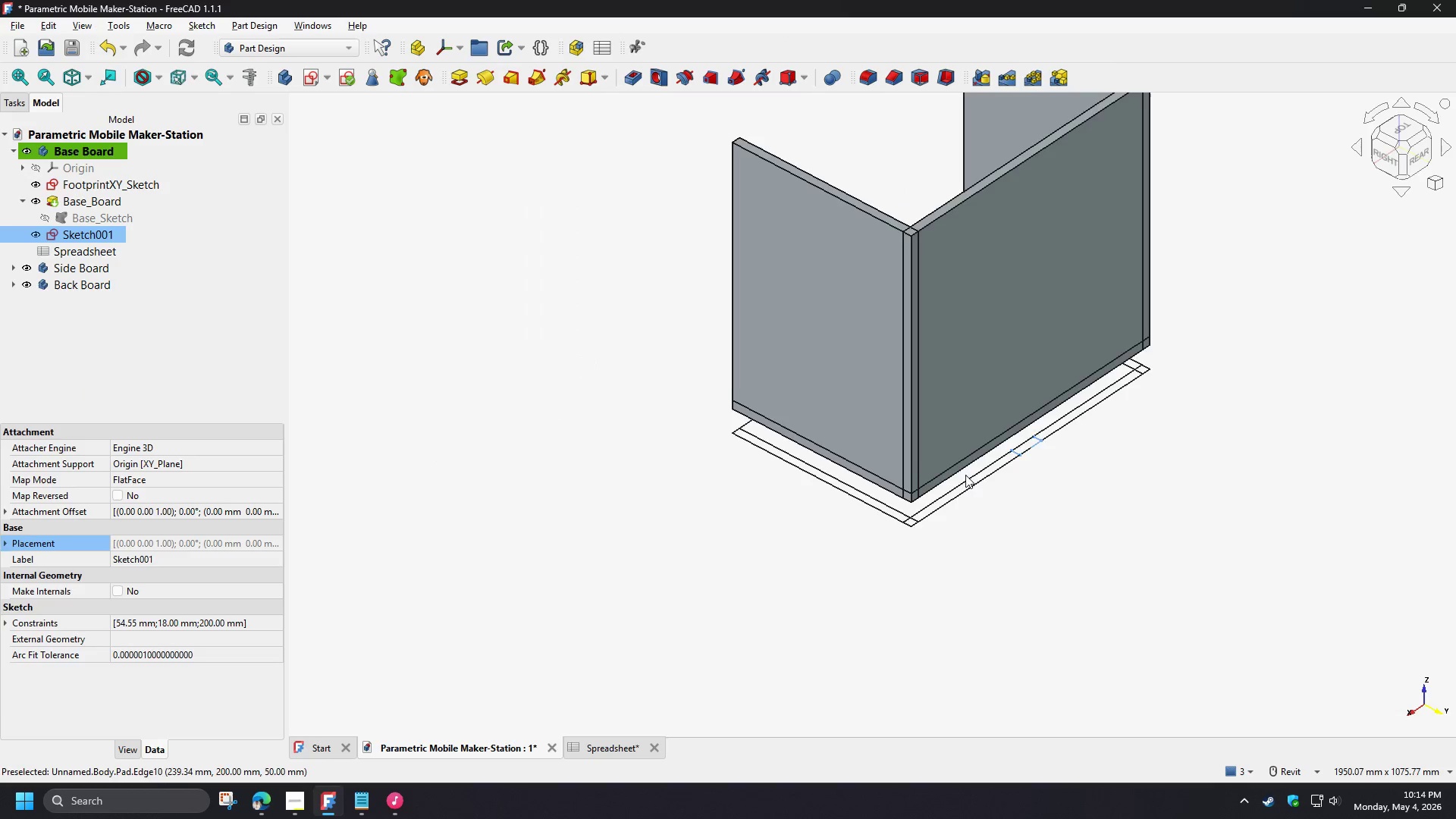 
scroll: coordinate [1044, 462], scroll_direction: up, amount: 5.0
 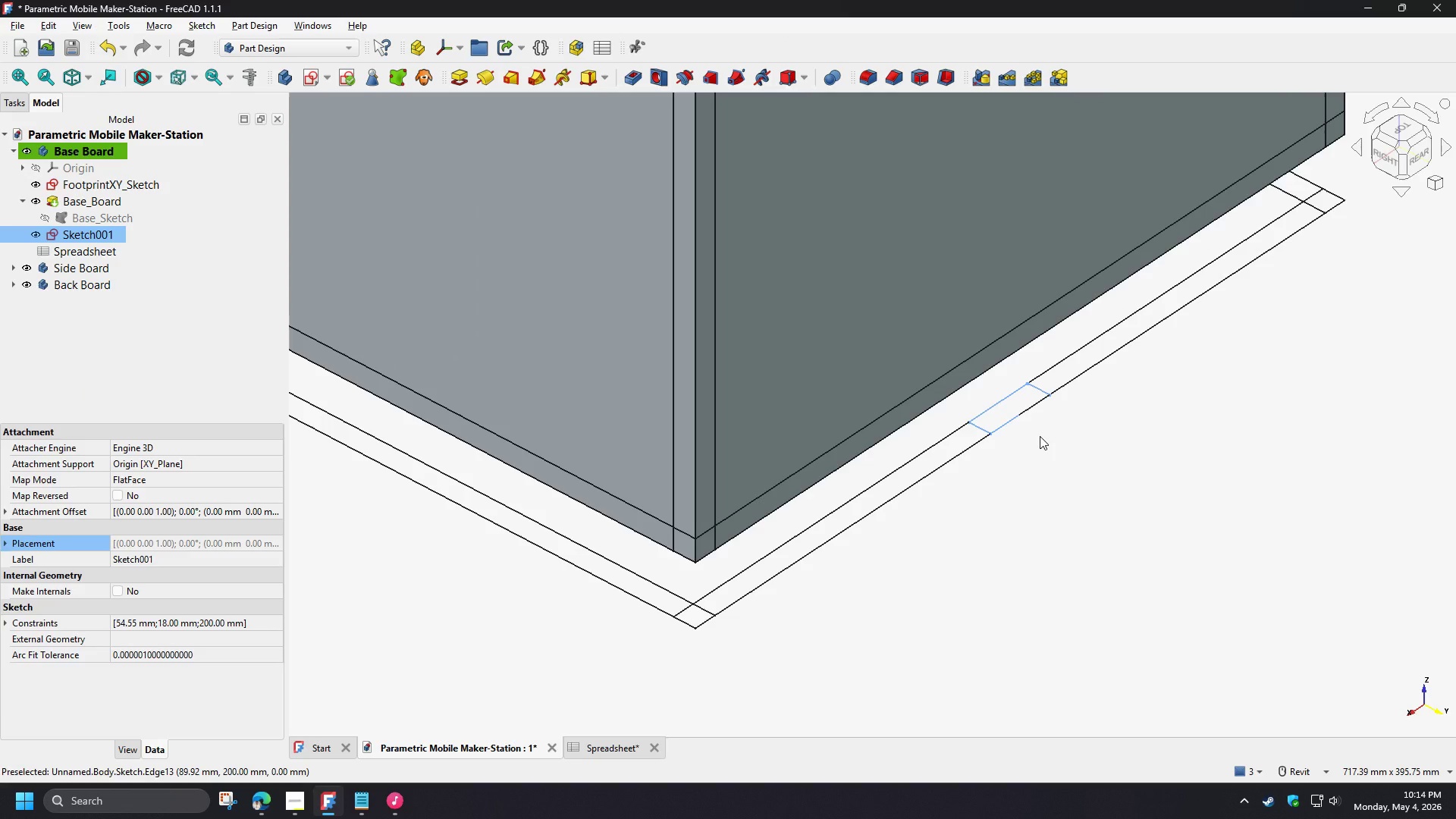 
wait(7.32)
 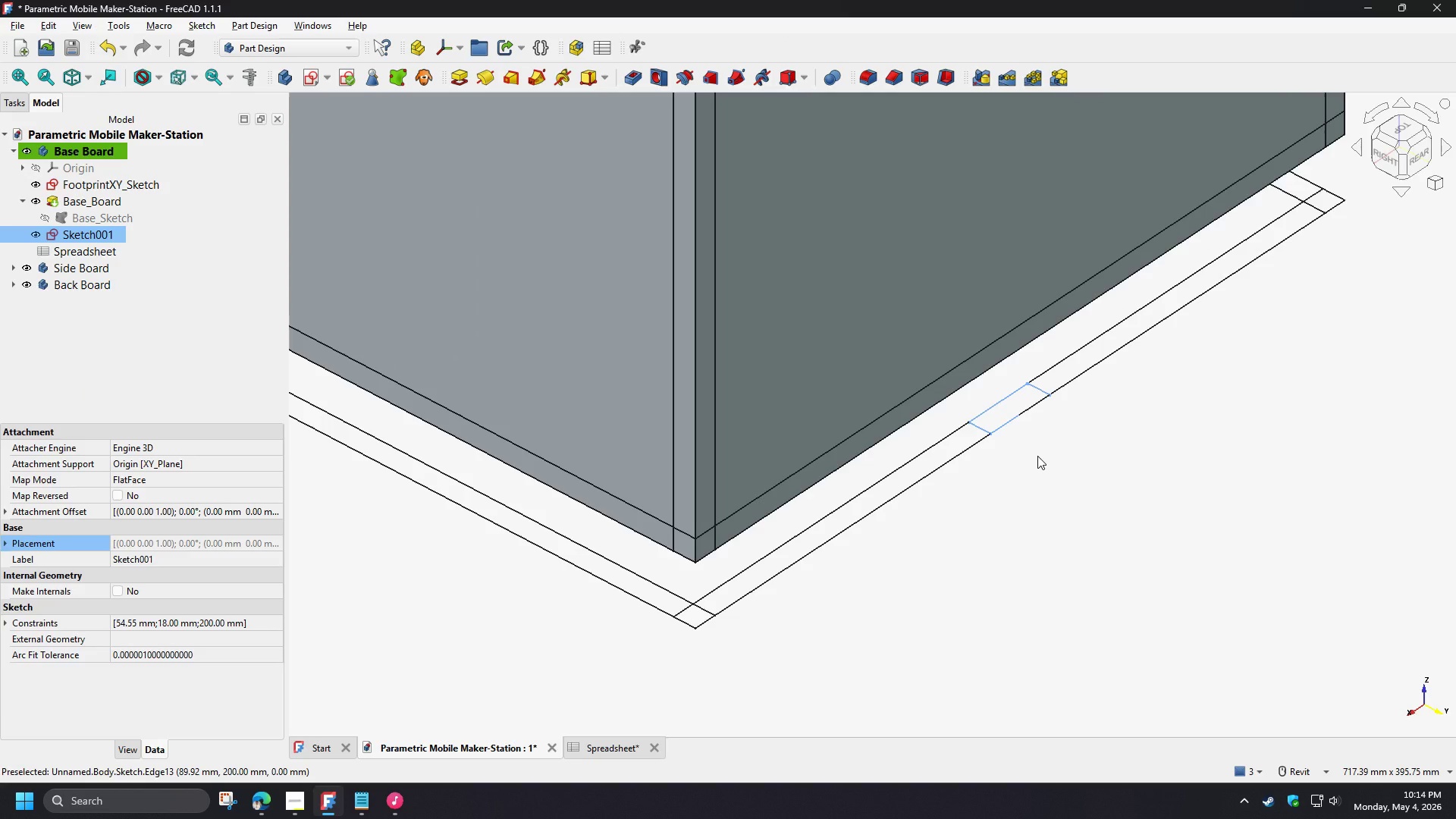 
left_click([87, 237])
 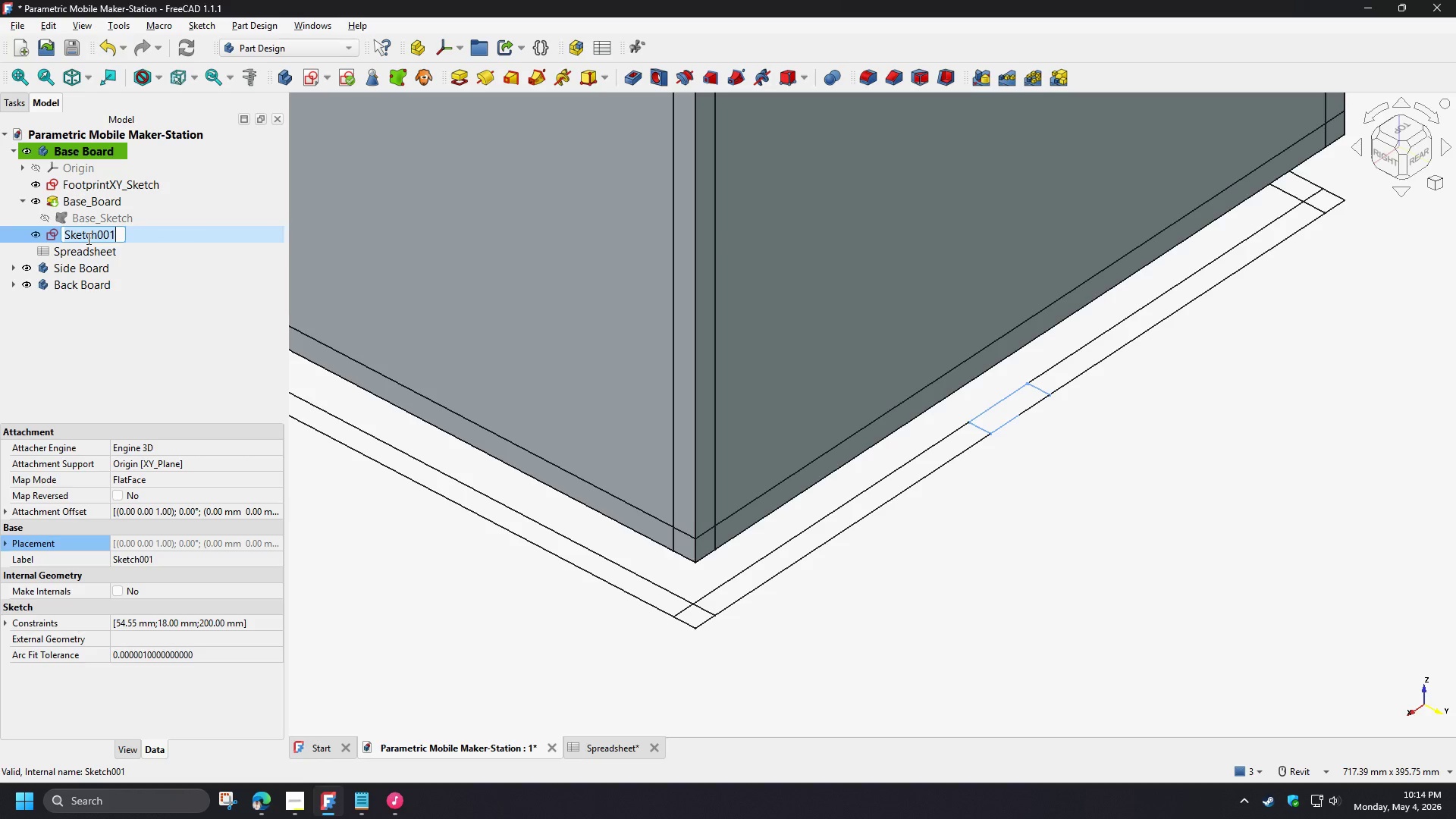 
type([F2]Slot_Sketchg)
key(Backspace)
 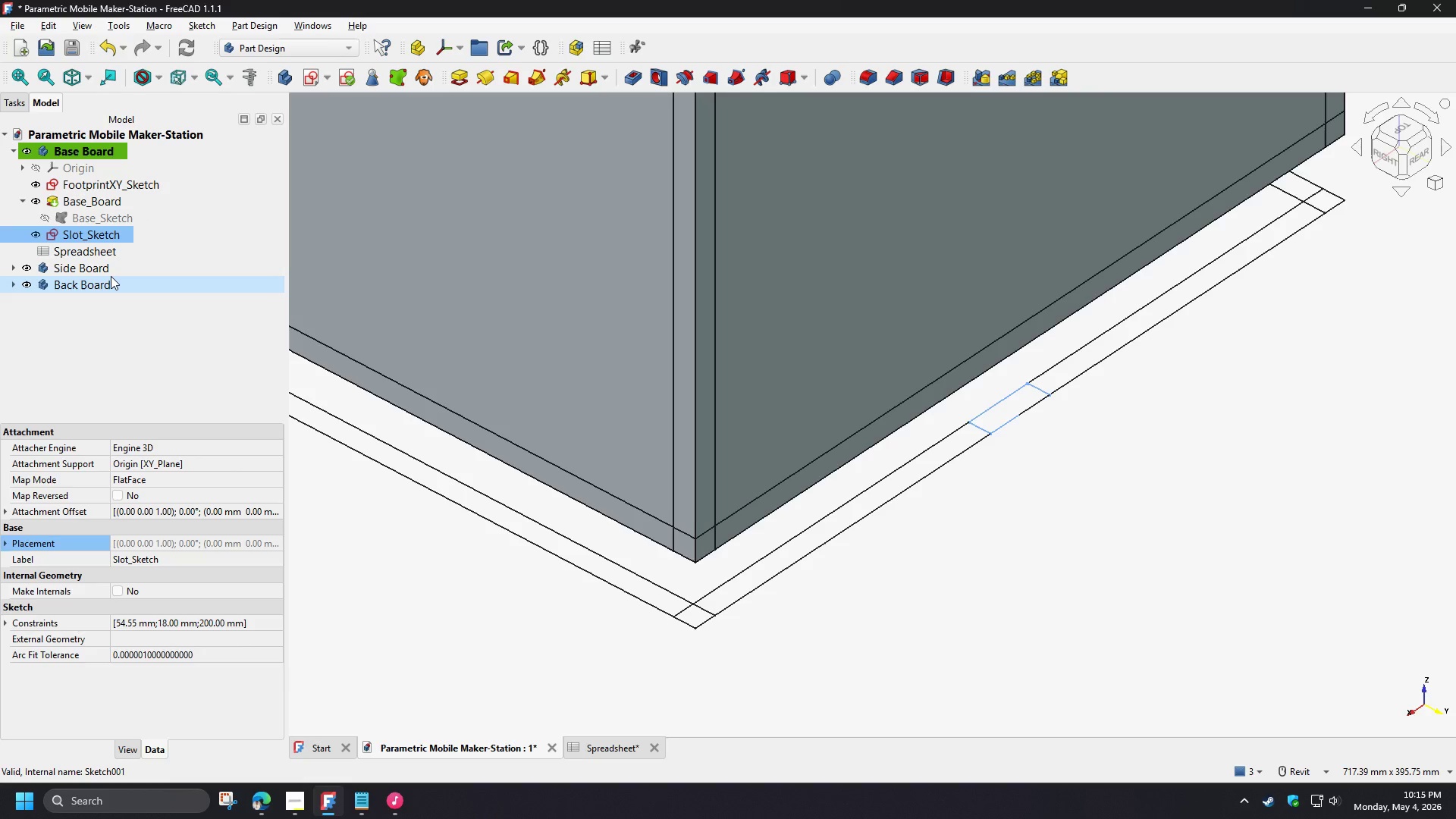 
 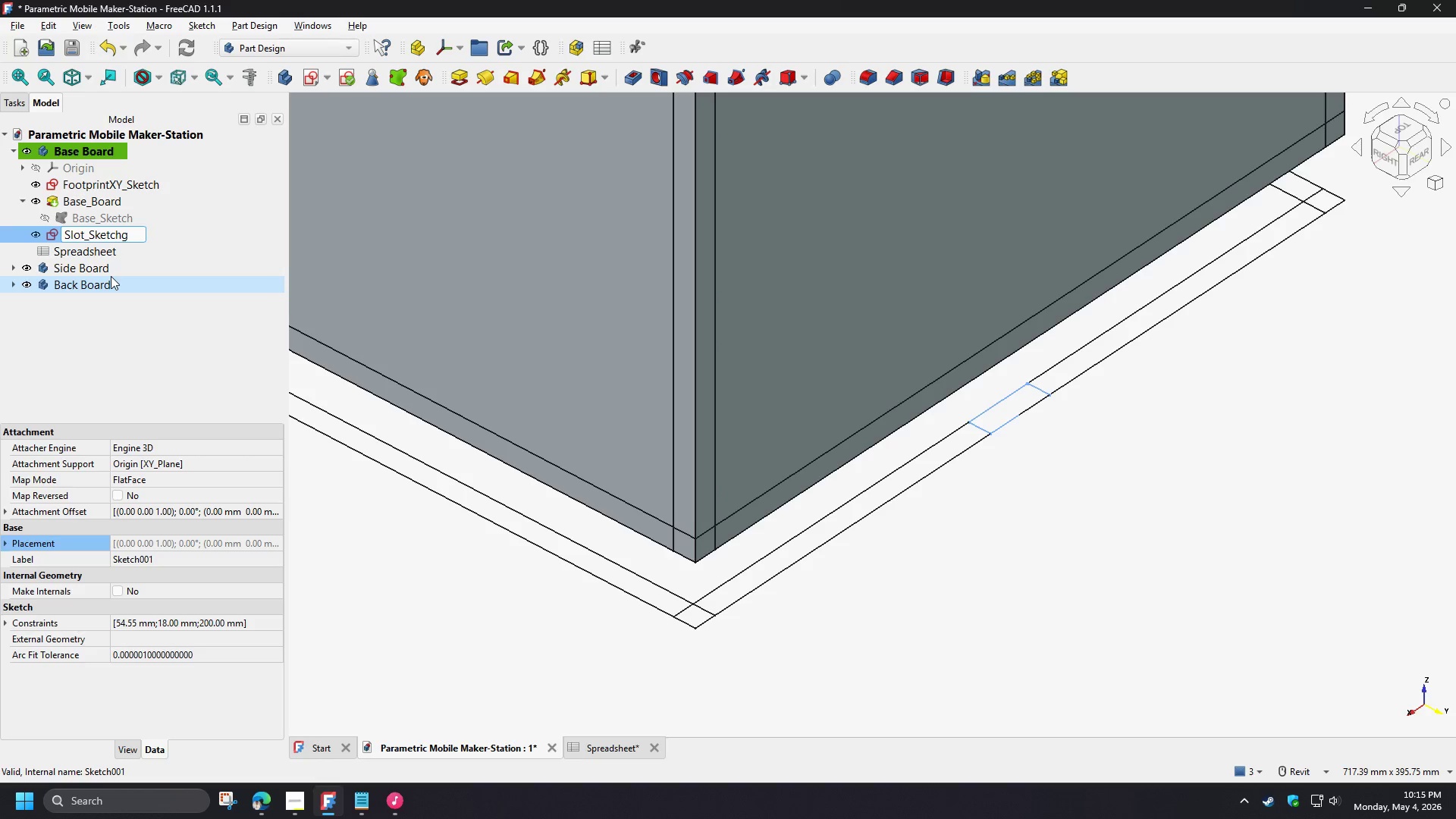 
key(Enter)
 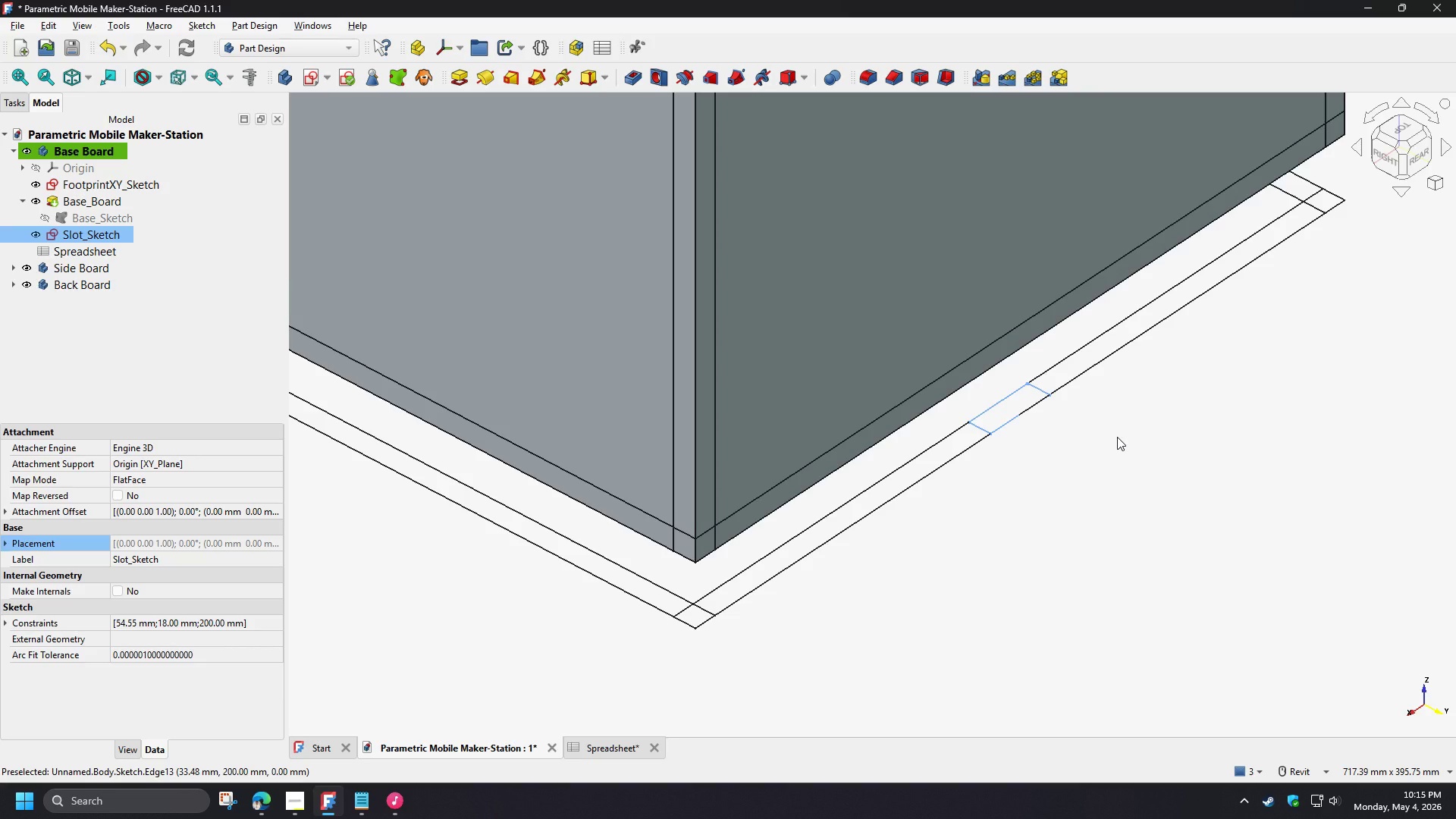 
wait(8.2)
 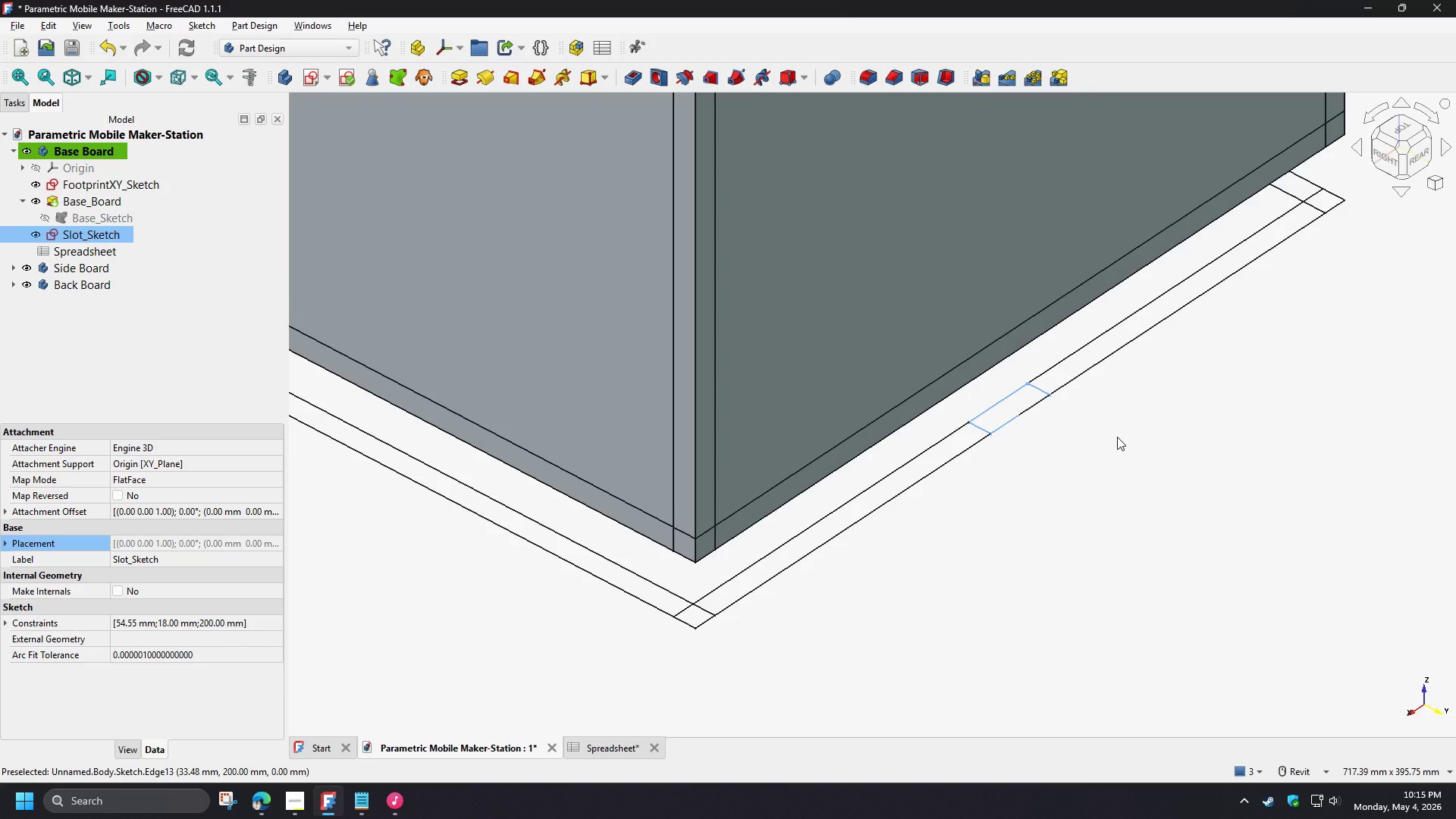 
left_click([1011, 83])
 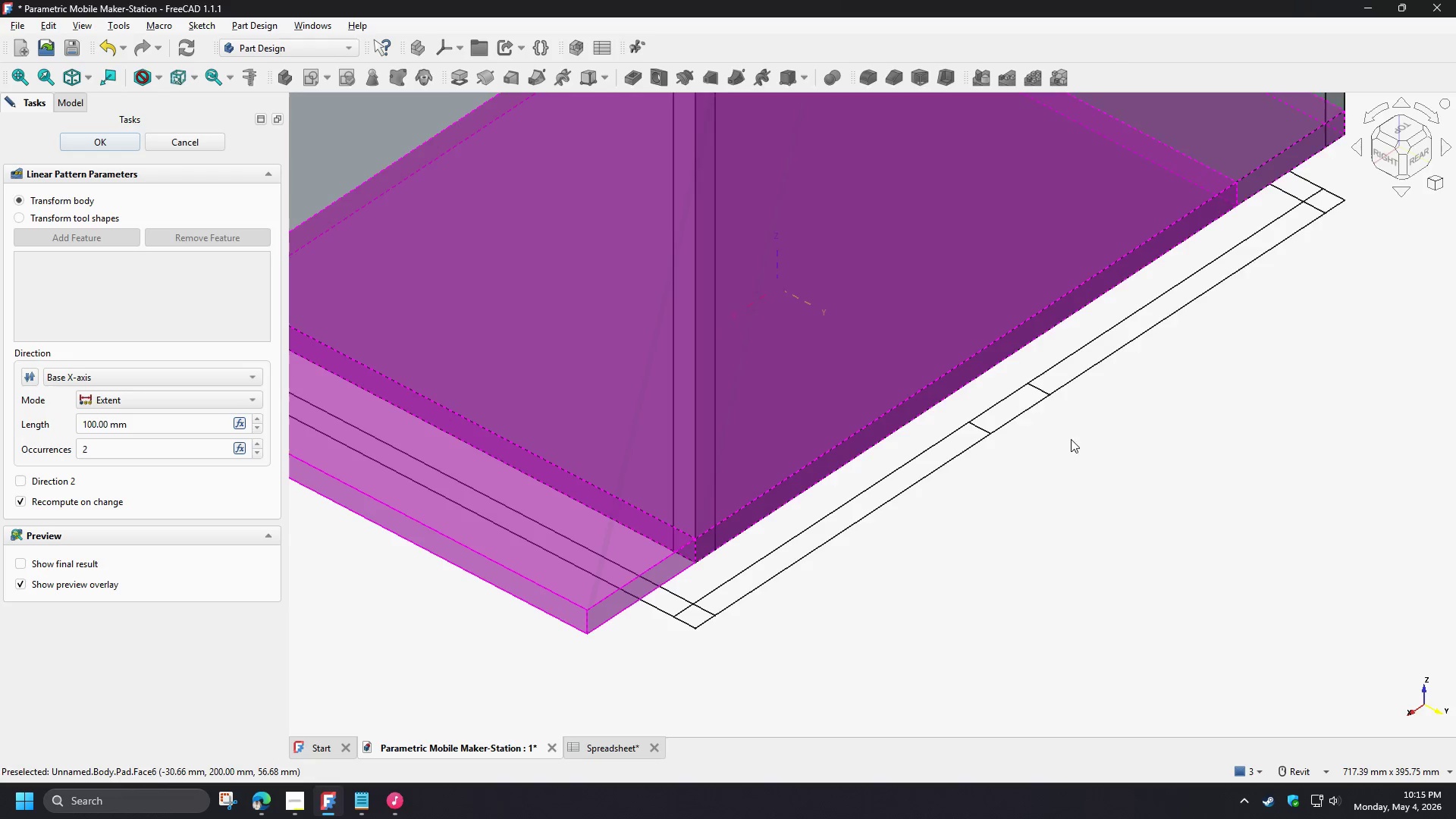 
left_click([212, 140])
 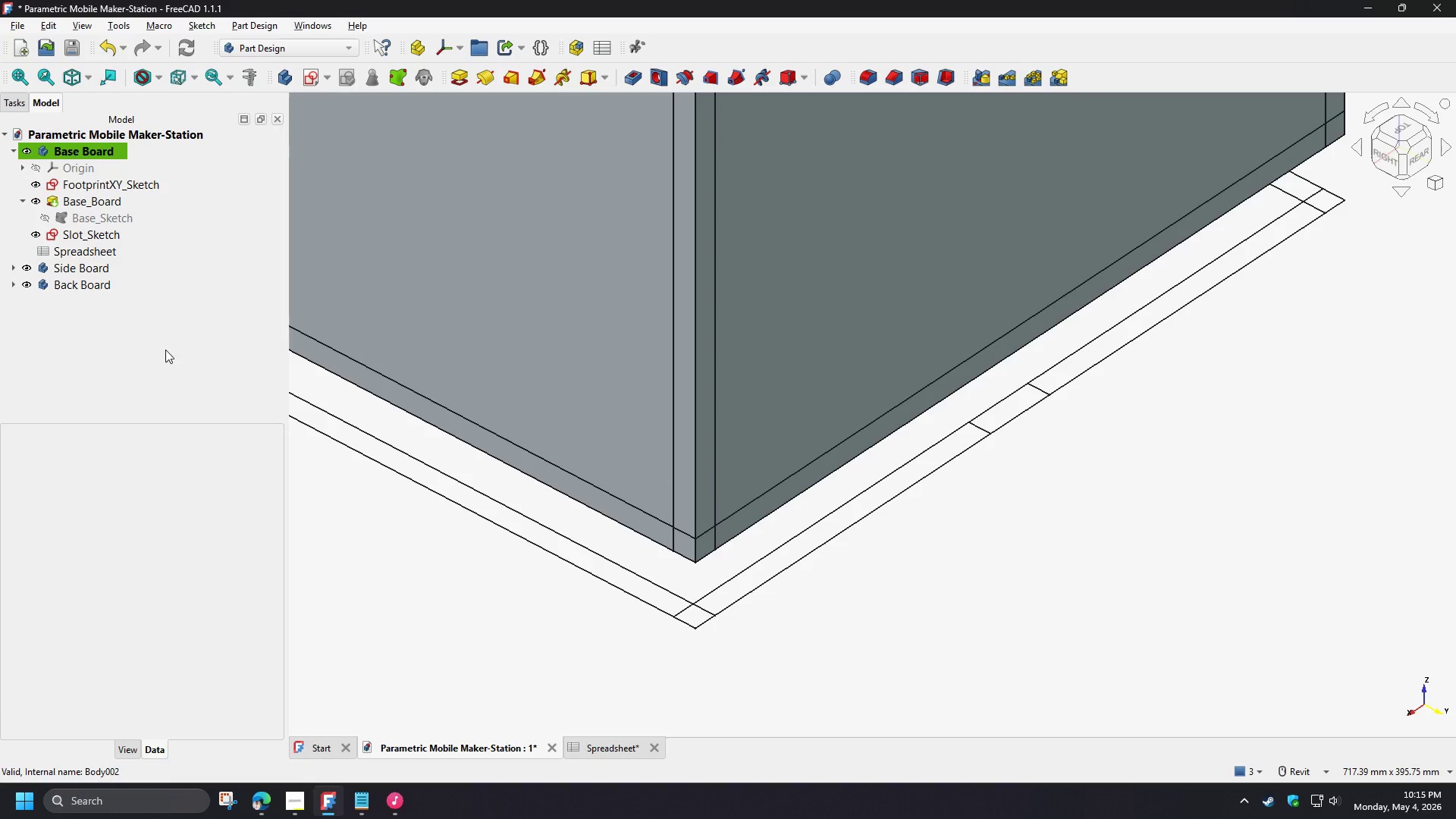 
left_click([136, 337])
 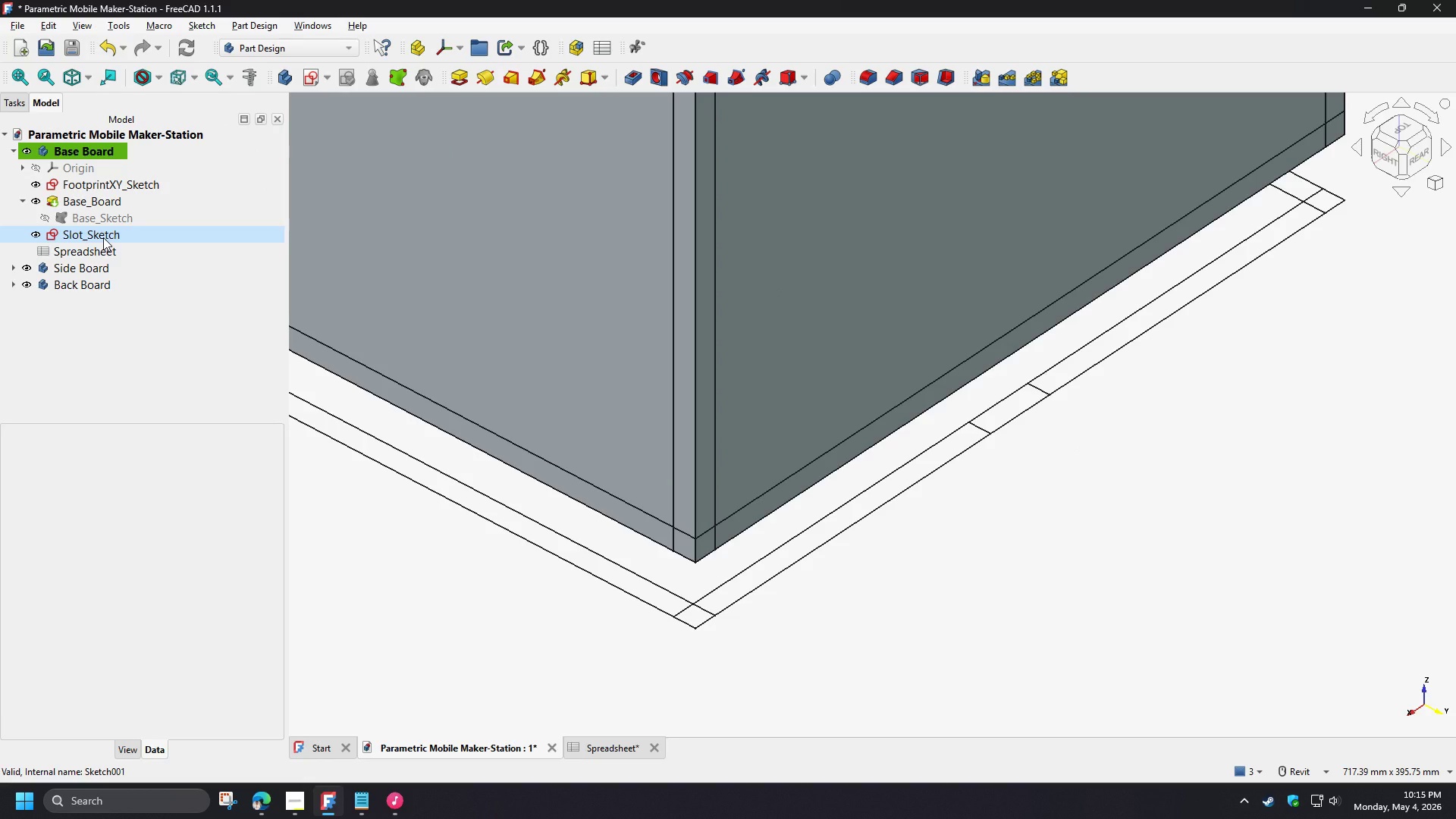 
left_click([103, 237])
 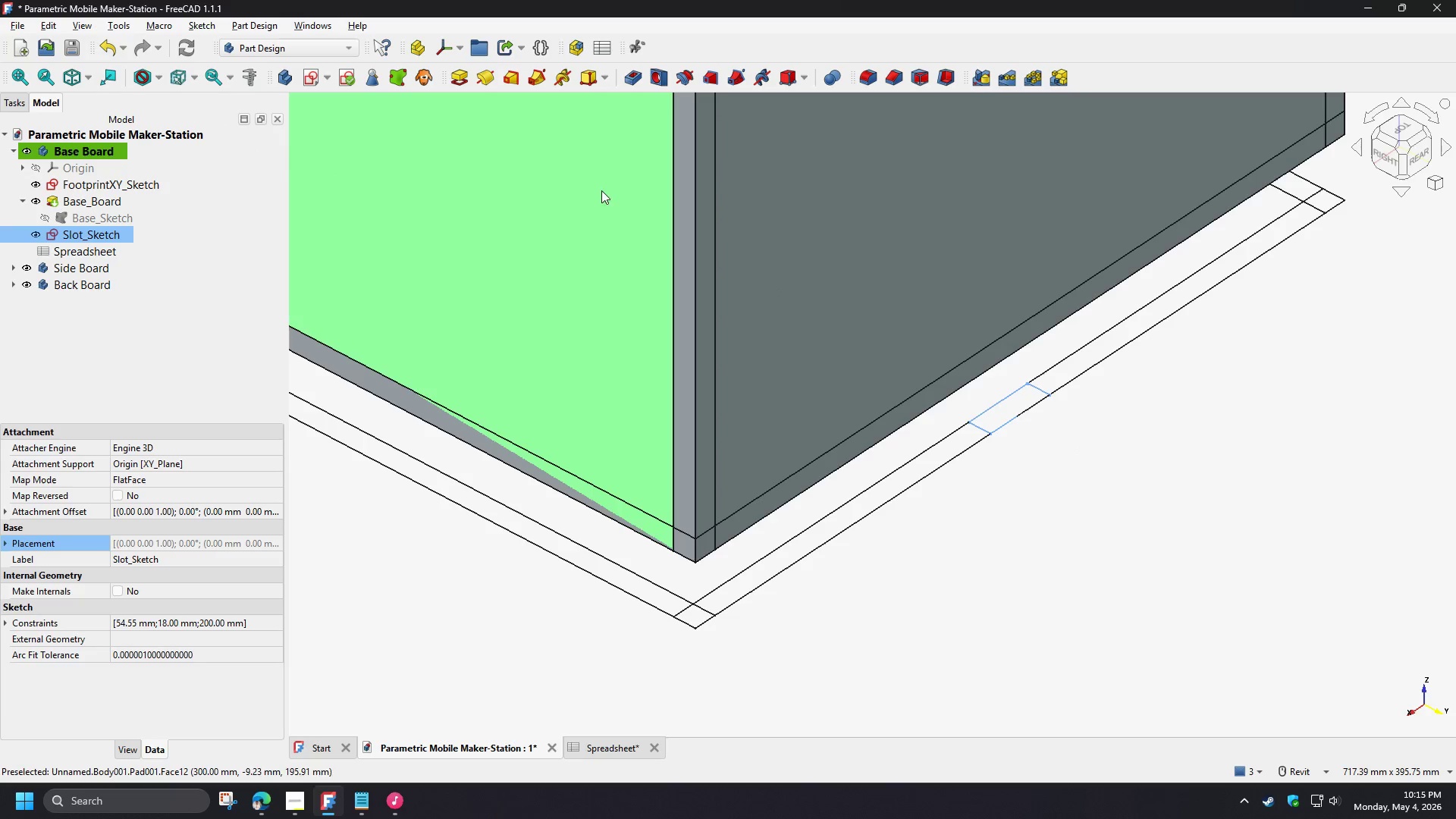 
wait(5.19)
 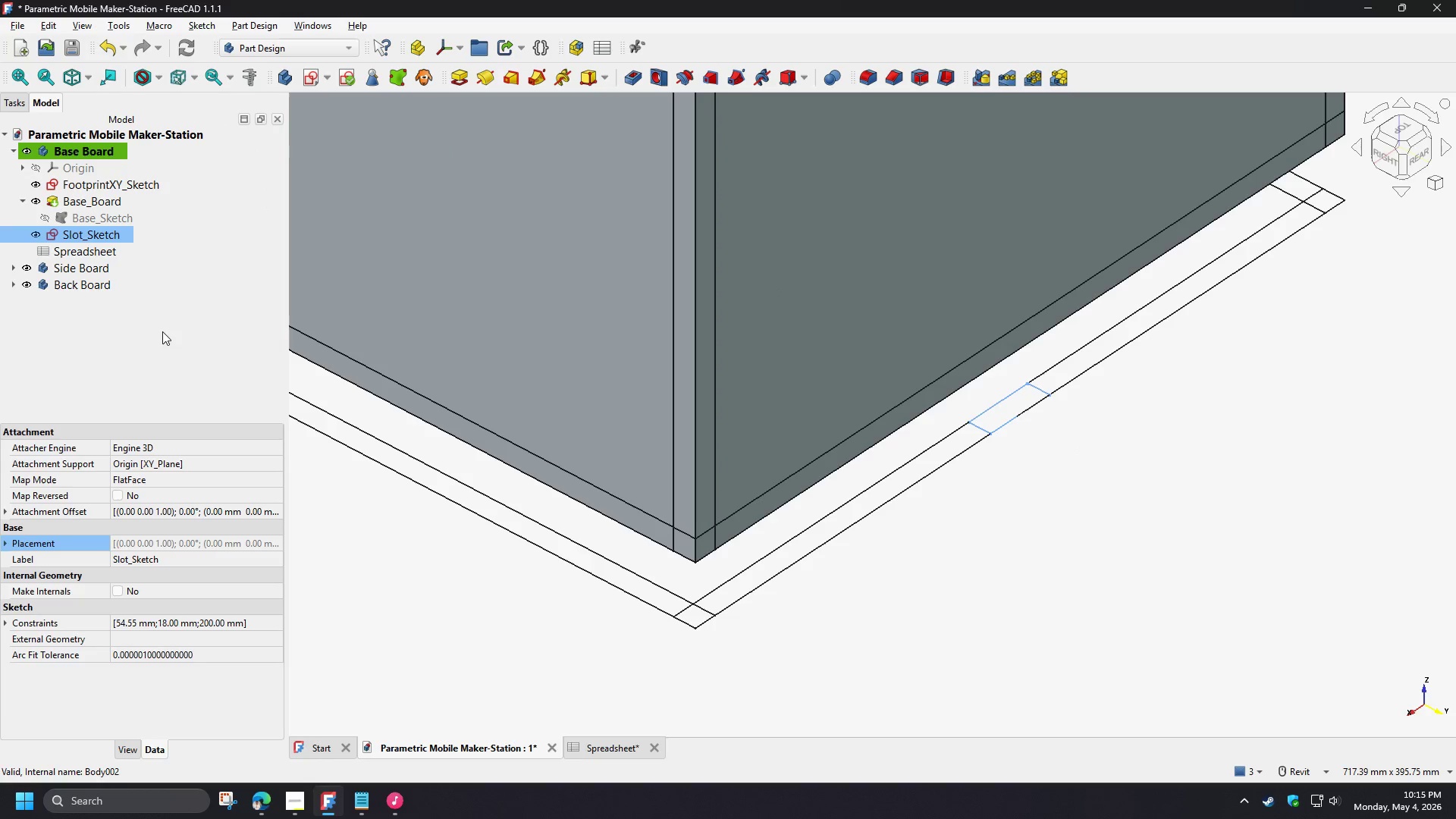 
left_click([633, 80])
 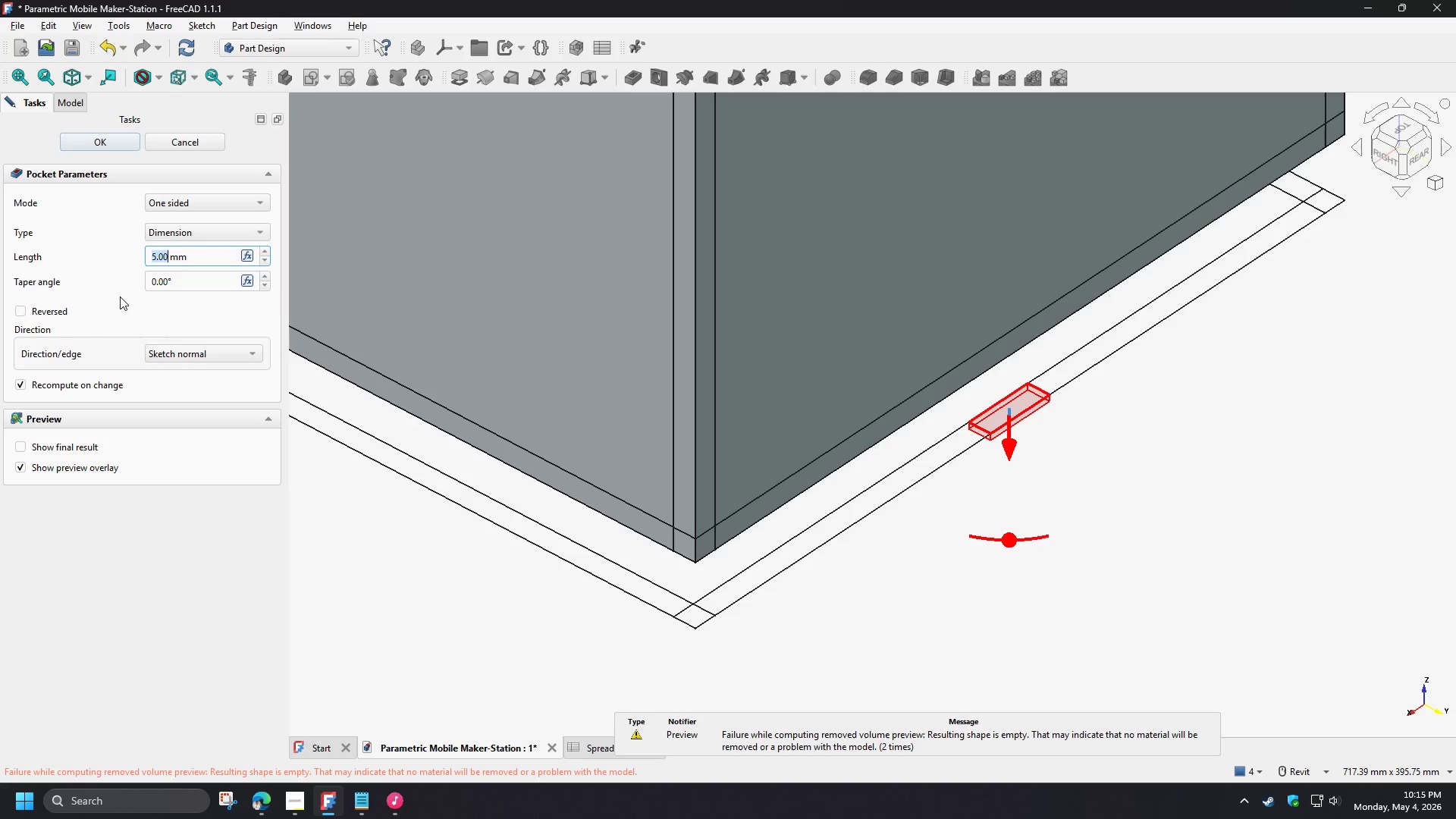 
left_click([65, 311])
 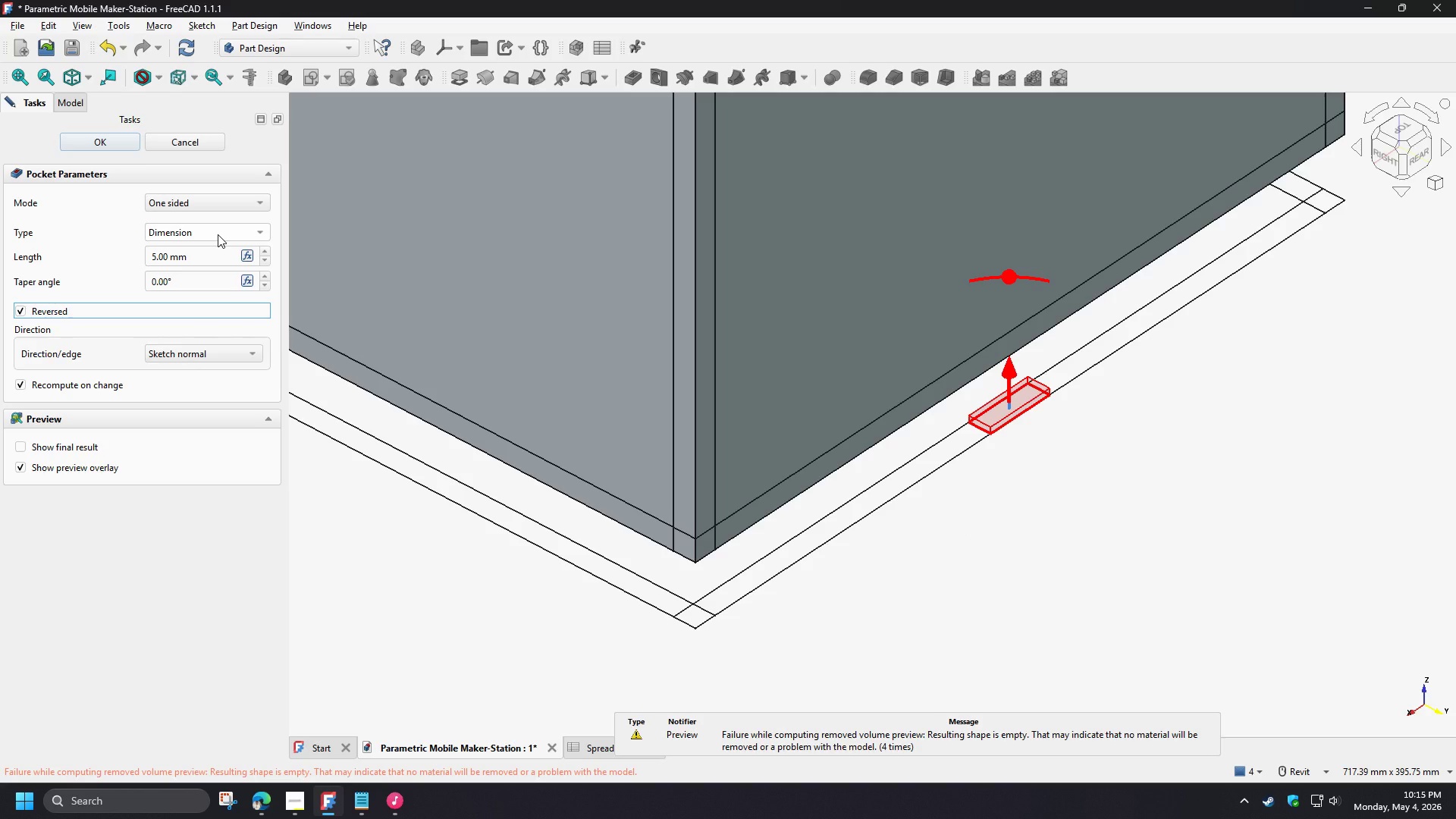 
left_click([218, 234])
 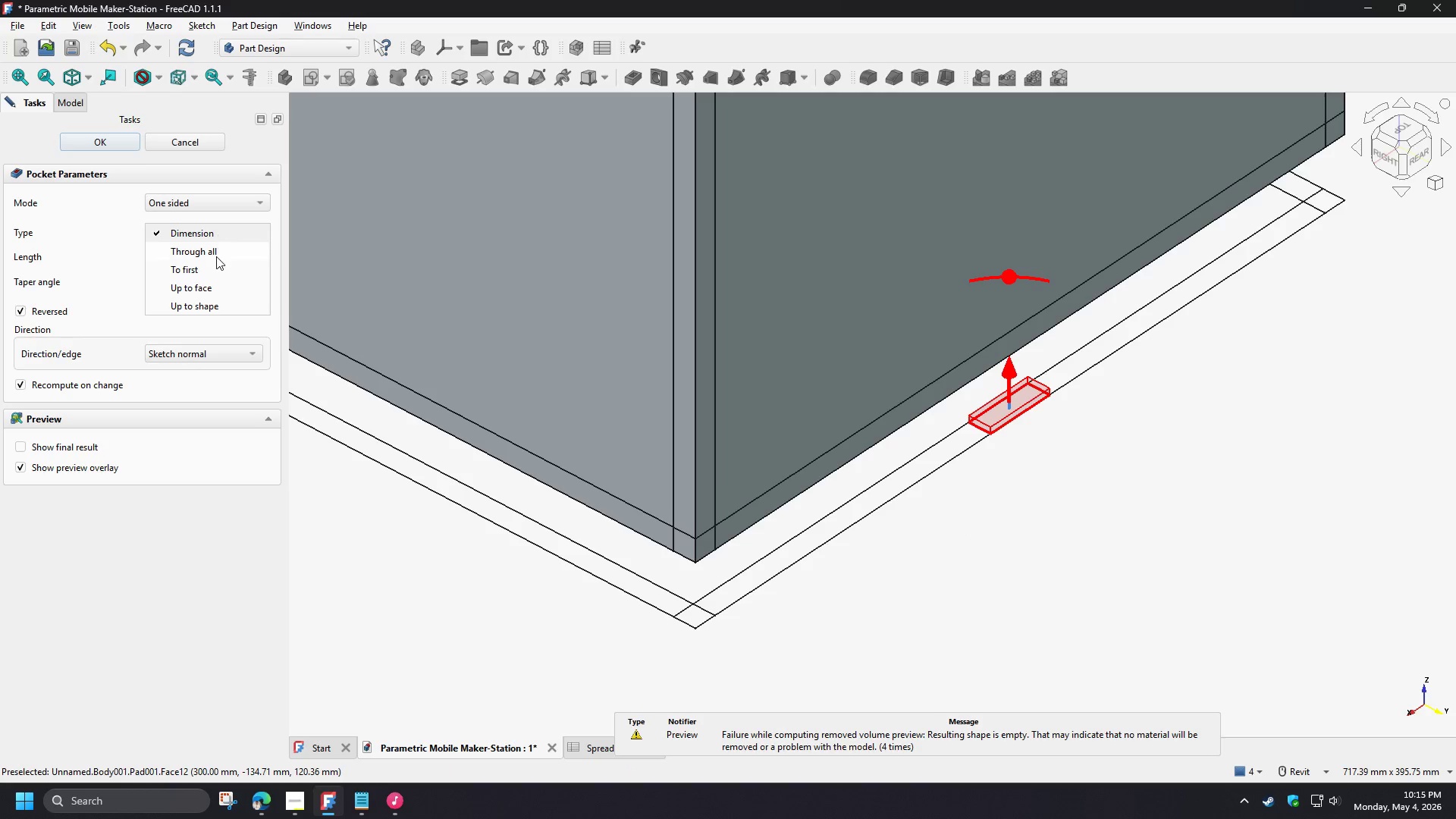 
left_click([215, 254])
 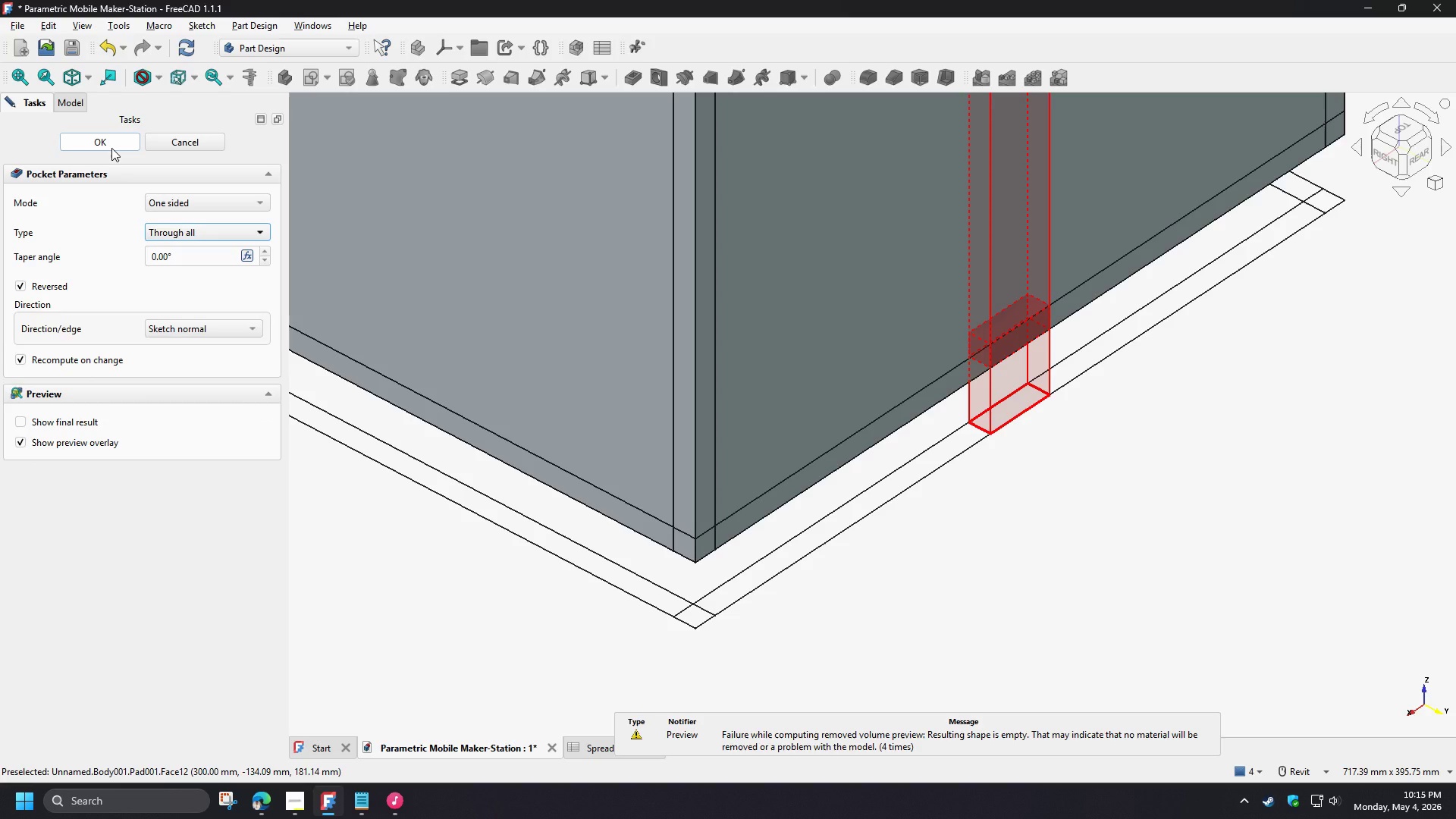 
left_click([111, 148])
 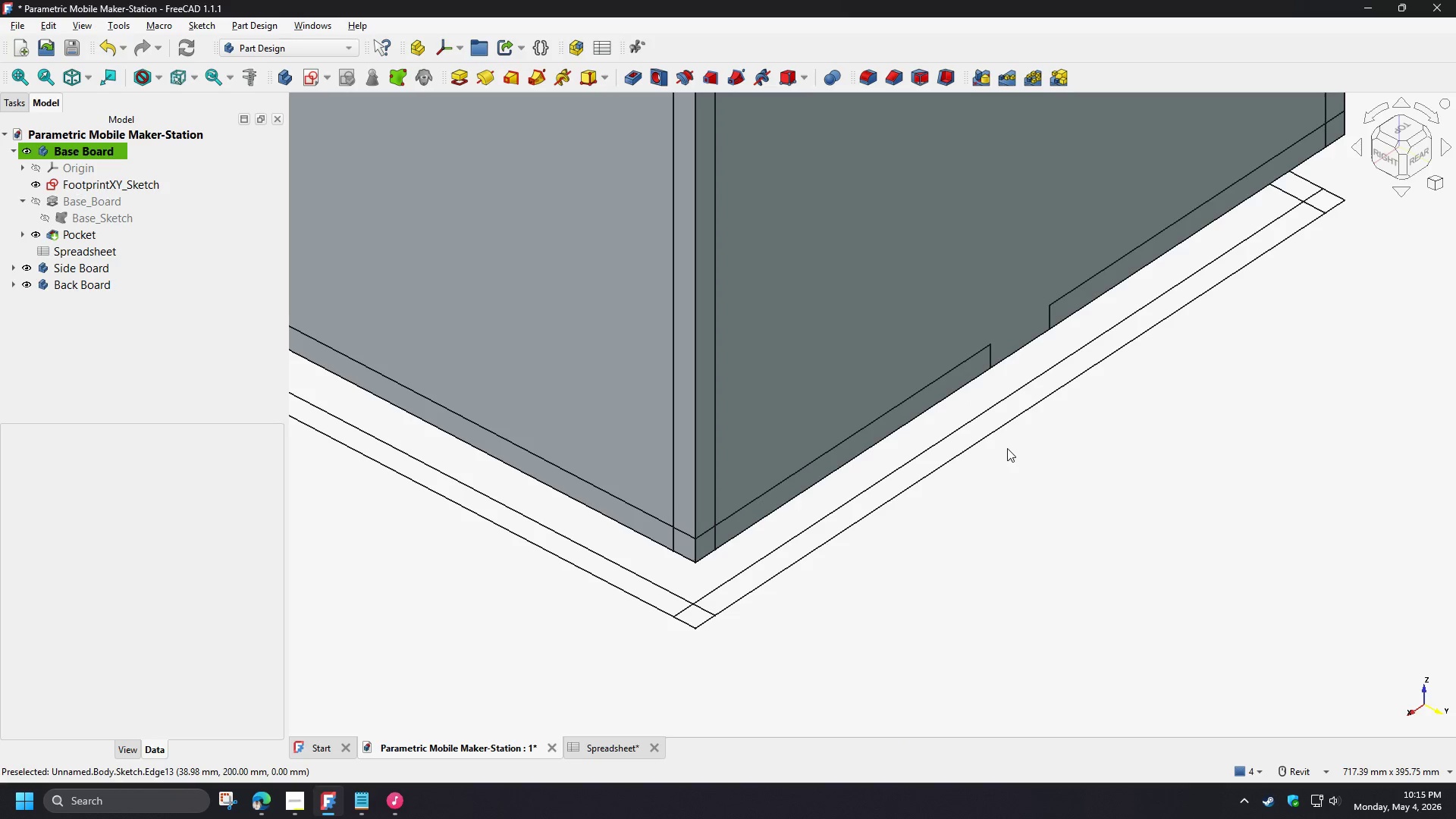 
hold_key(key=ShiftLeft, duration=1.52)
 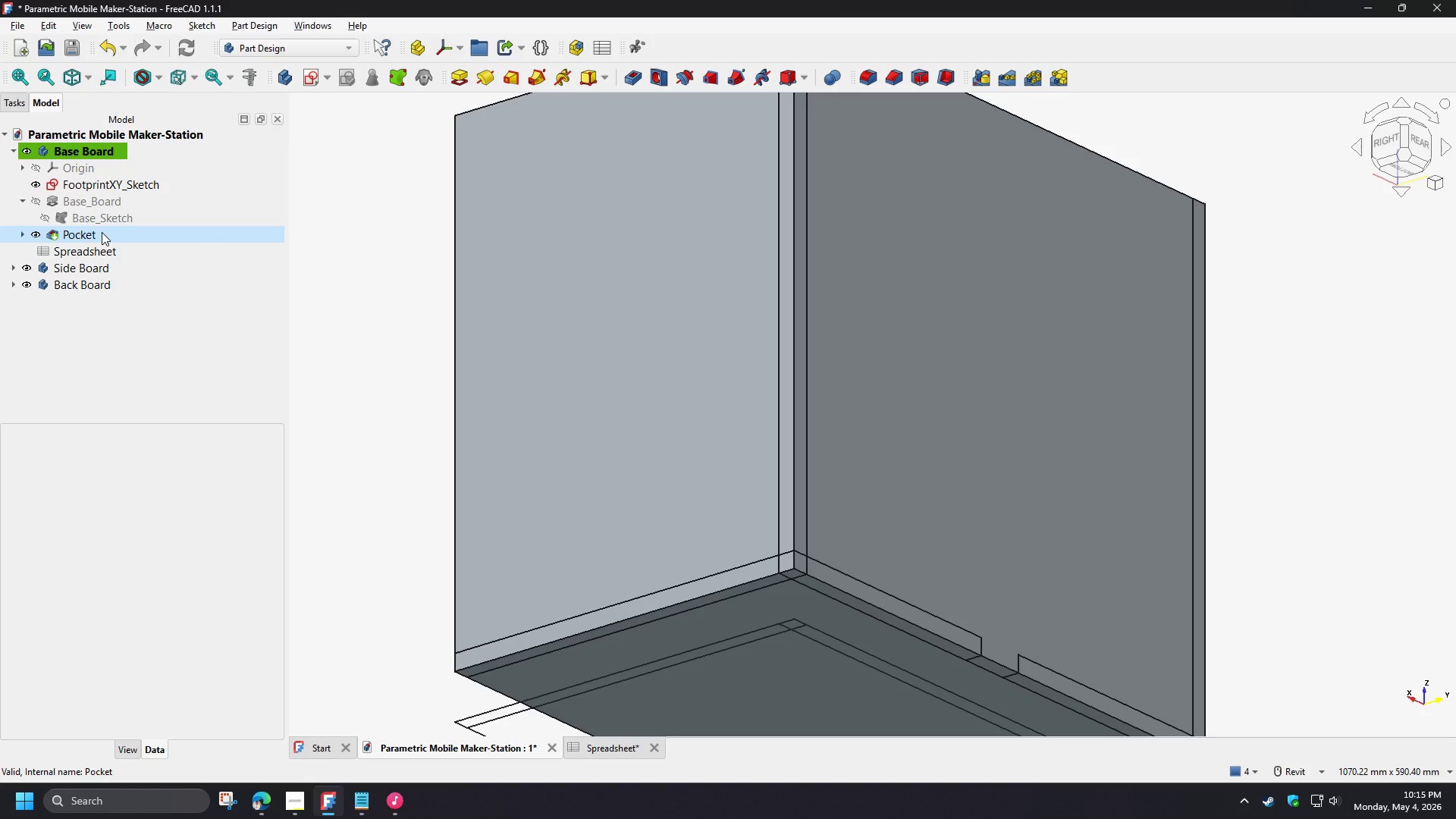 
scroll: coordinate [998, 447], scroll_direction: down, amount: 2.0
 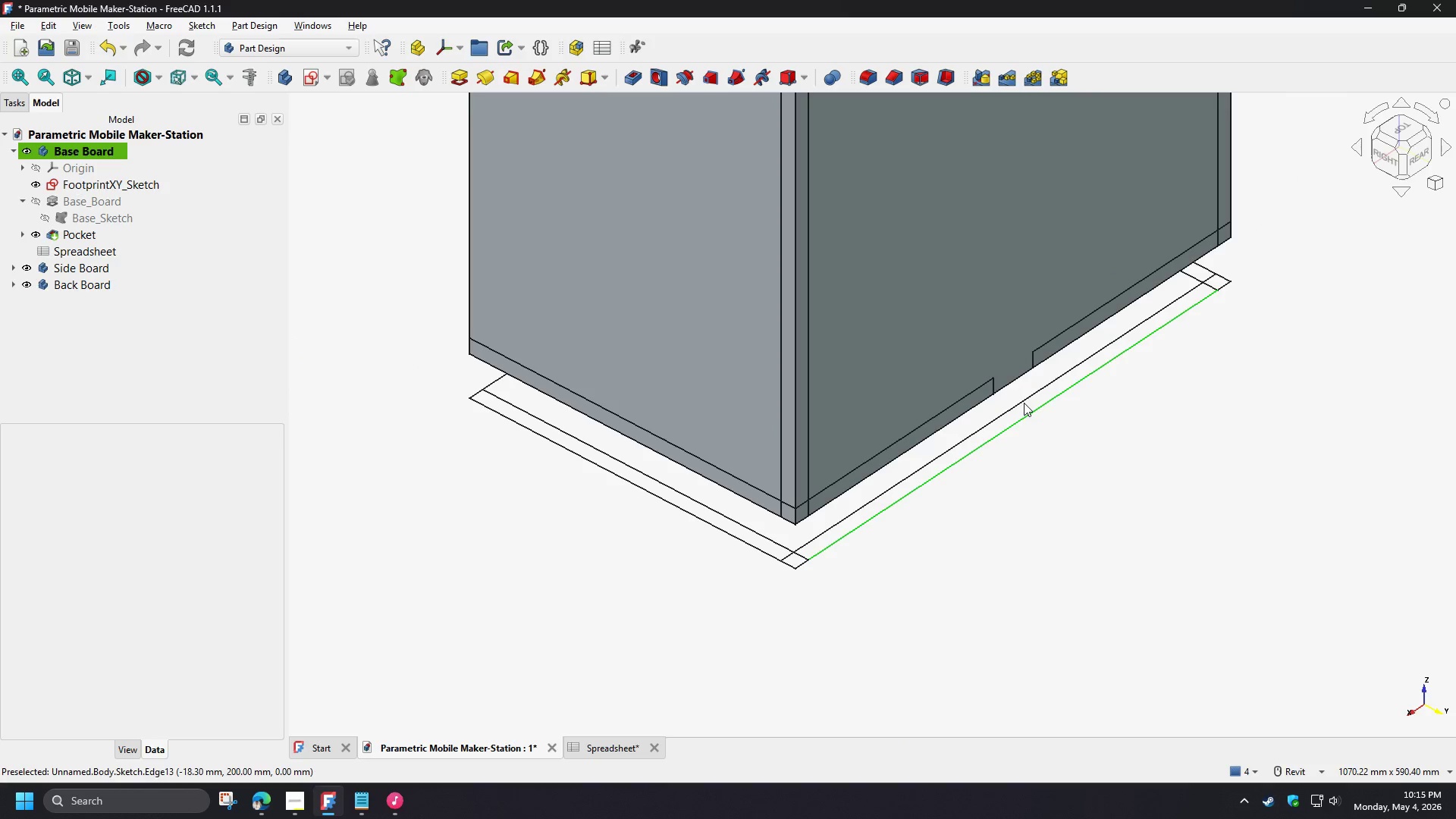 
left_click([102, 232])
 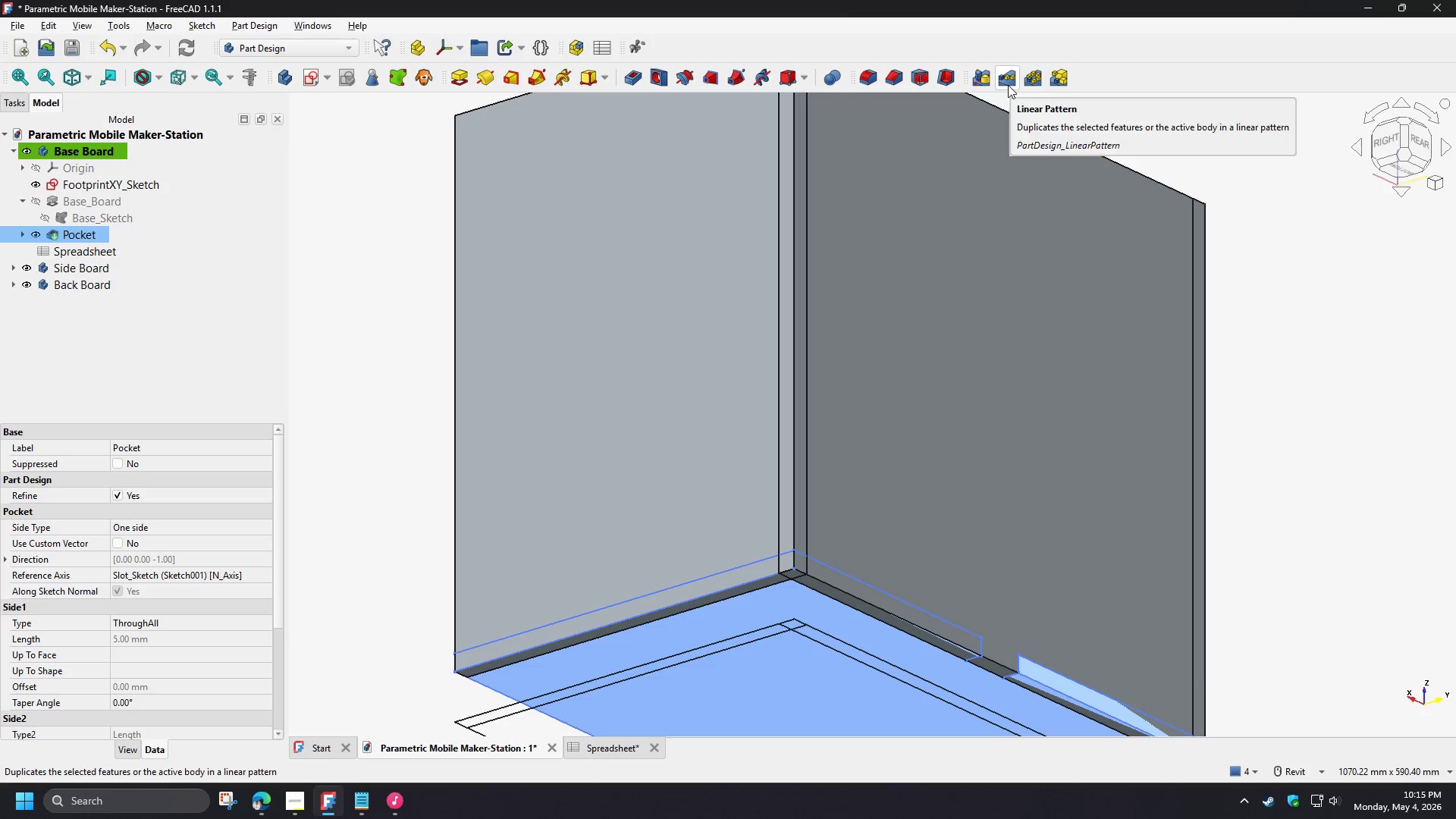 
left_click([1008, 85])
 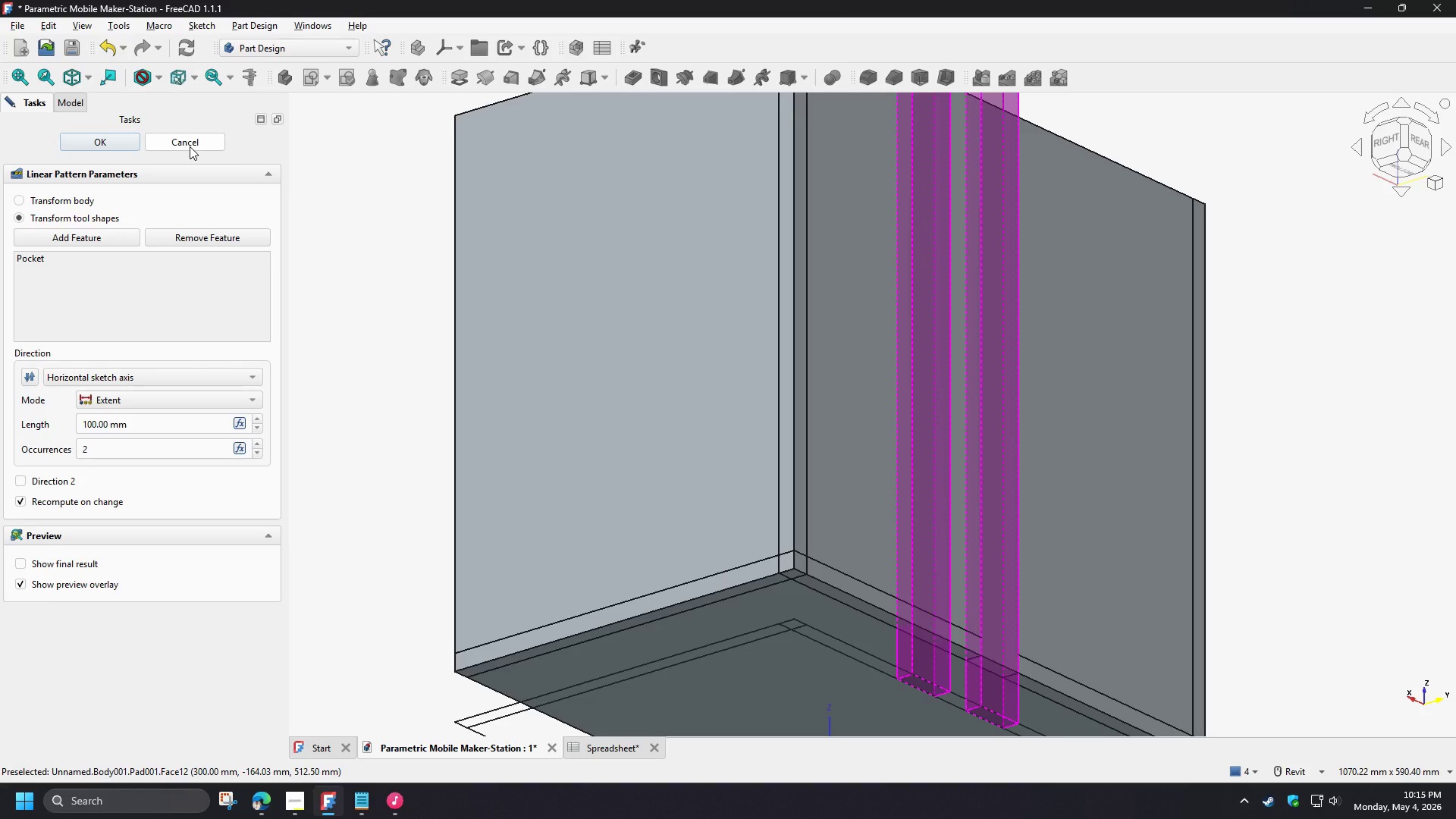 
wait(17.89)
 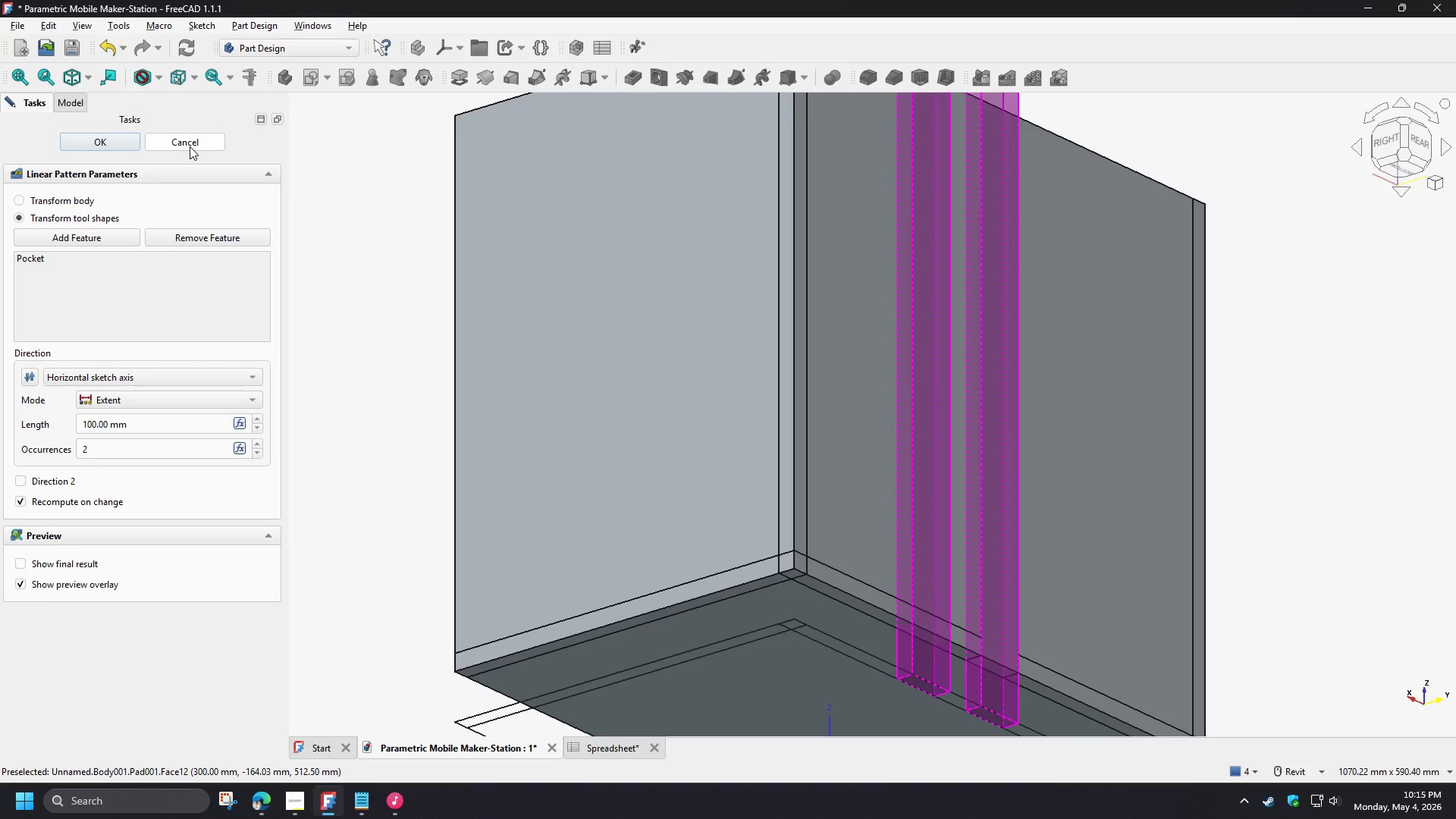 
left_click([136, 385])
 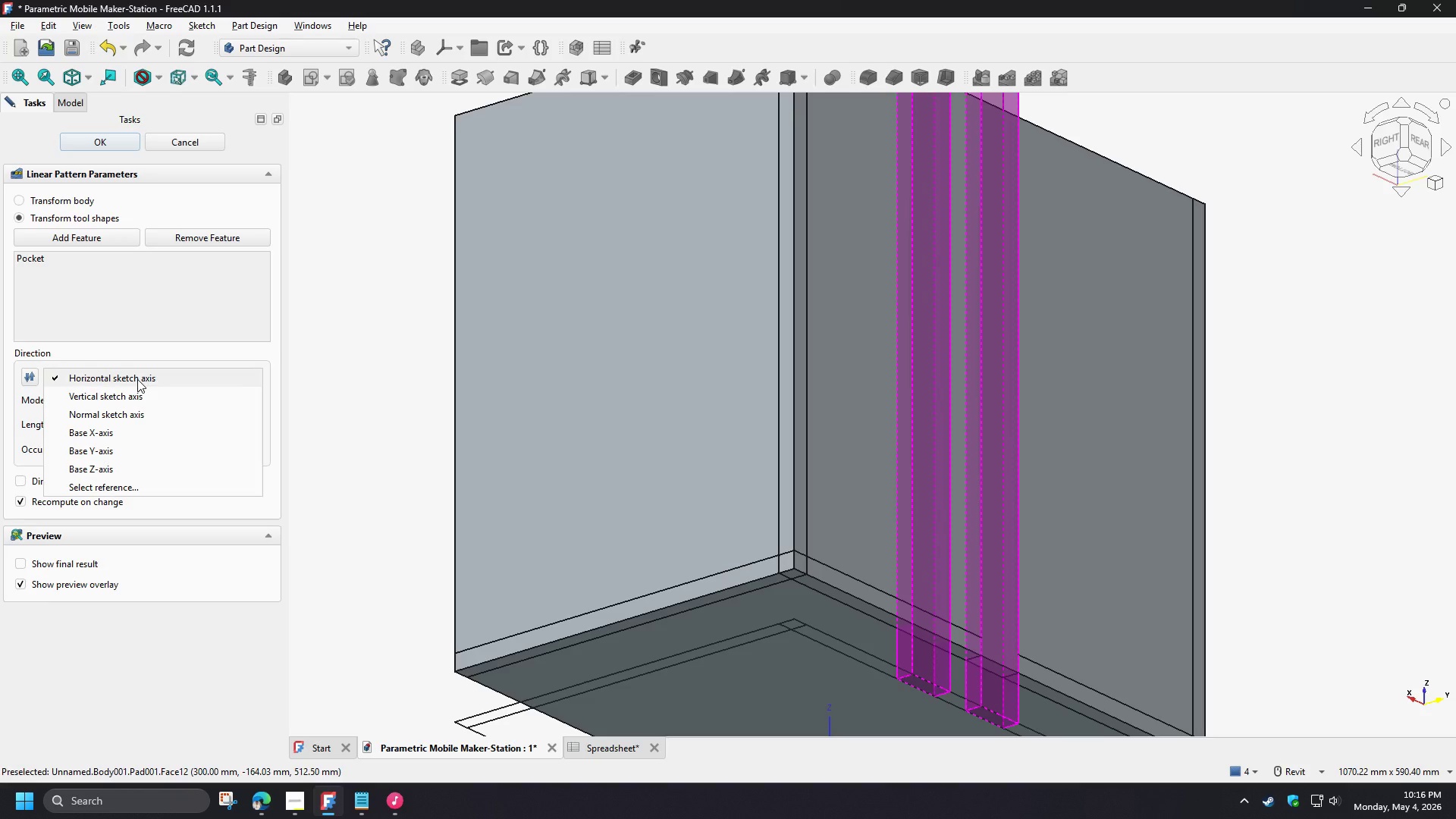 
left_click([146, 344])
 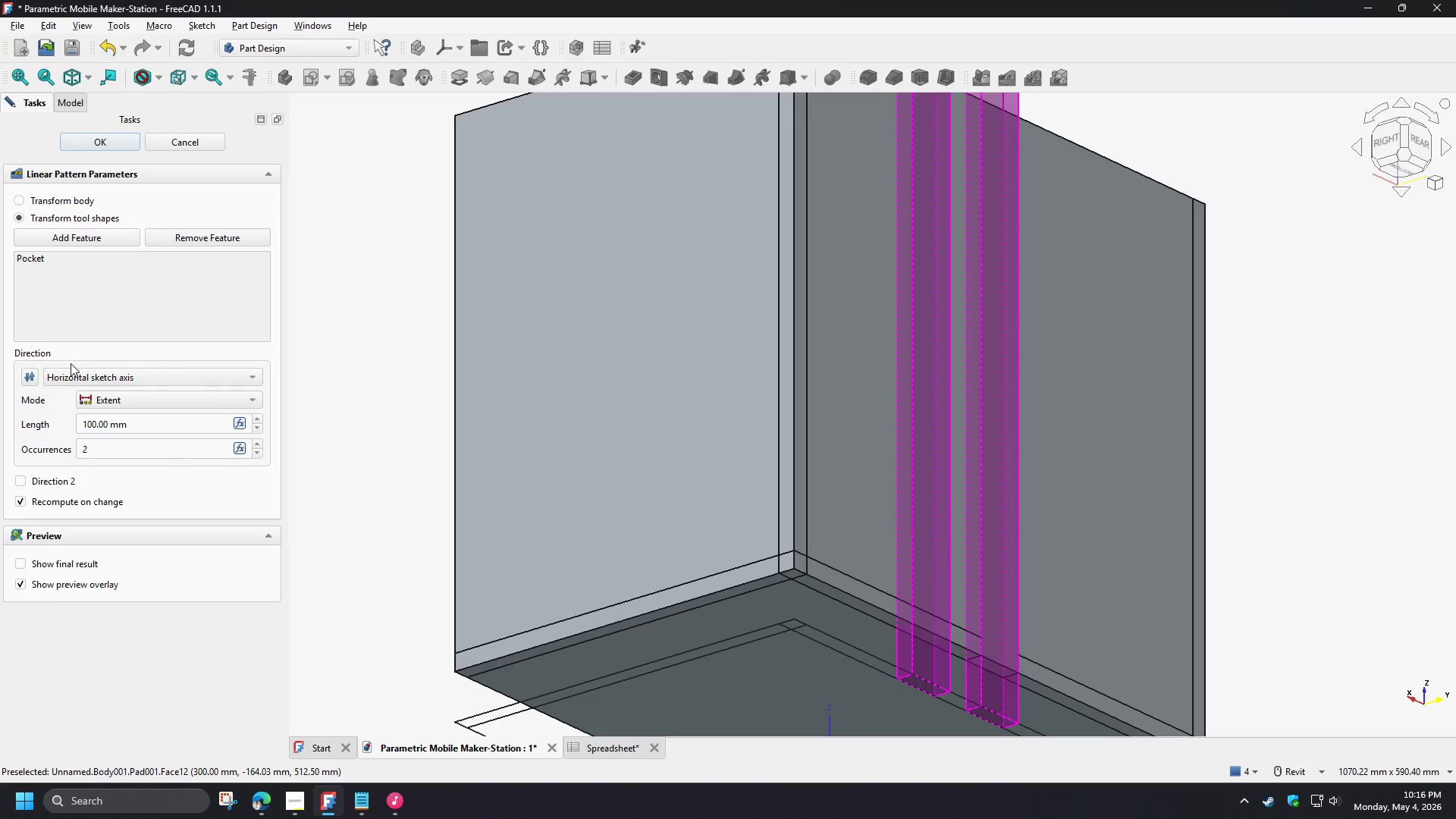 
mouse_move([55, 358])
 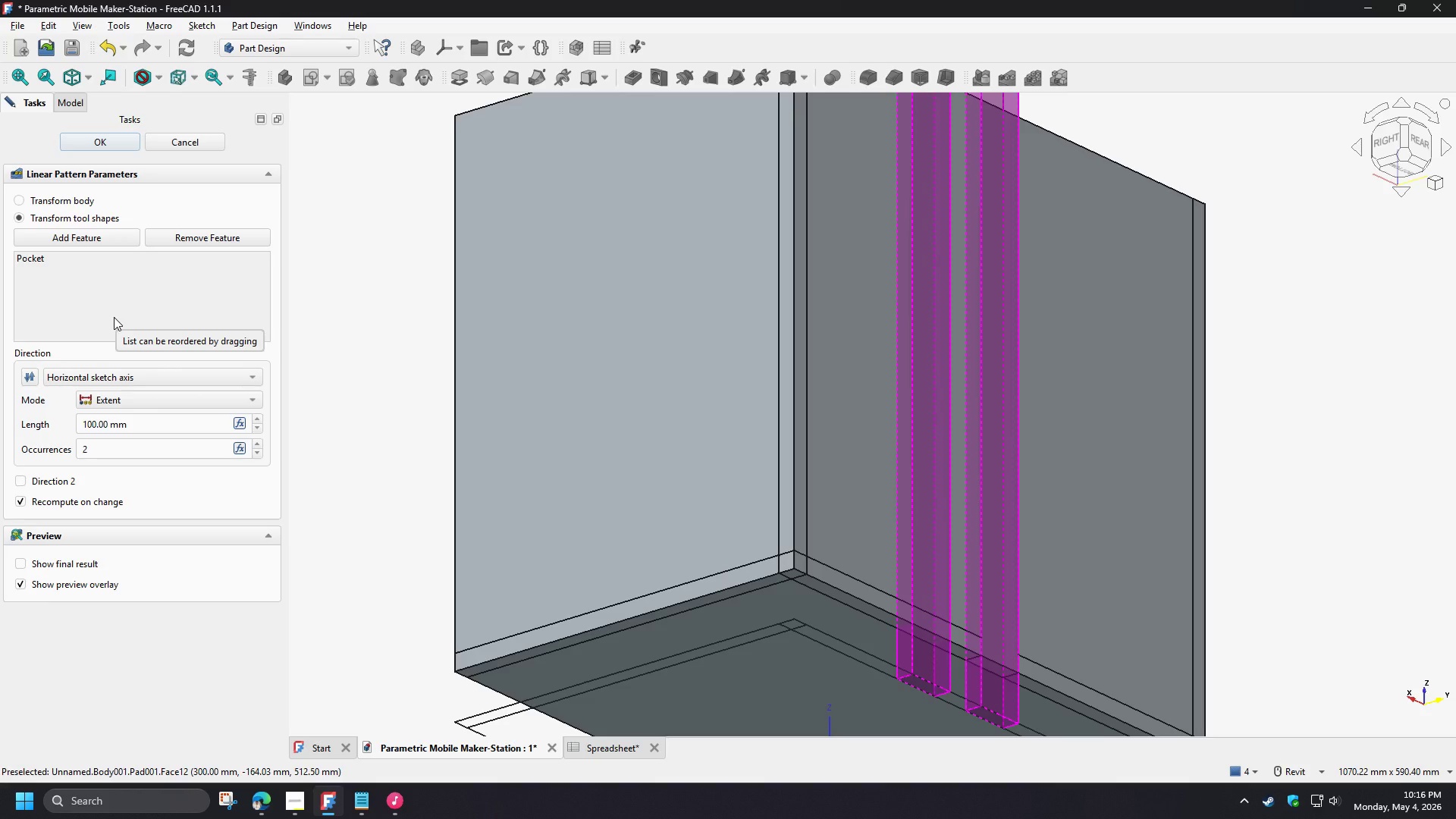 
left_click([137, 395])
 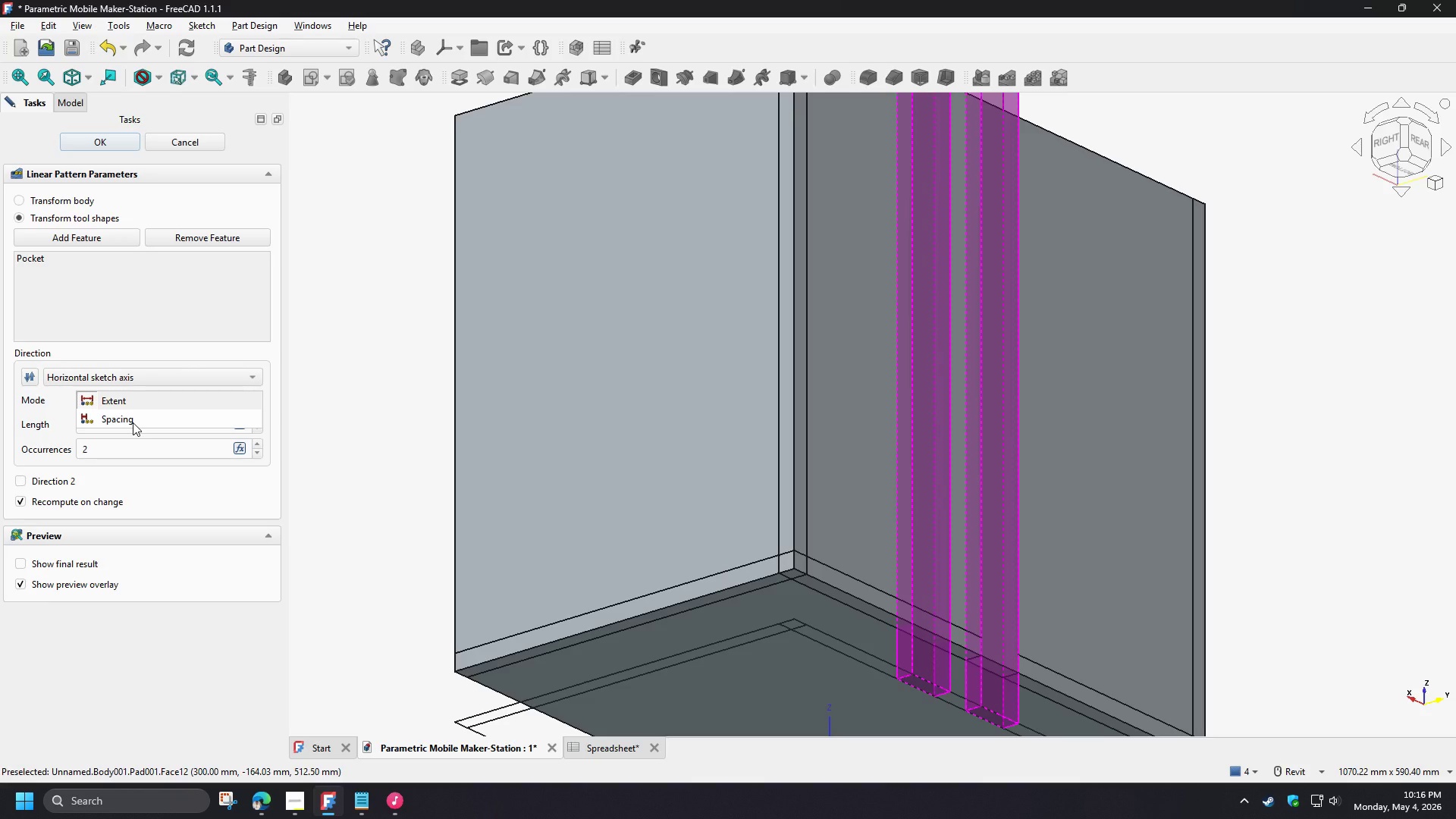 
left_click([133, 422])
 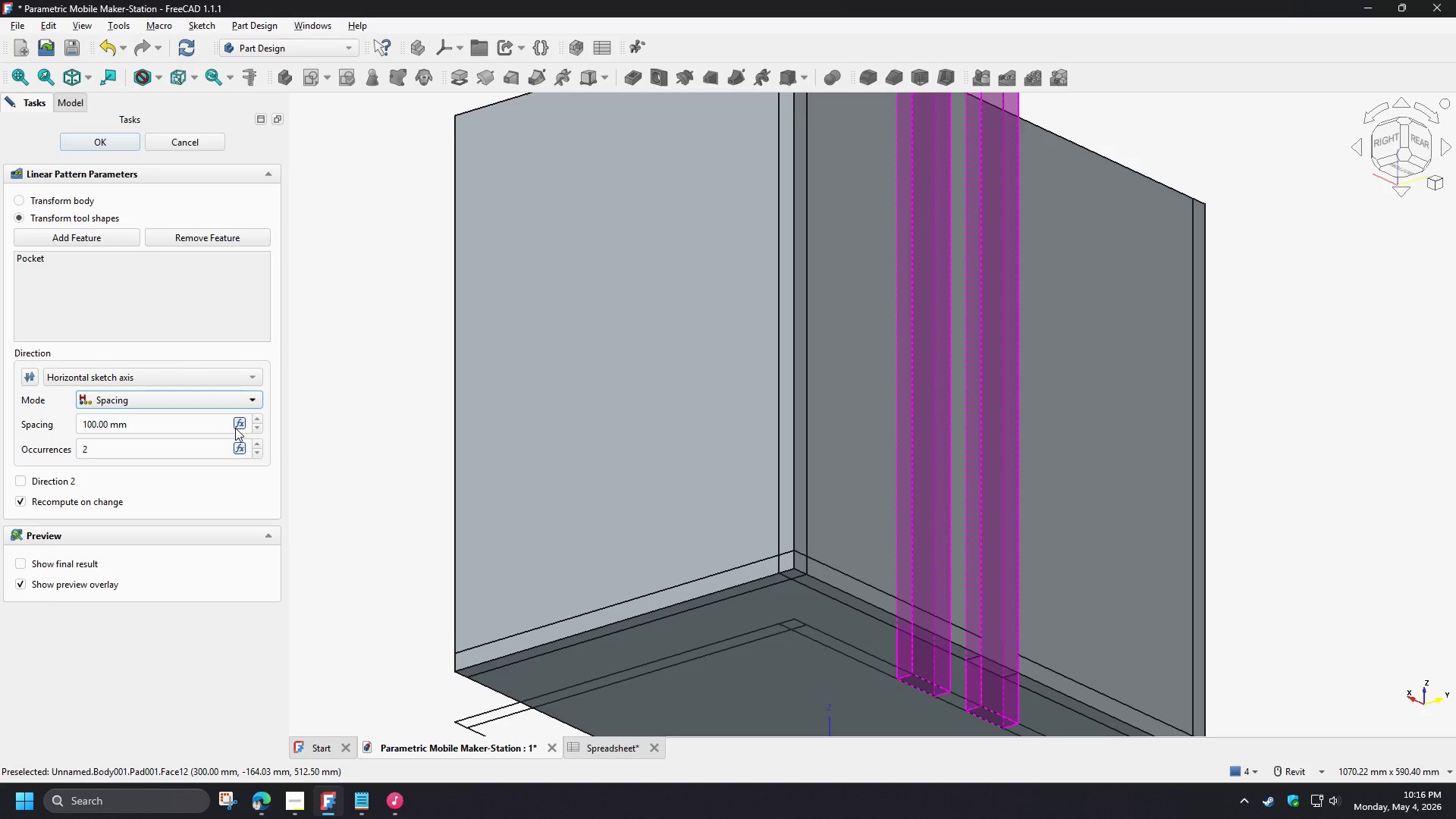 
left_click([242, 425])
 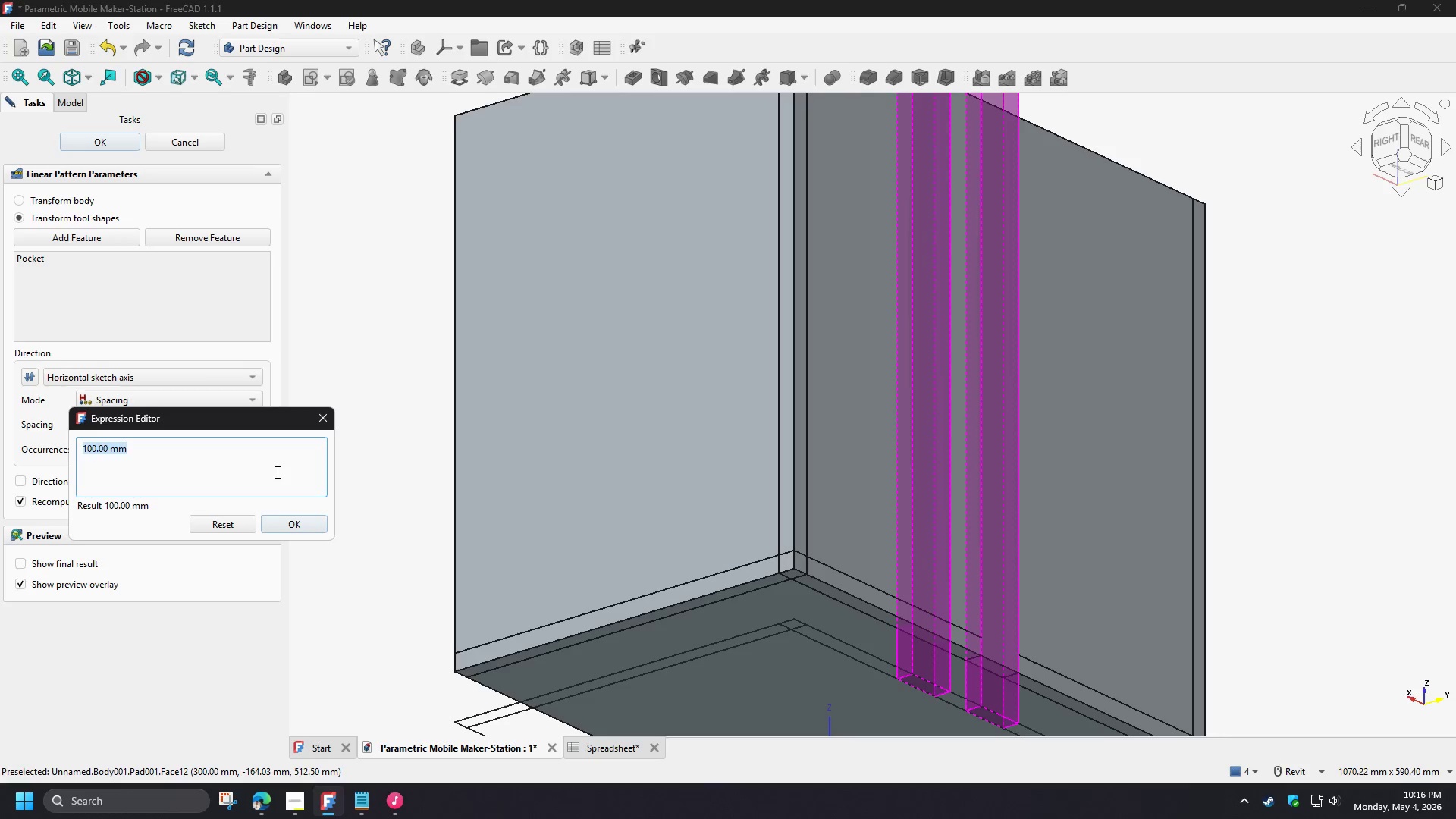 
key(Control+V)
 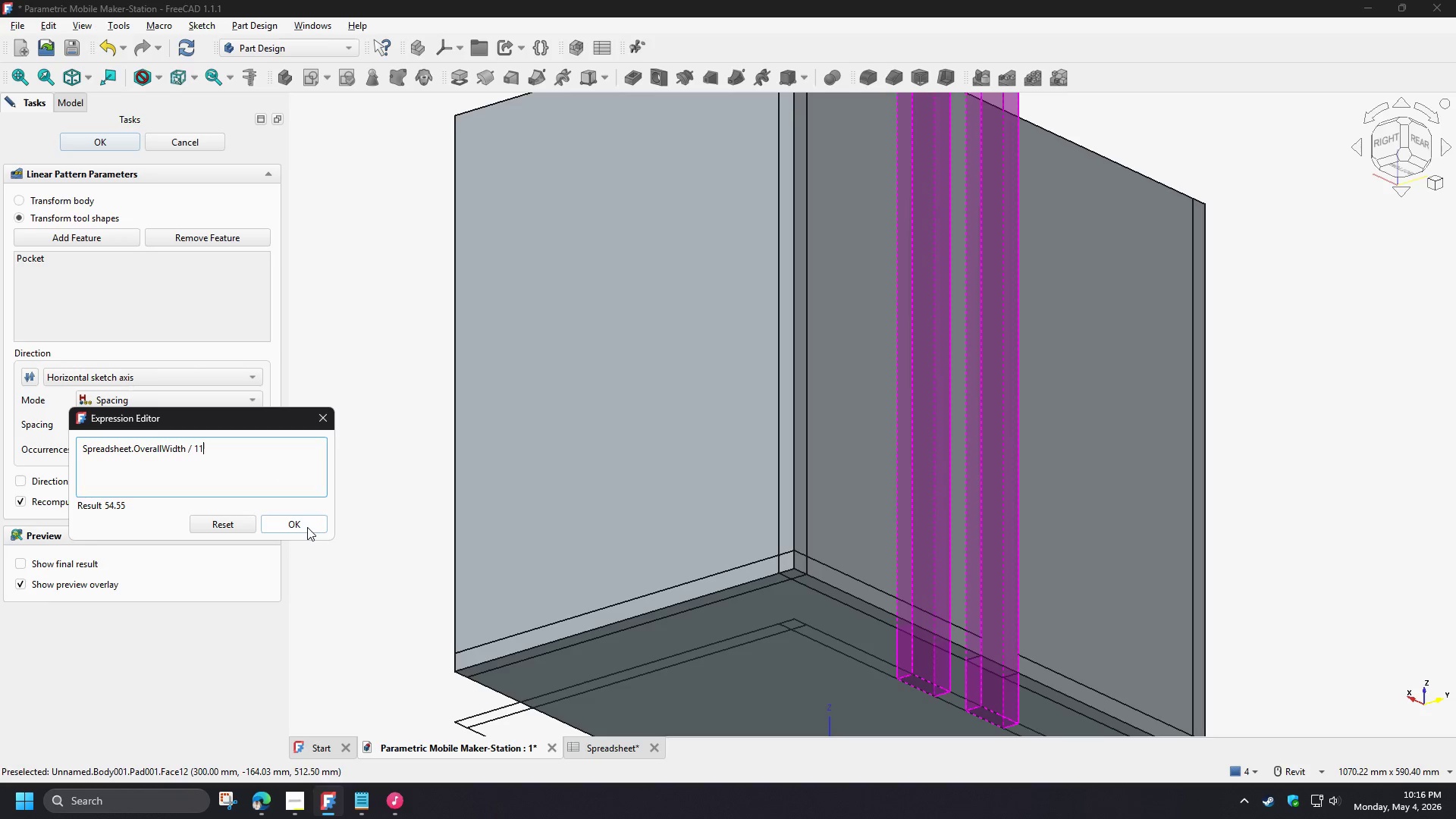 
left_click([307, 527])
 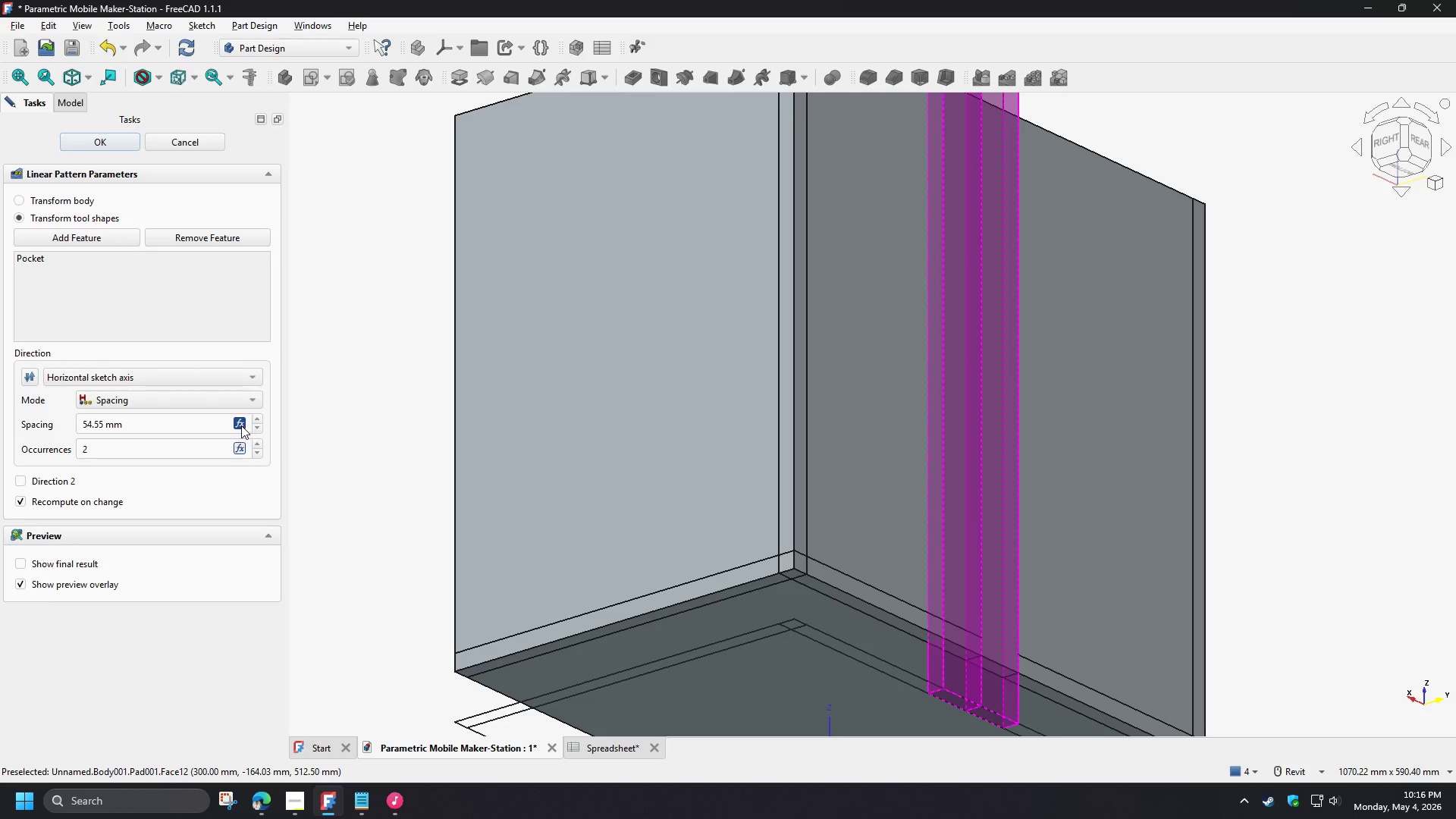 
left_click([241, 425])
 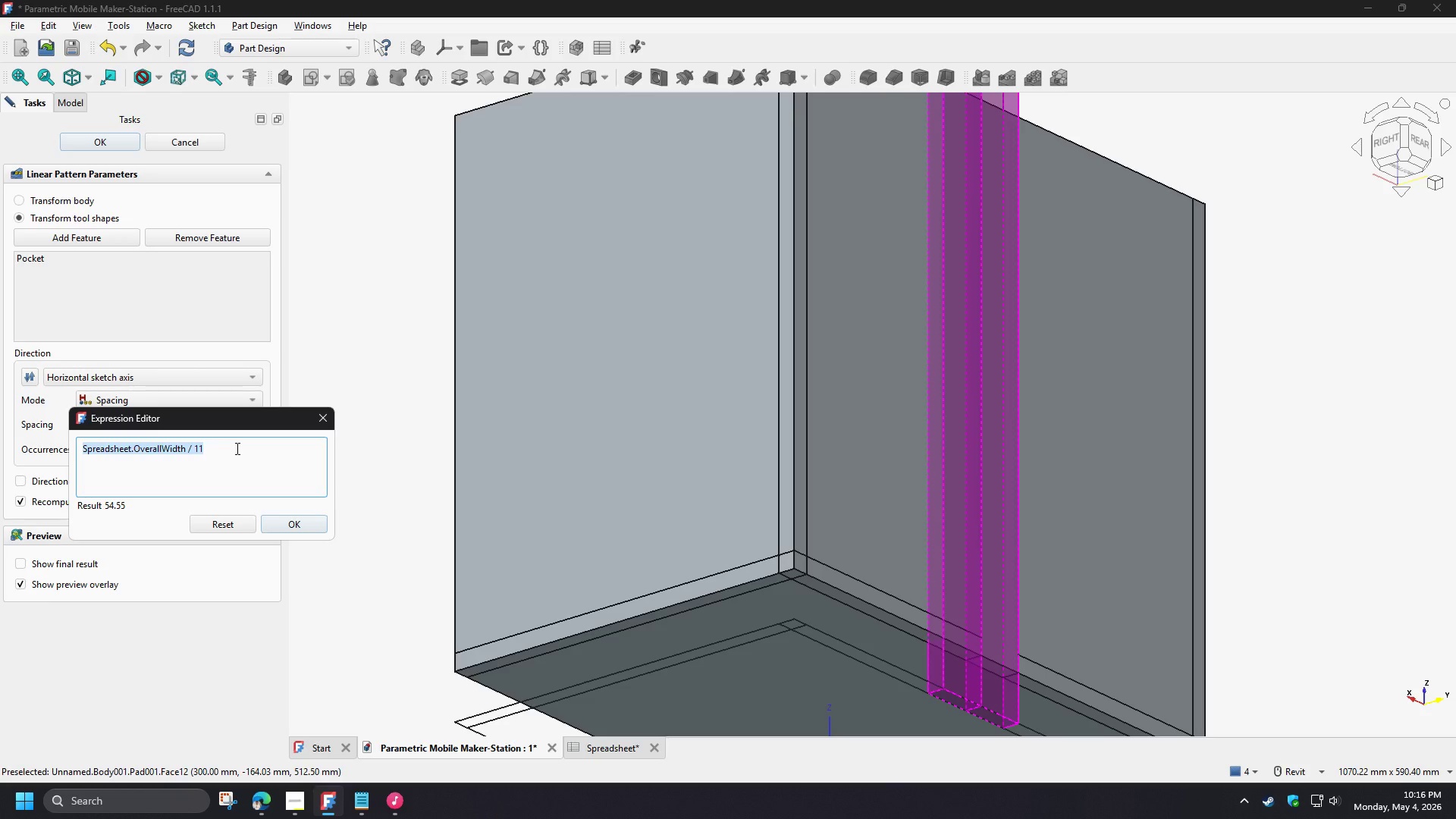 
left_click([238, 453])
 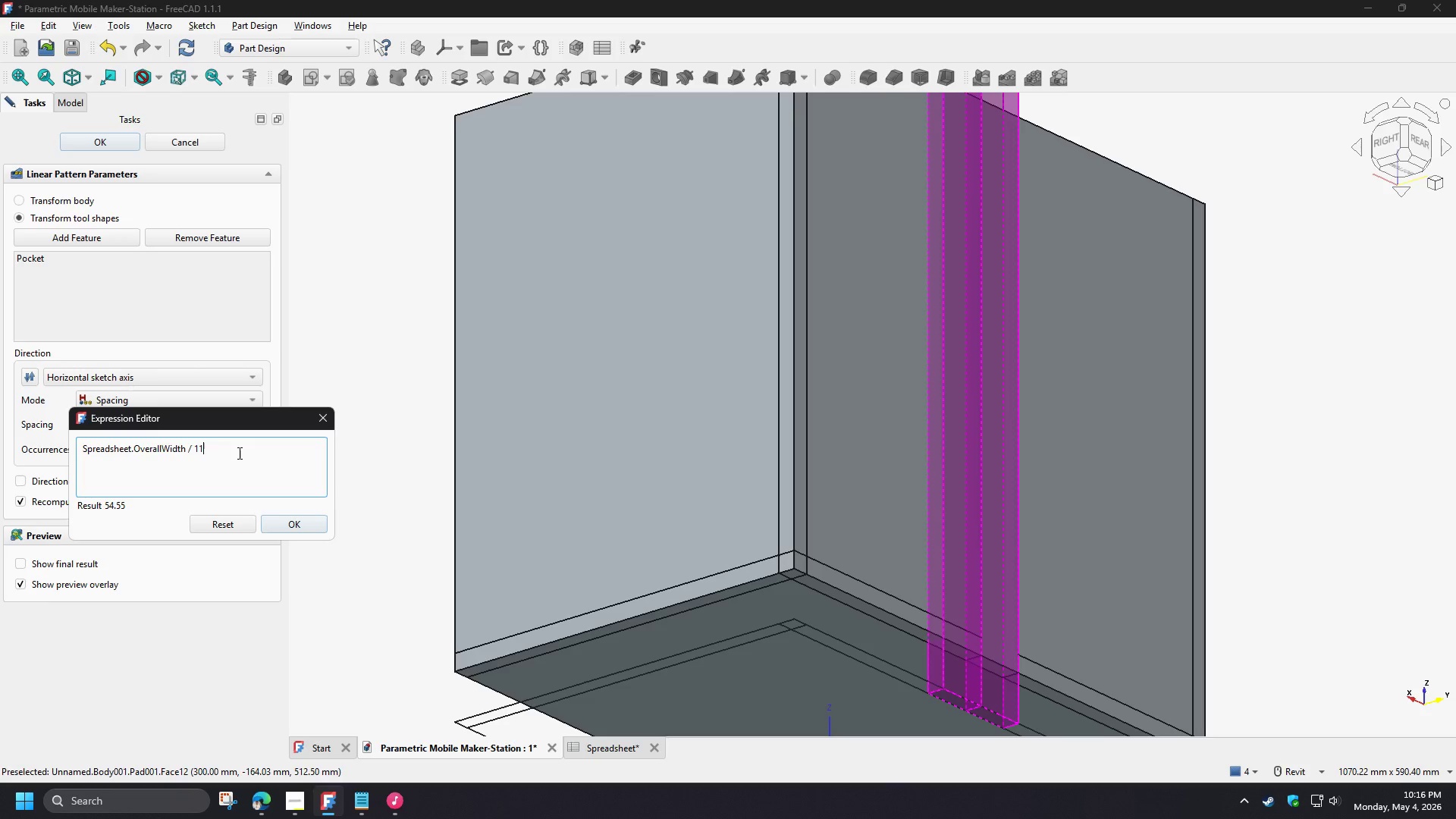 
key(NumpadMultiply)
 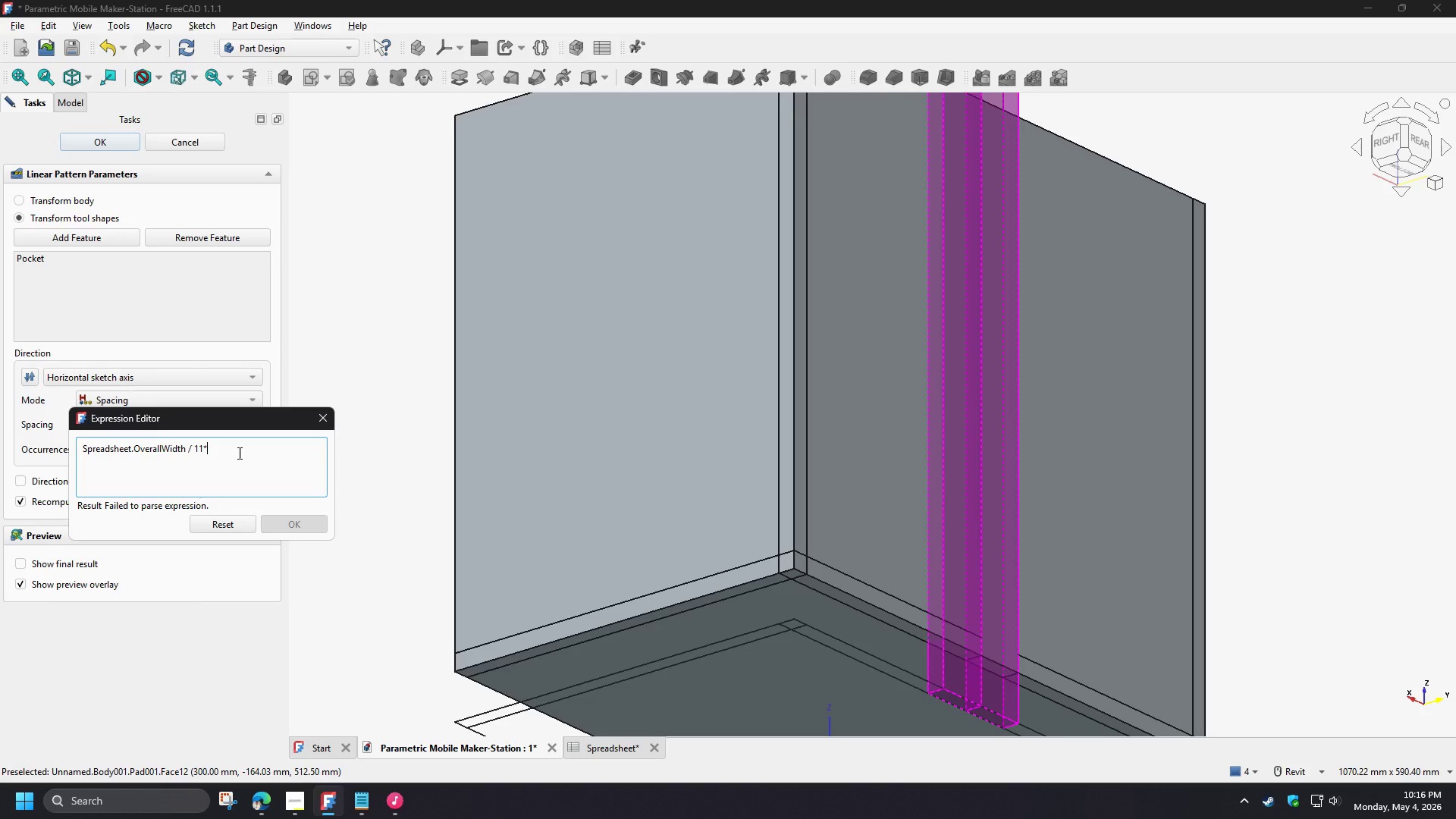 
key(Numpad2)
 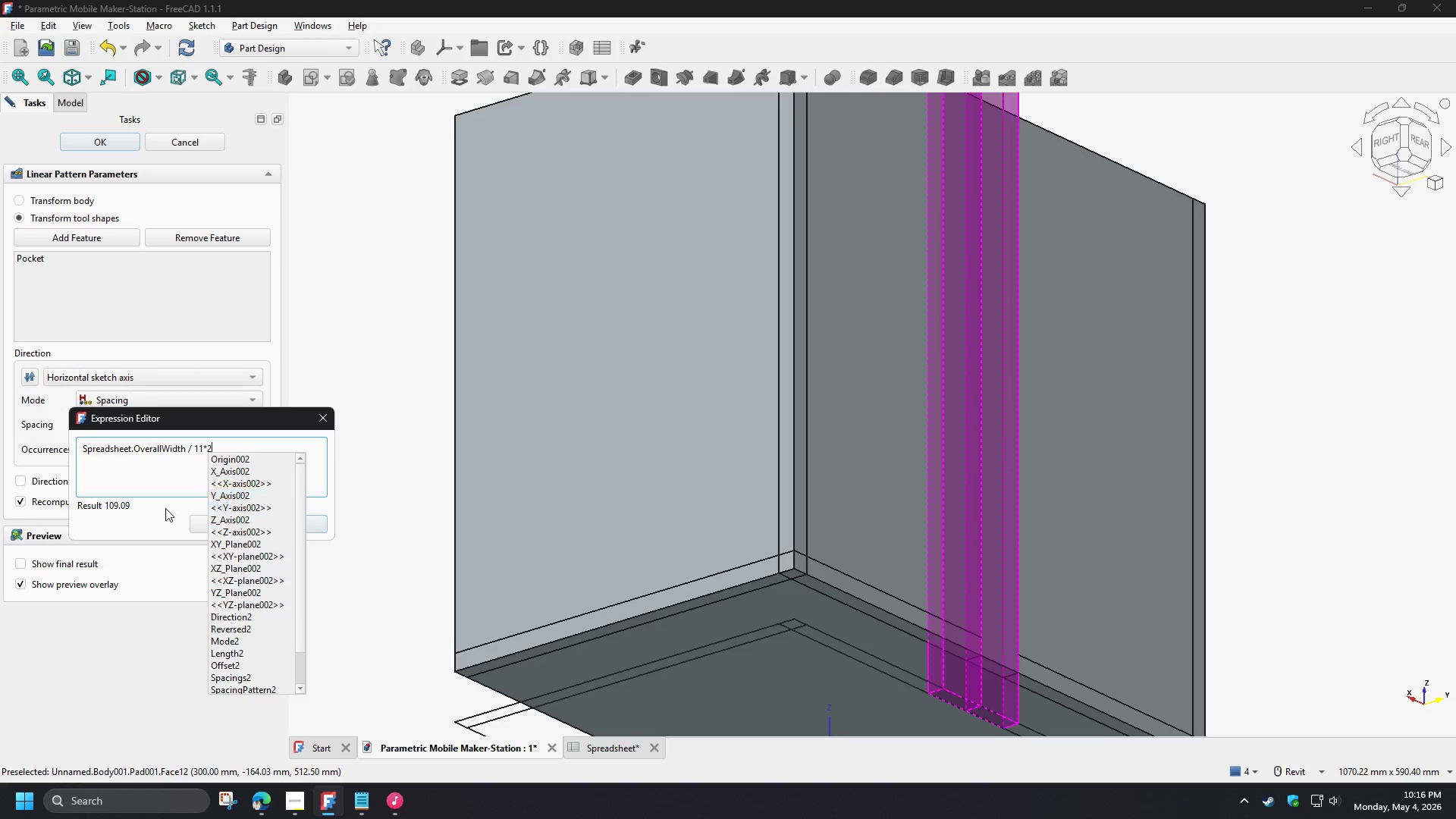 
left_click([158, 516])
 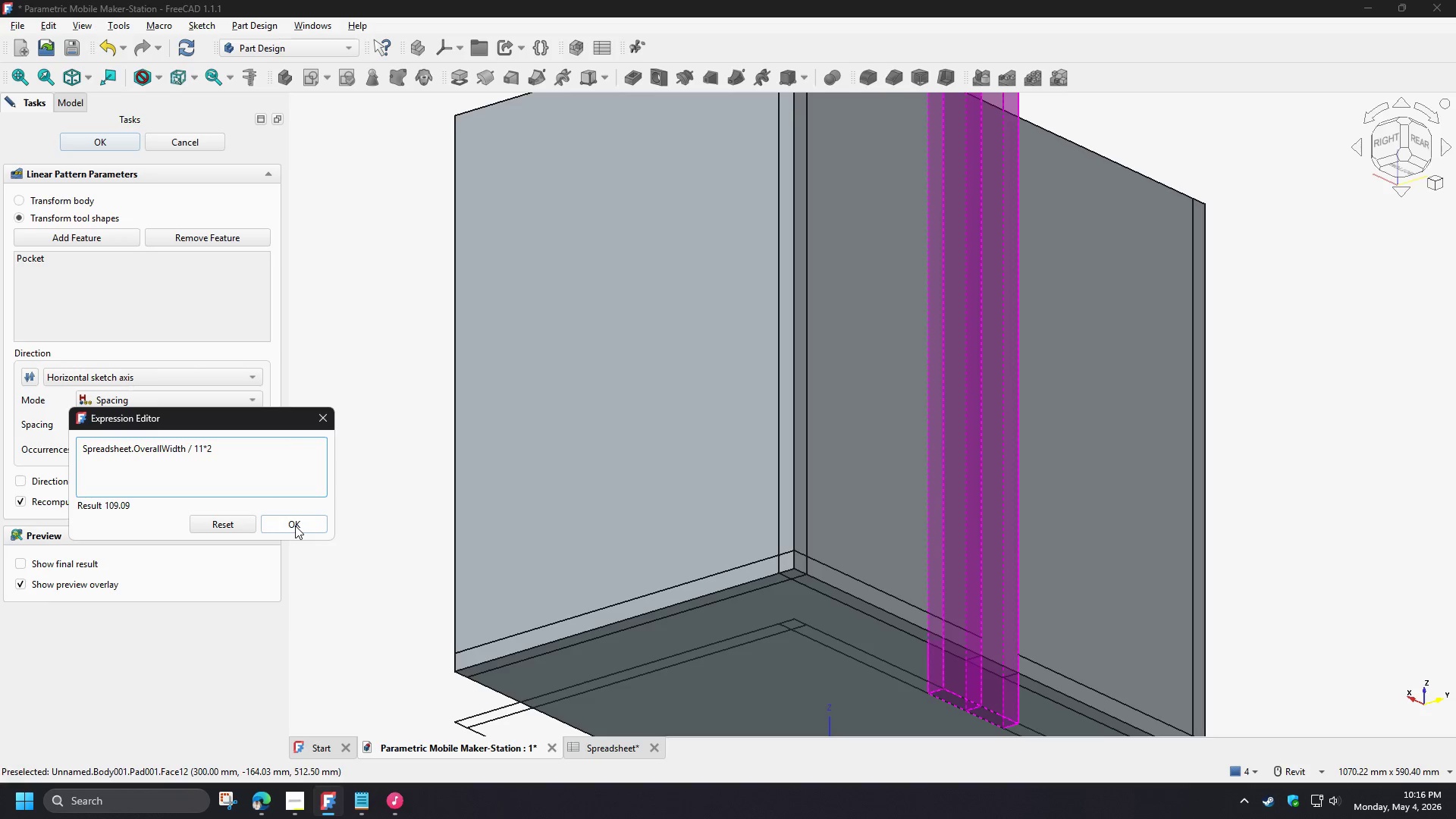 
left_click([295, 526])
 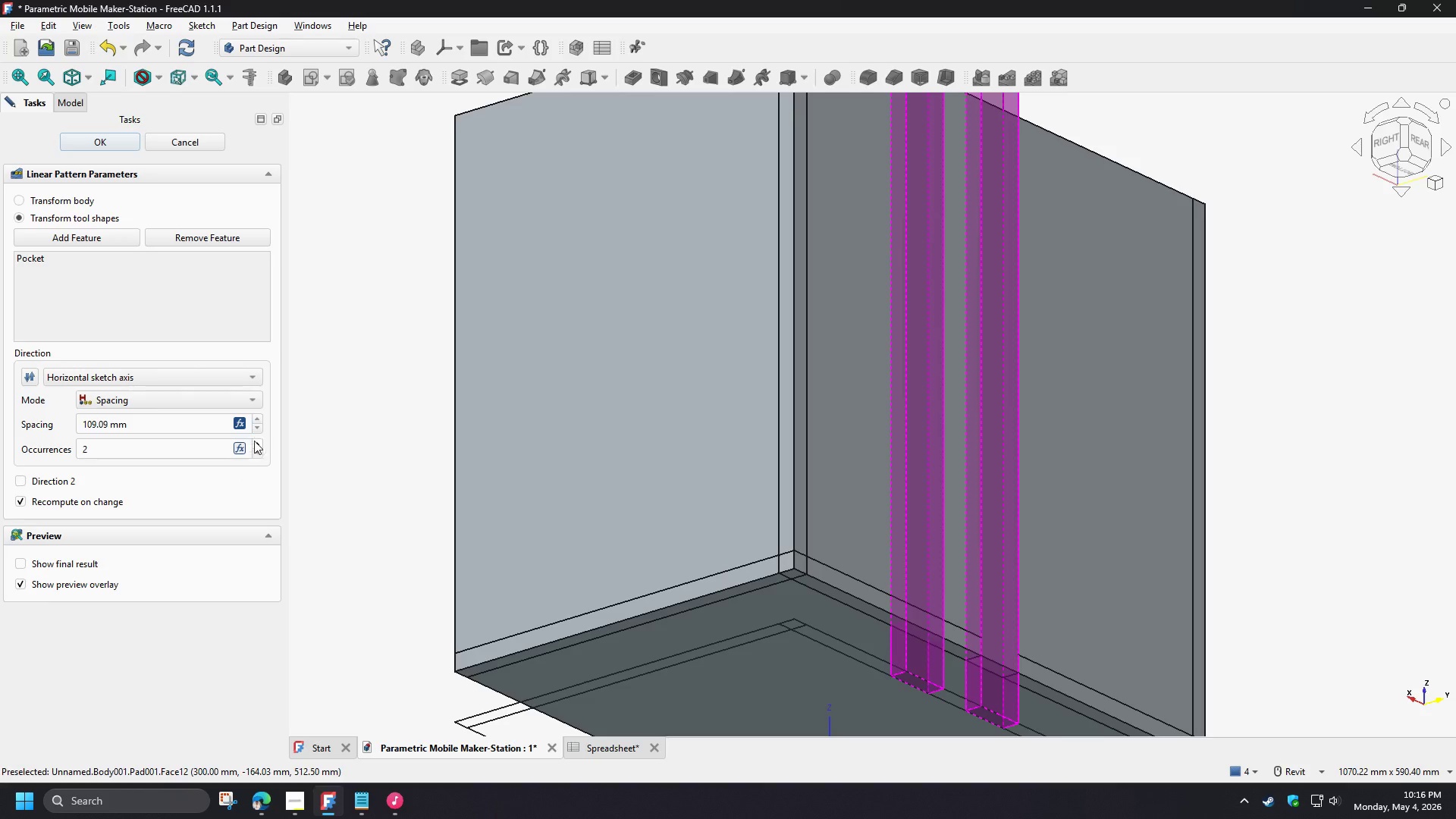 
left_click([255, 441])
 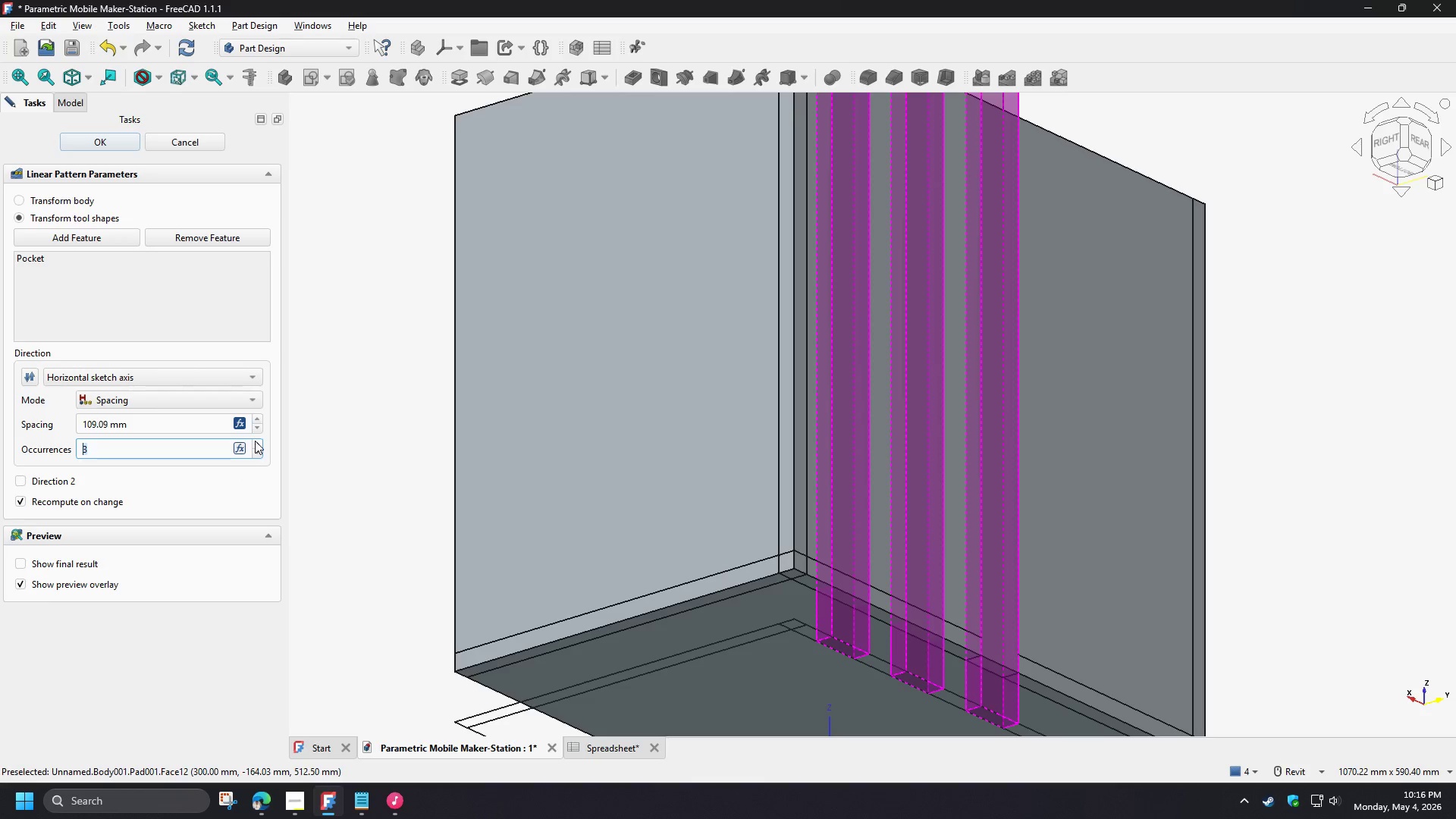 
left_click([255, 441])
 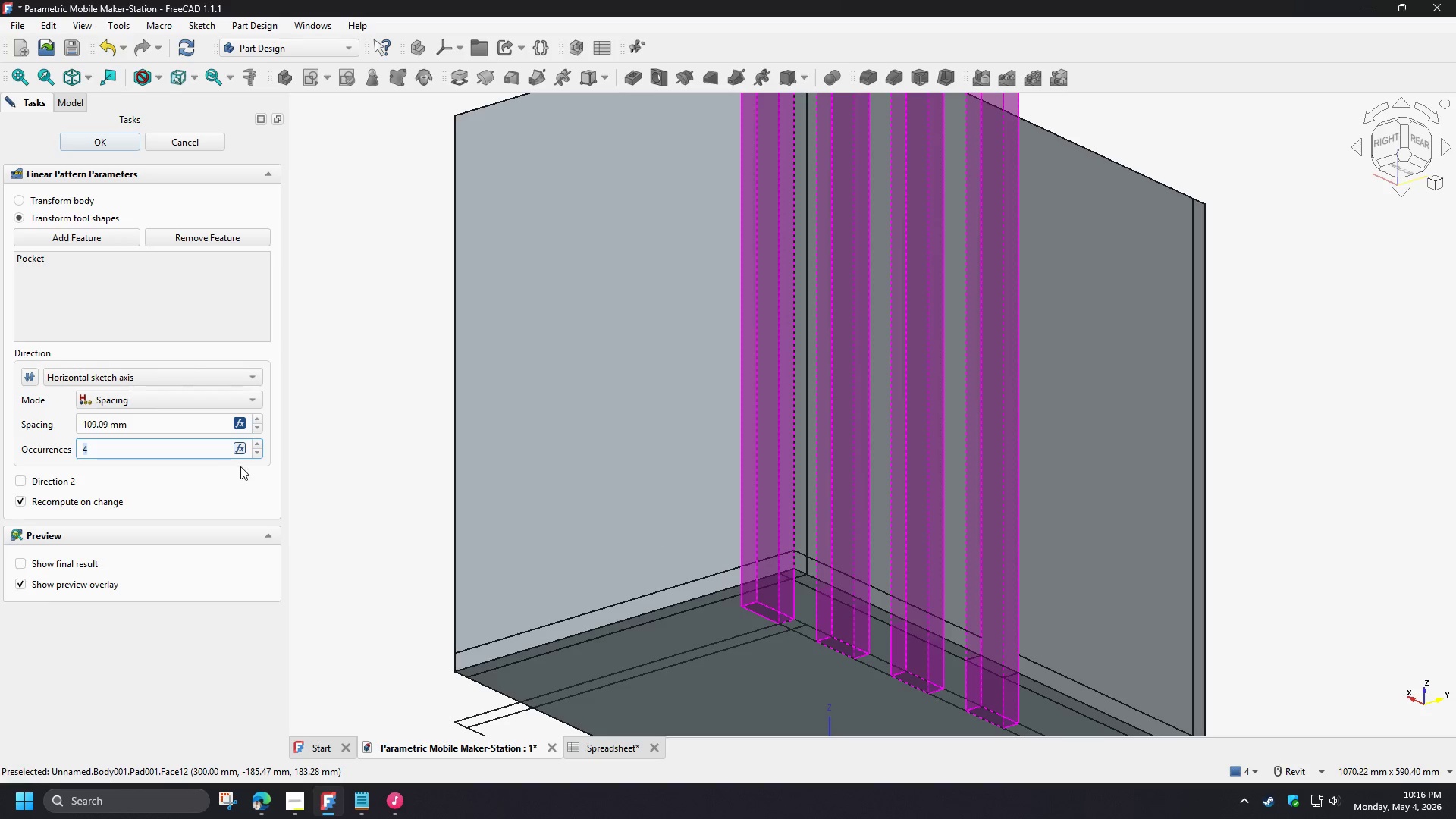 
left_click([256, 453])
 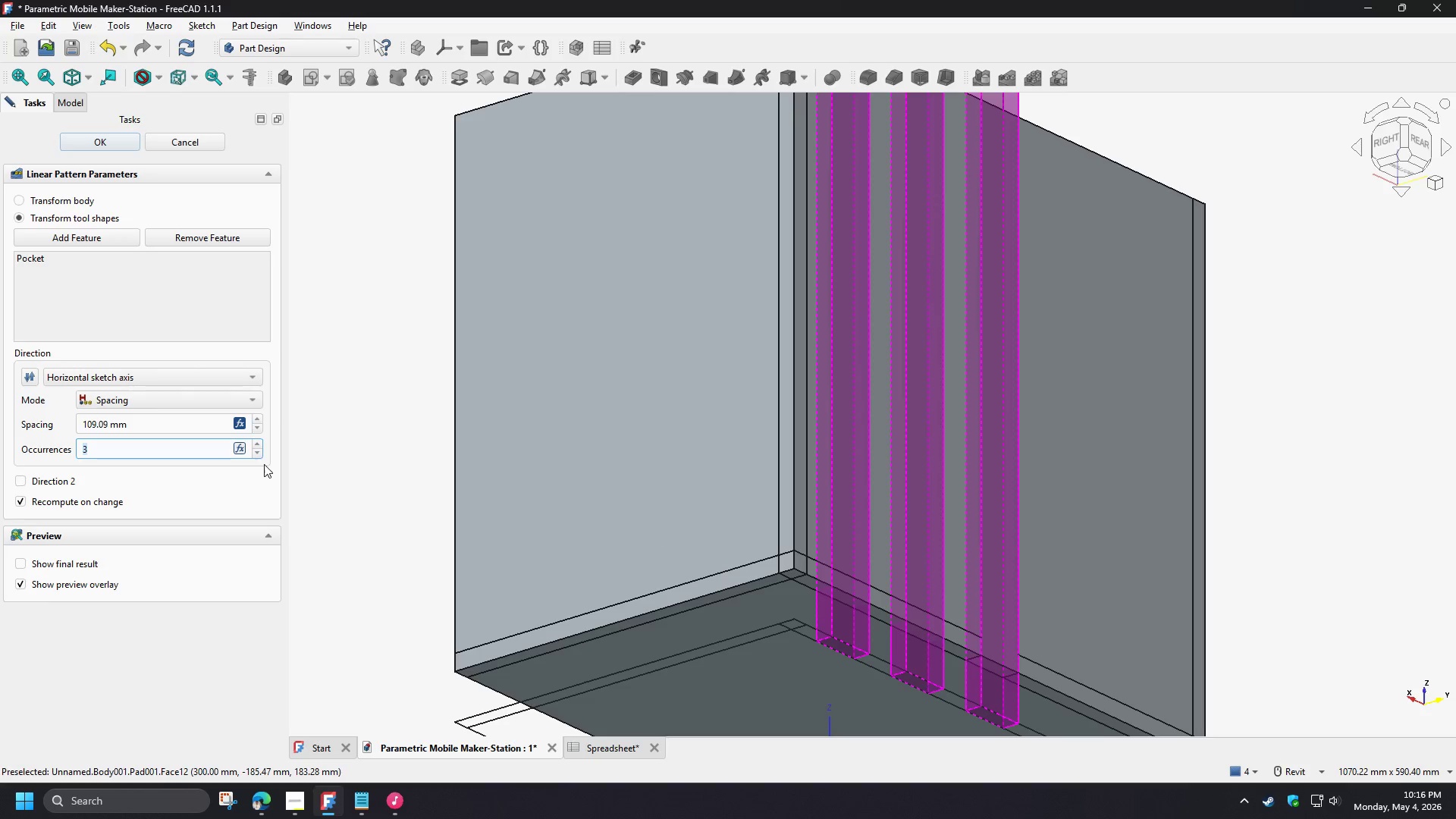 
hold_key(key=ShiftLeft, duration=1.5)
 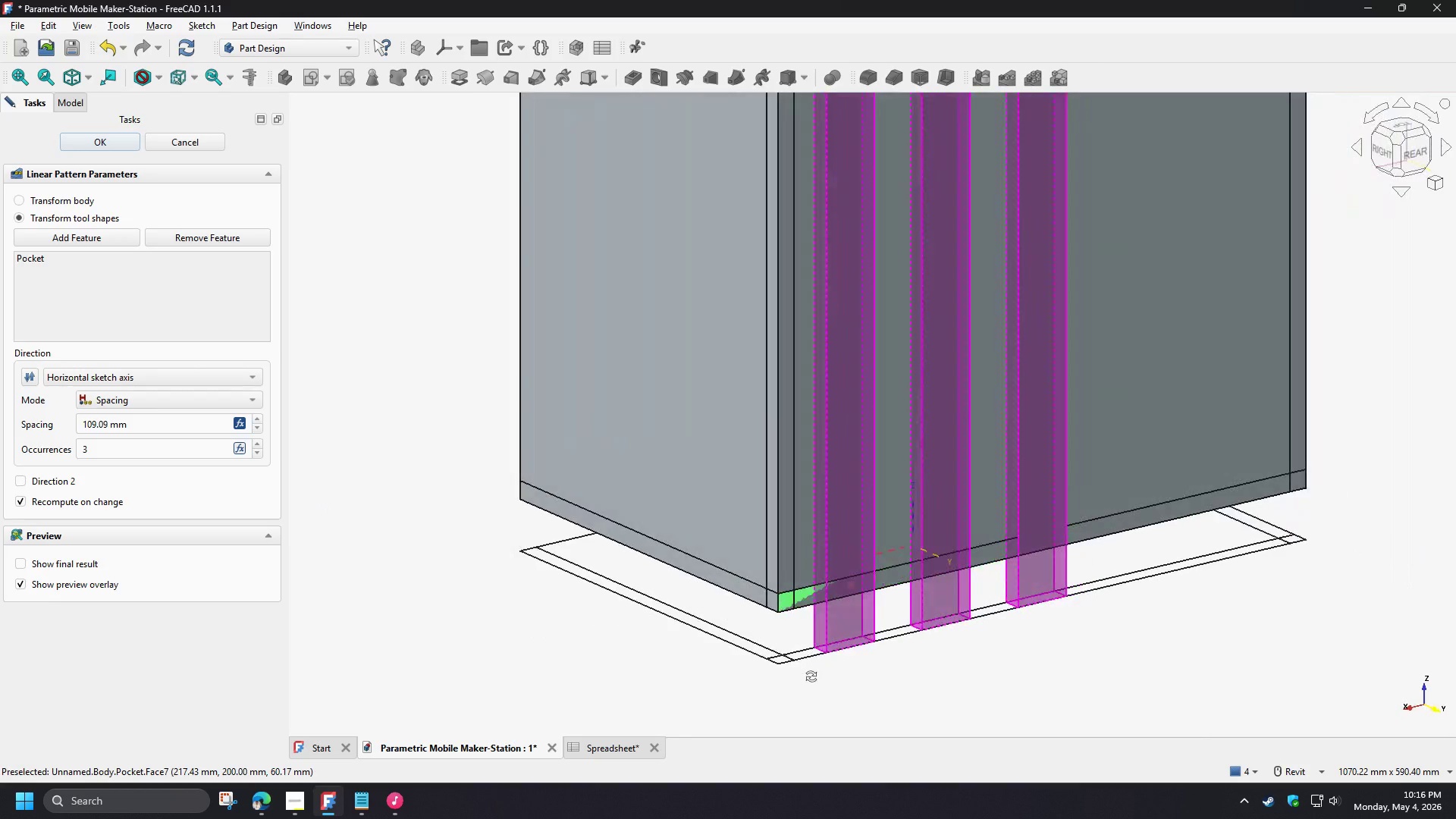 
hold_key(key=ShiftLeft, duration=0.88)
 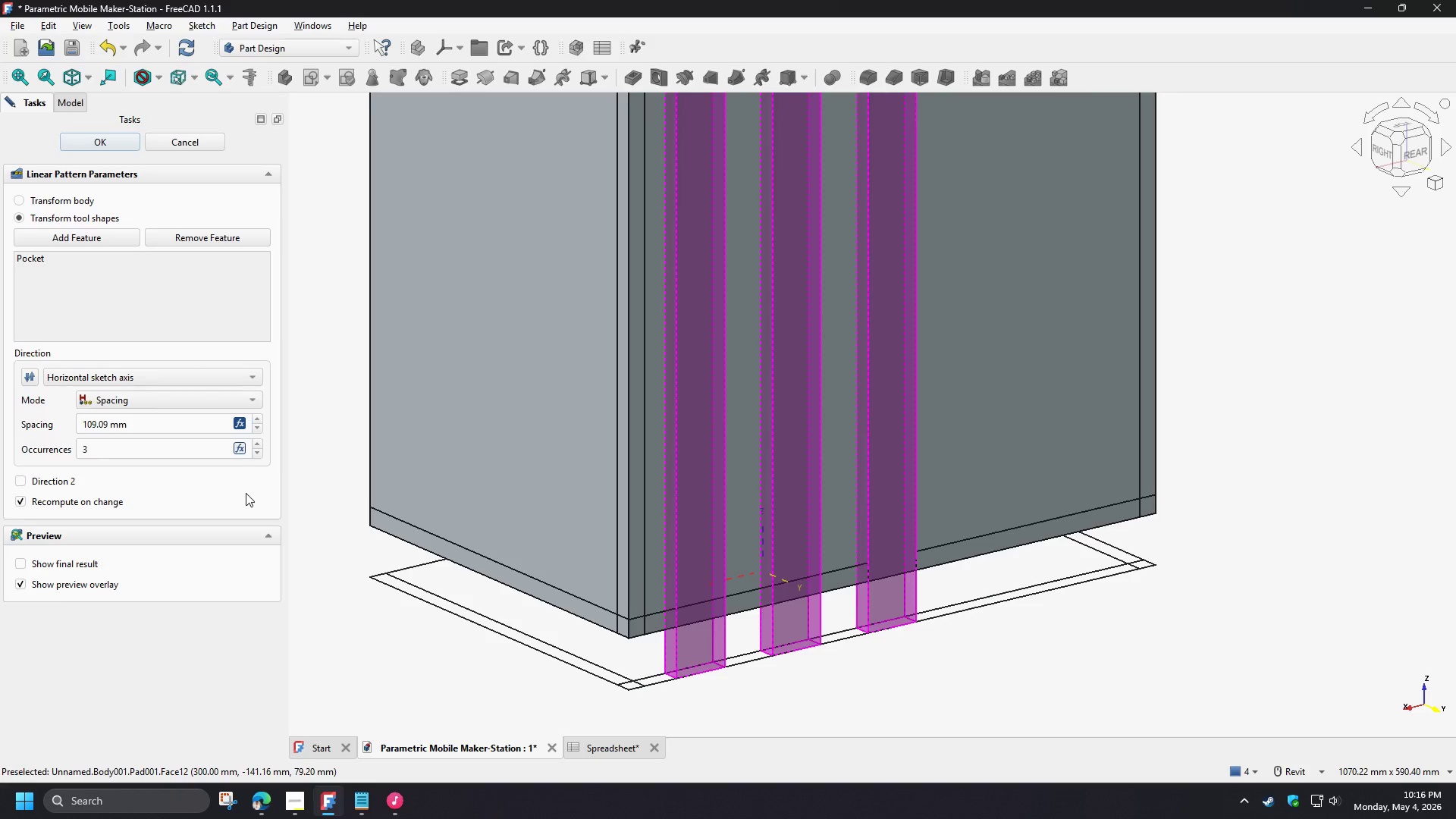 
left_click([111, 306])
 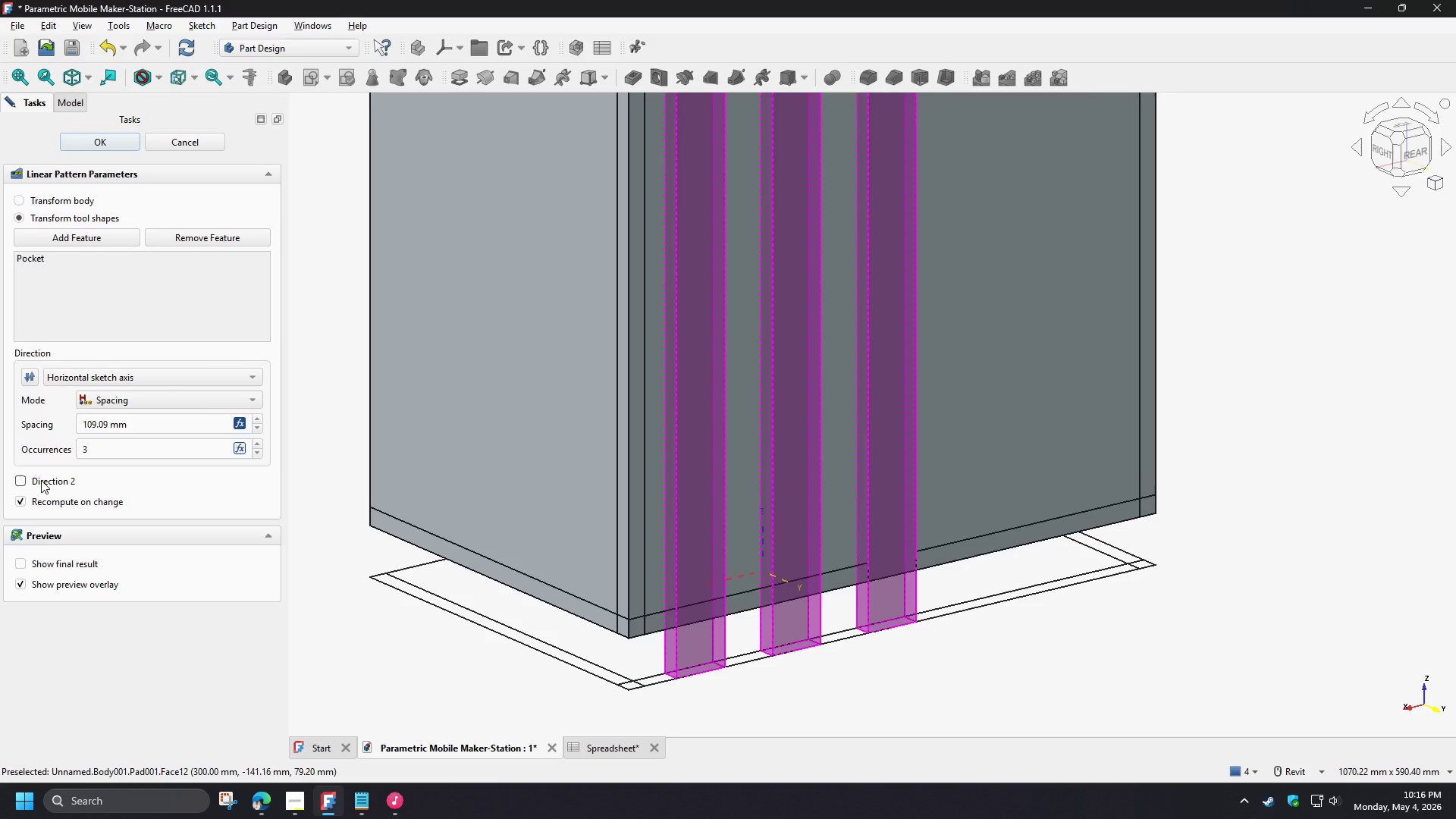 
left_click([41, 480])
 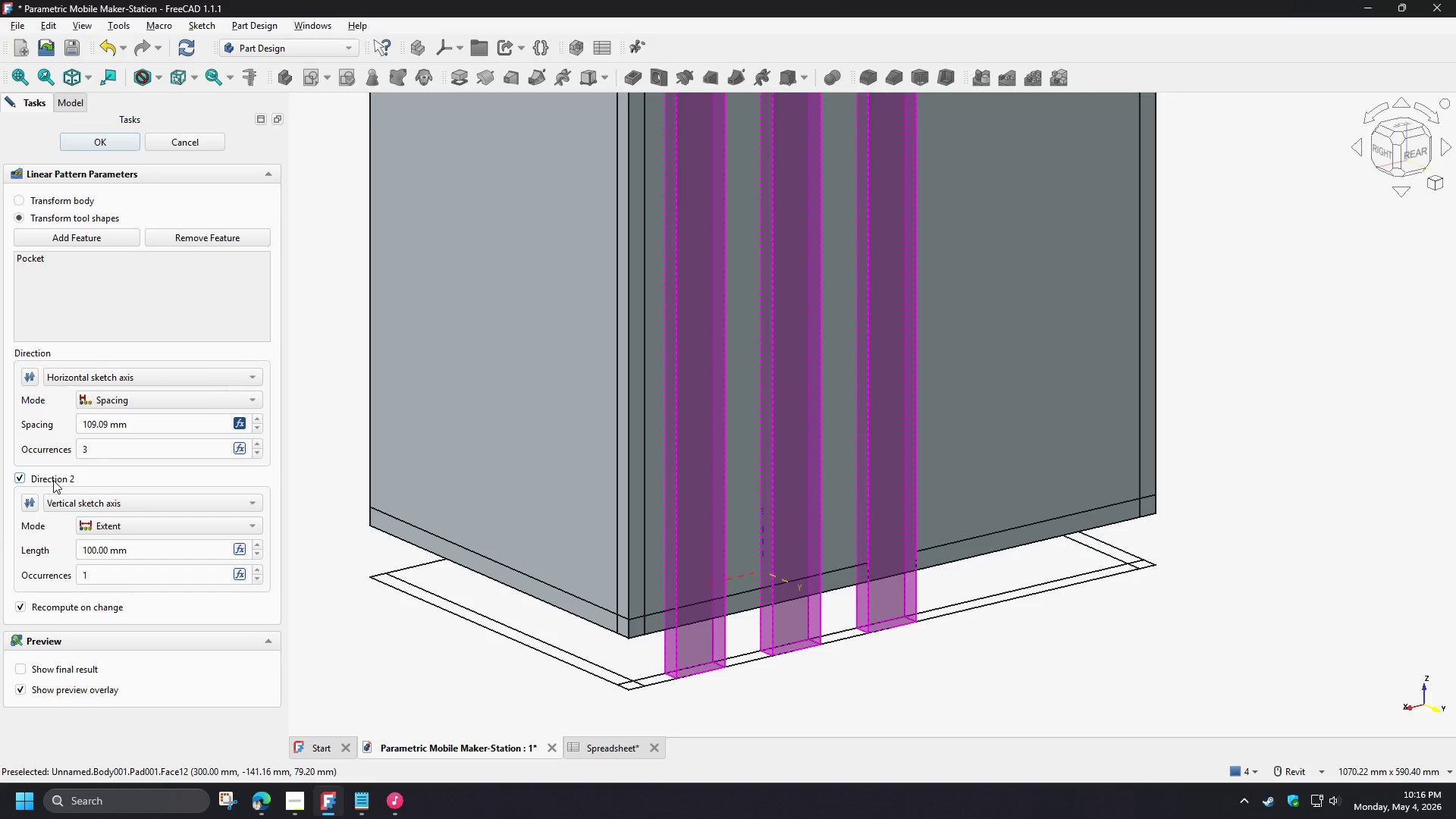 
left_click([66, 500])
 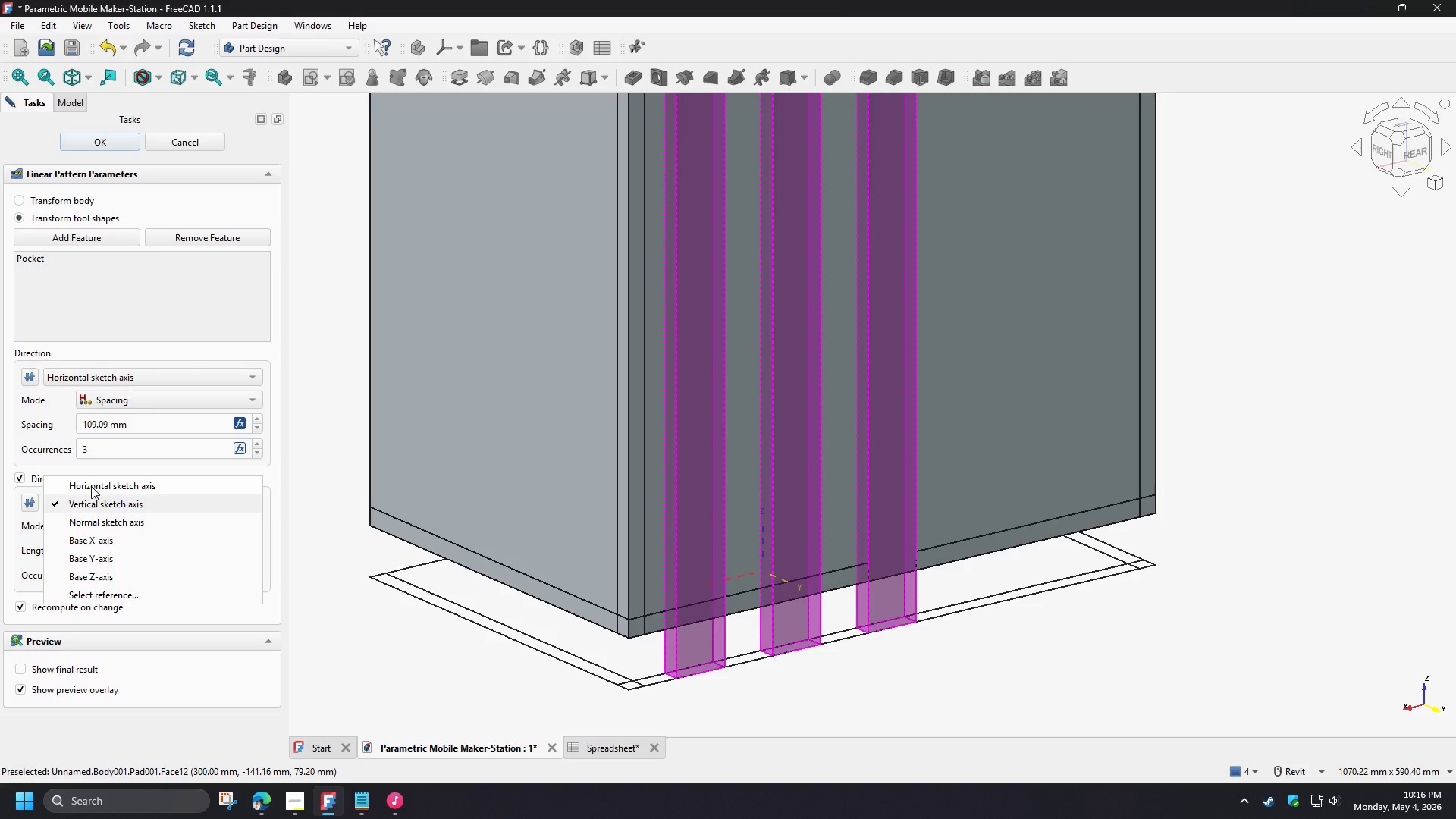 
left_click([91, 486])
 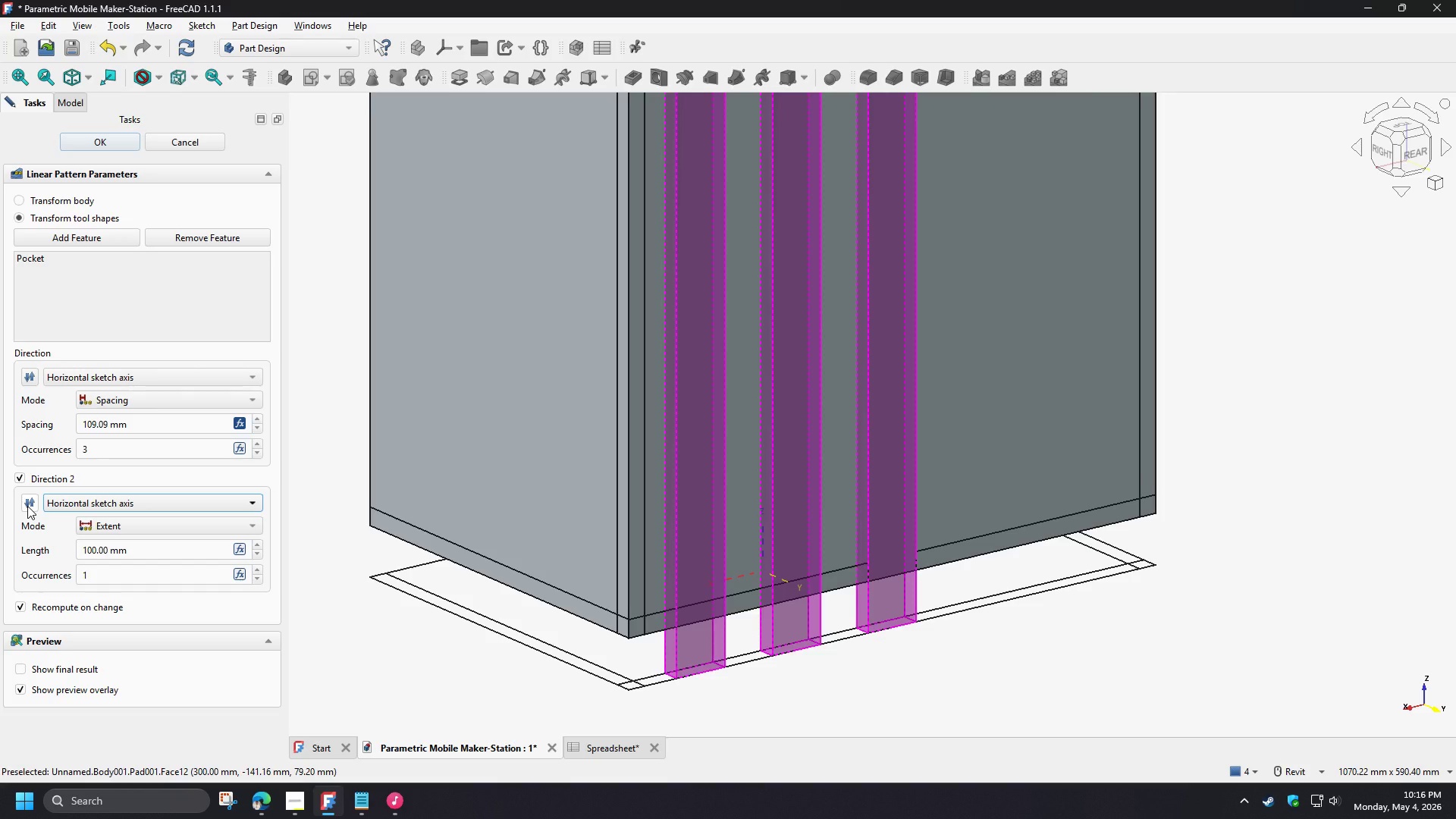 
left_click([27, 506])
 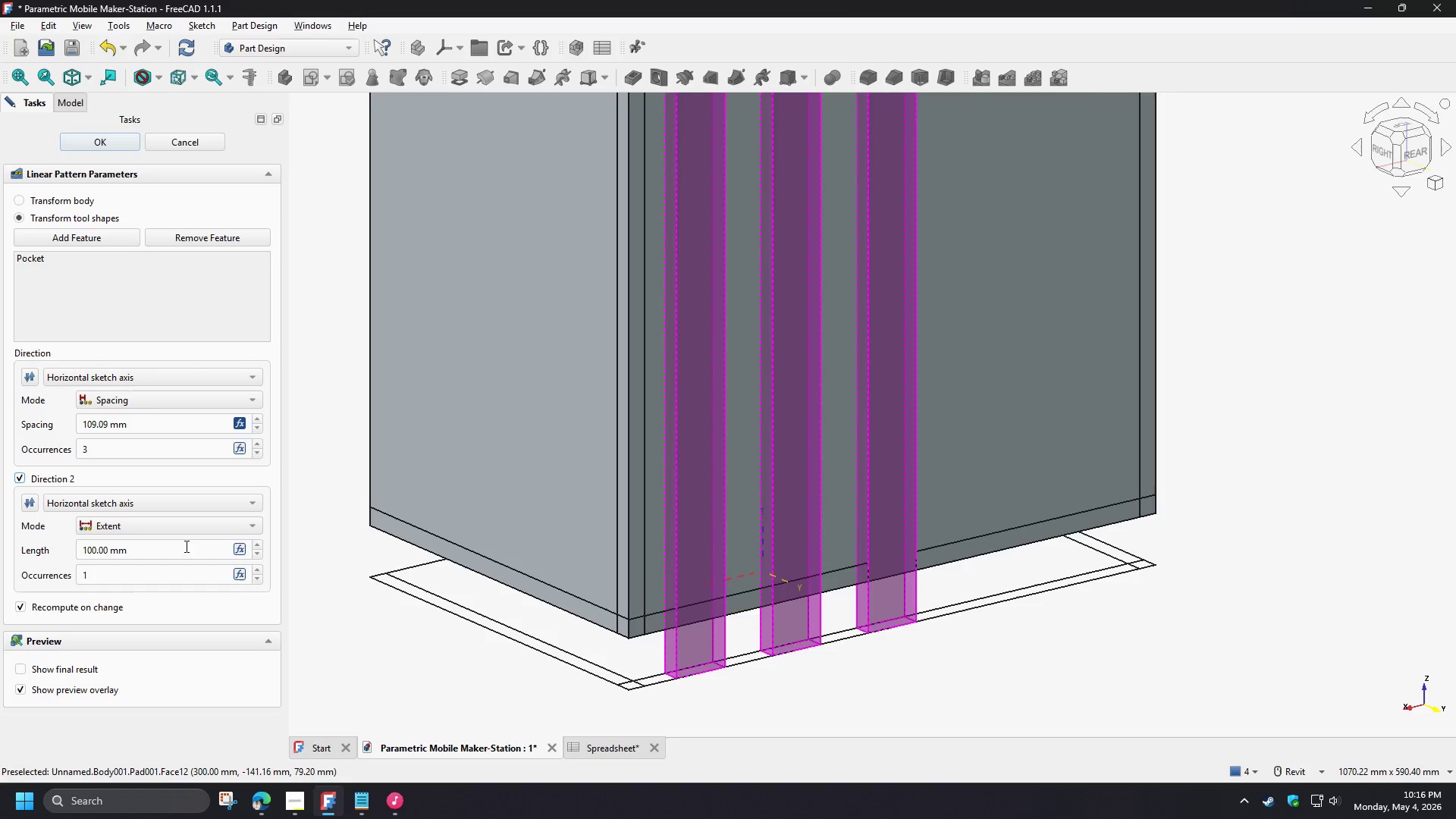 
left_click([238, 551])
 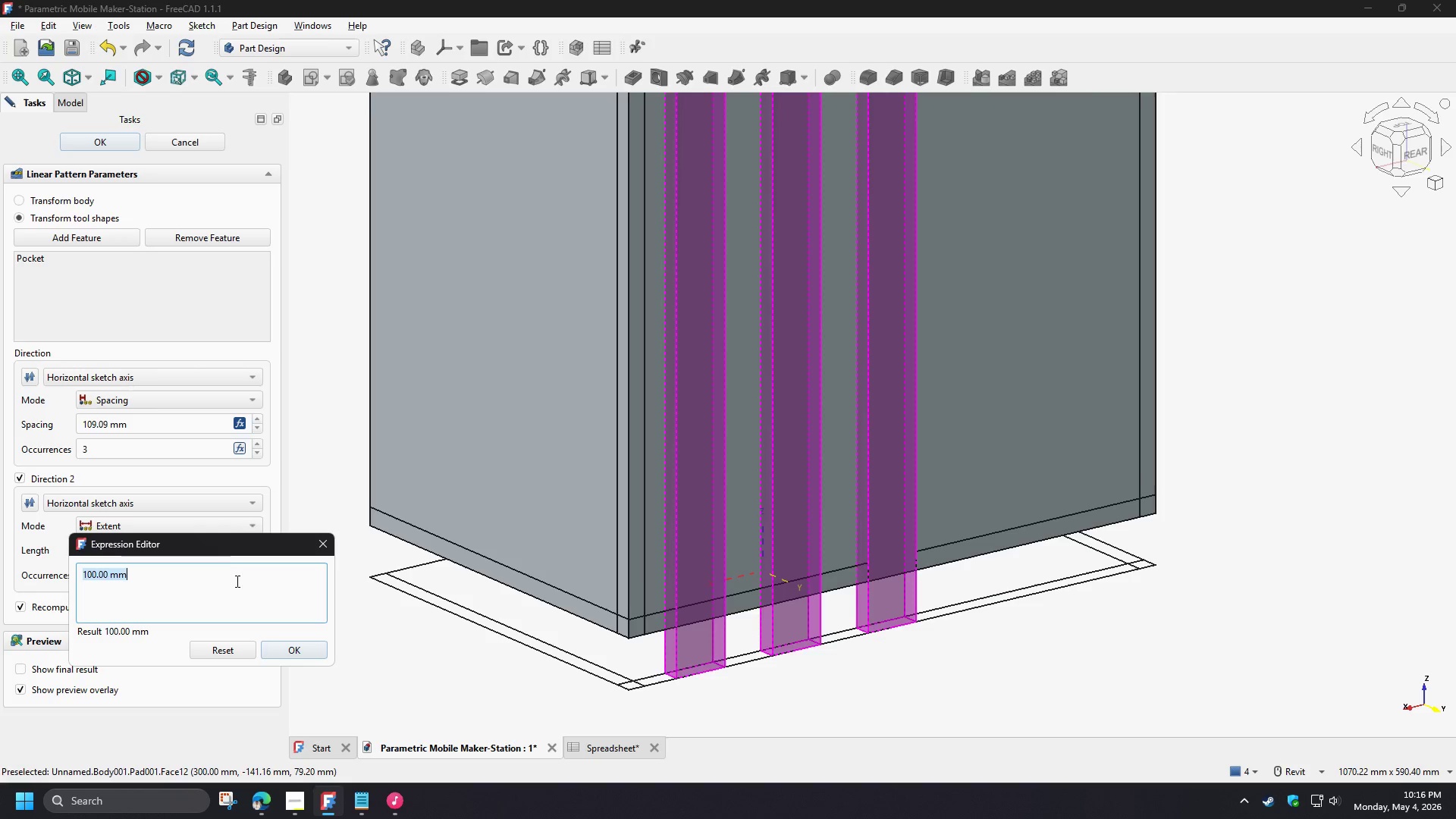 
key(Control+V)
 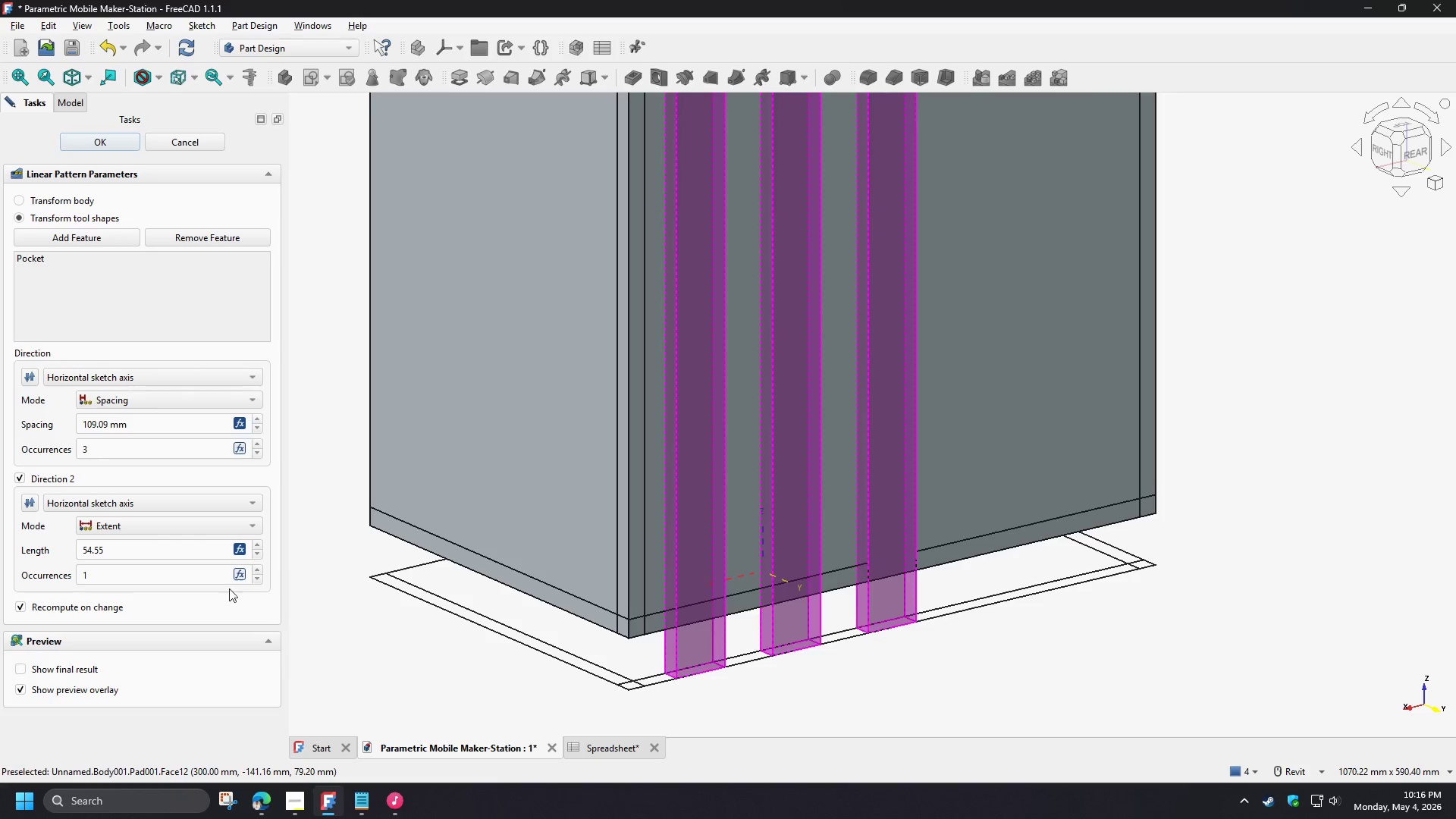 
left_click([140, 526])
 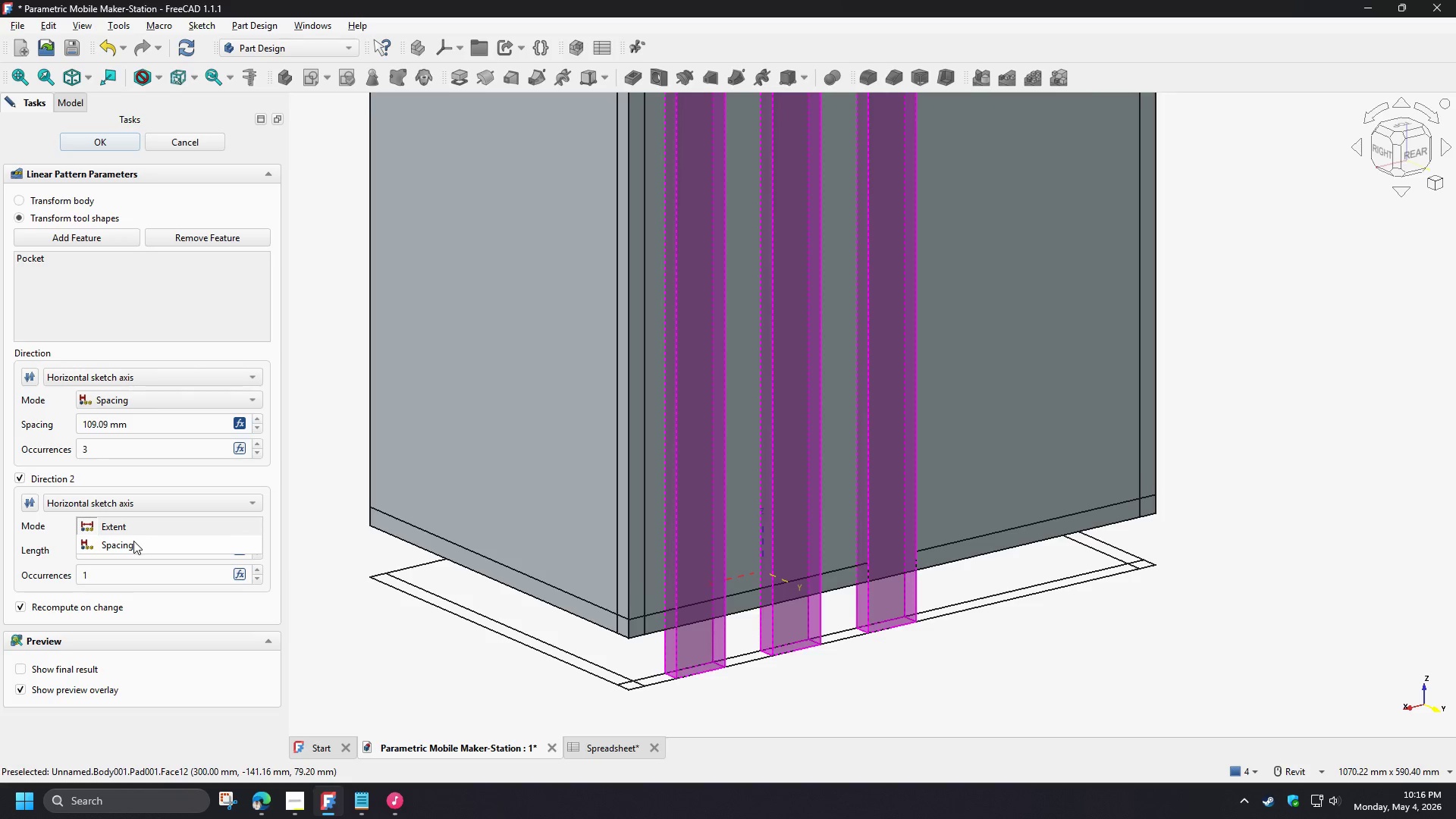 
left_click([133, 541])
 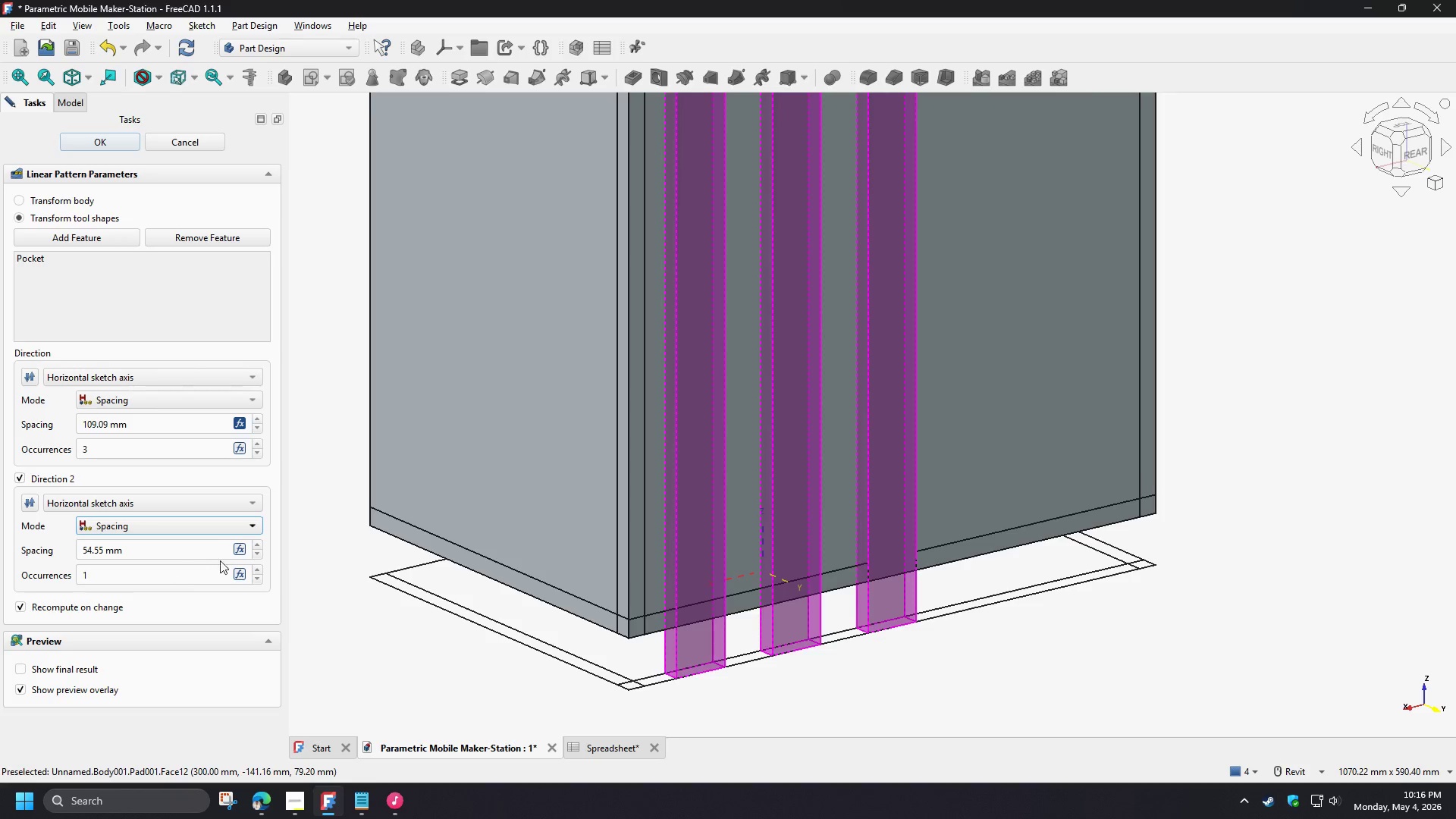 
left_click([237, 551])
 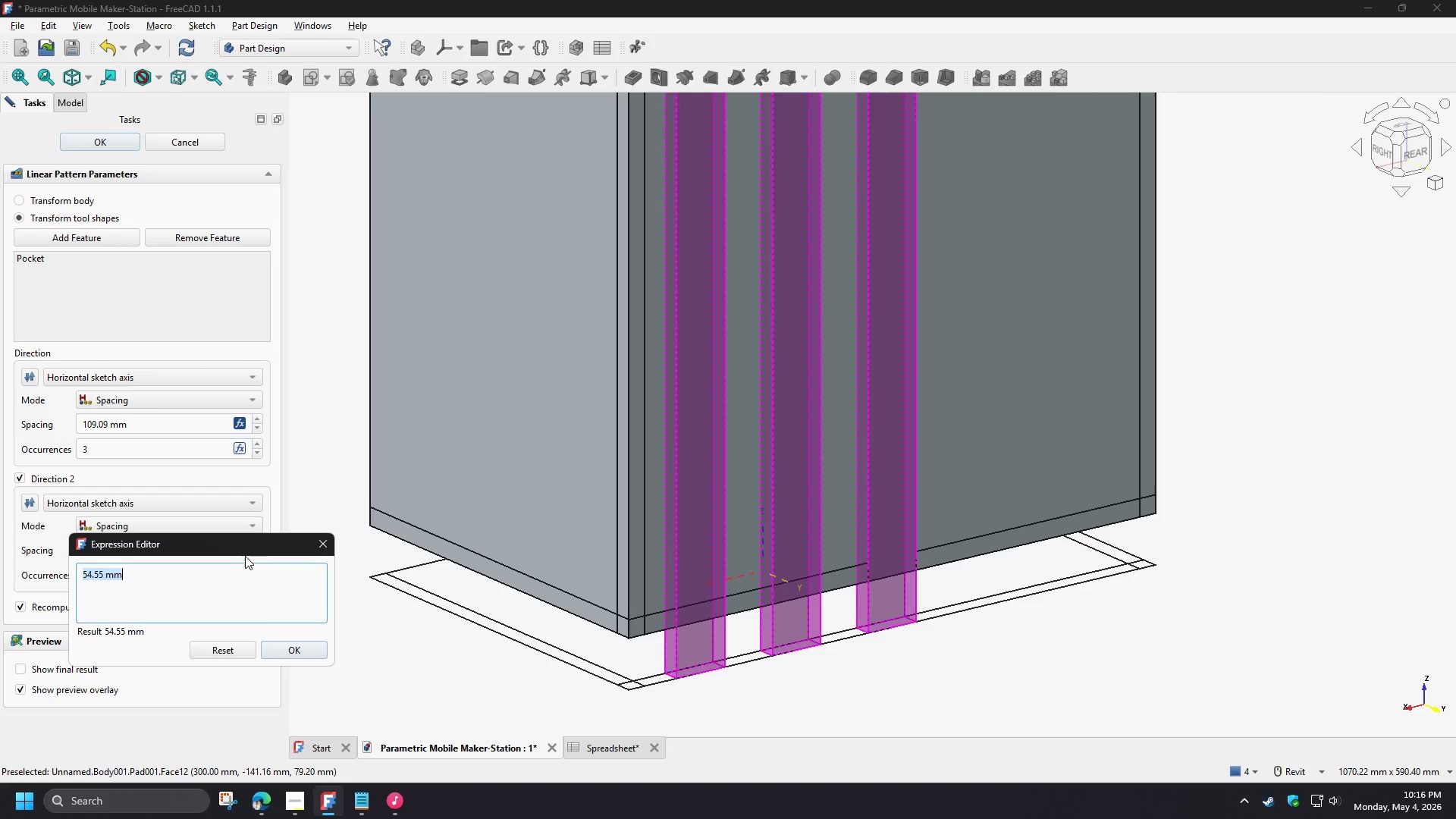 
key(Control+V)
 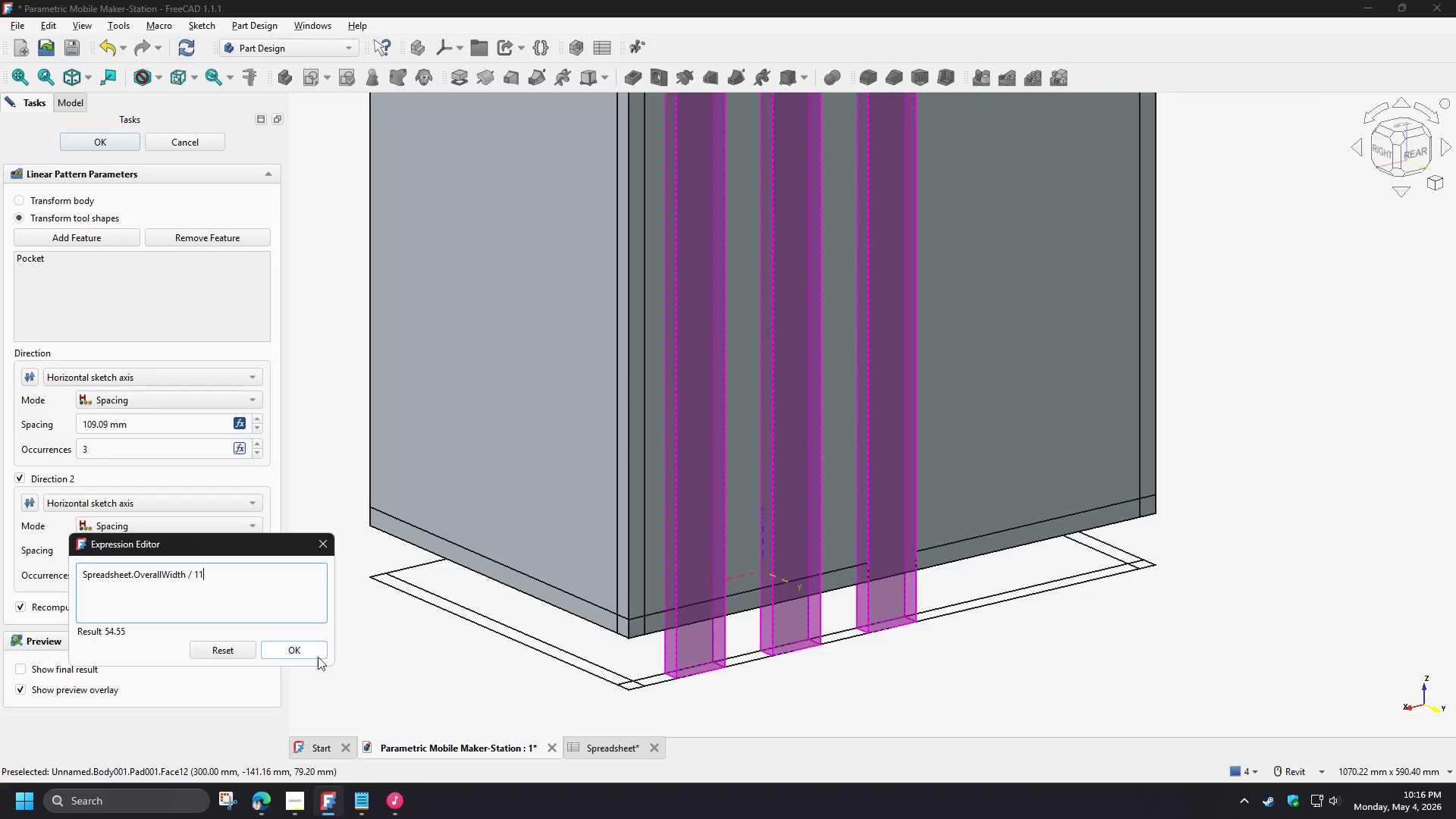 
left_click([315, 651])
 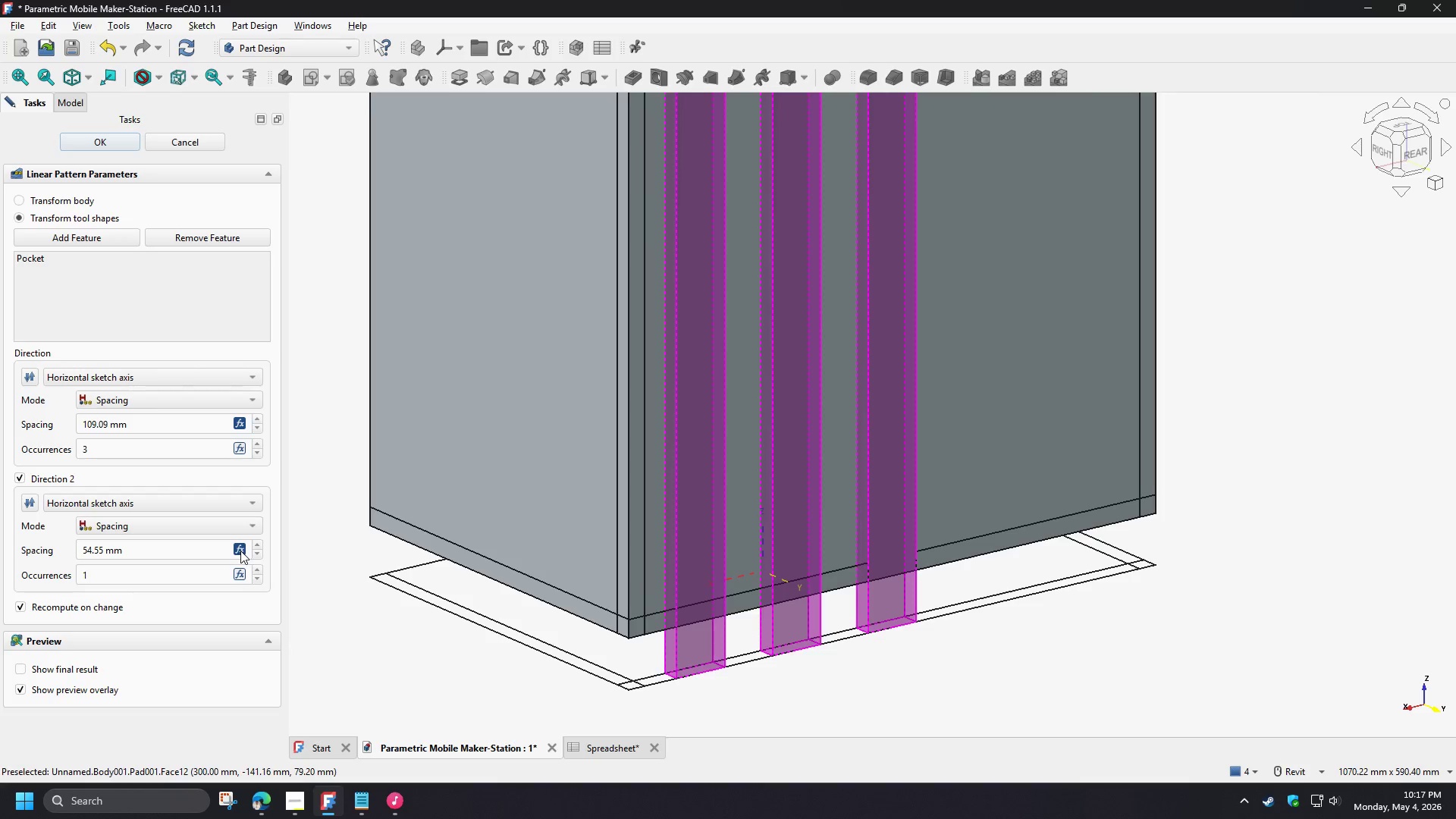 
left_click([240, 550])
 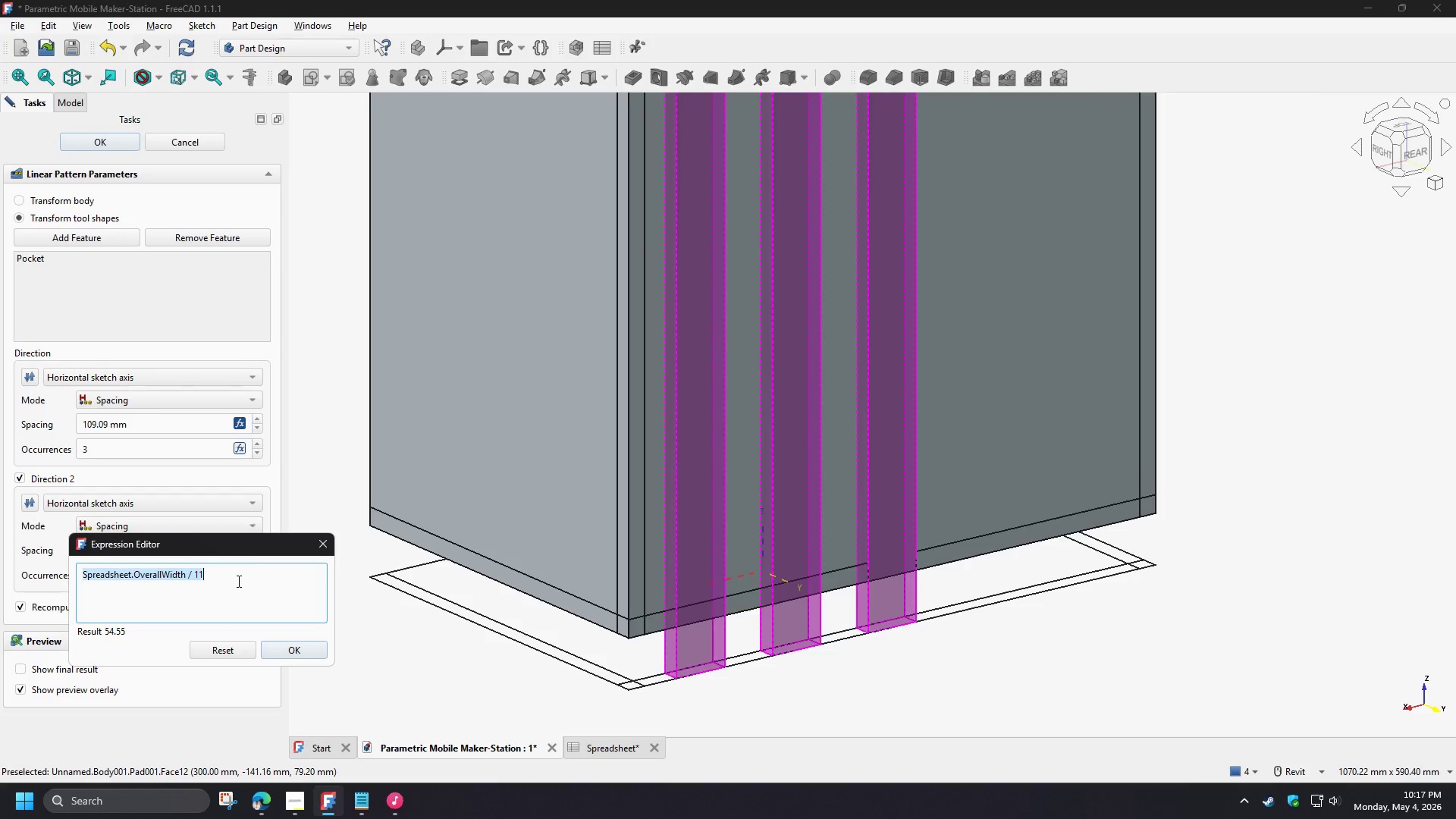 
left_click([237, 581])
 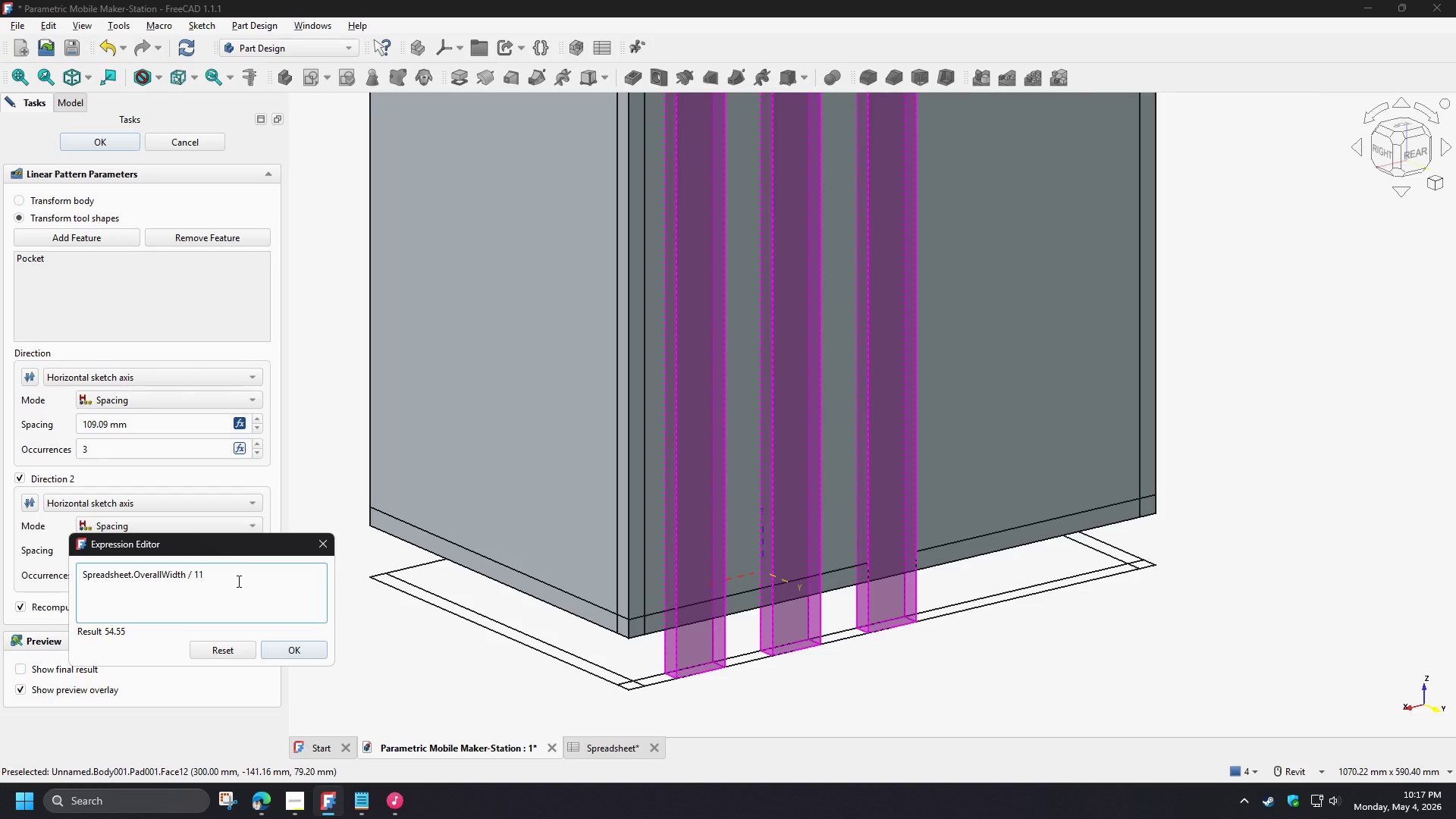 
key(NumpadMultiply)
 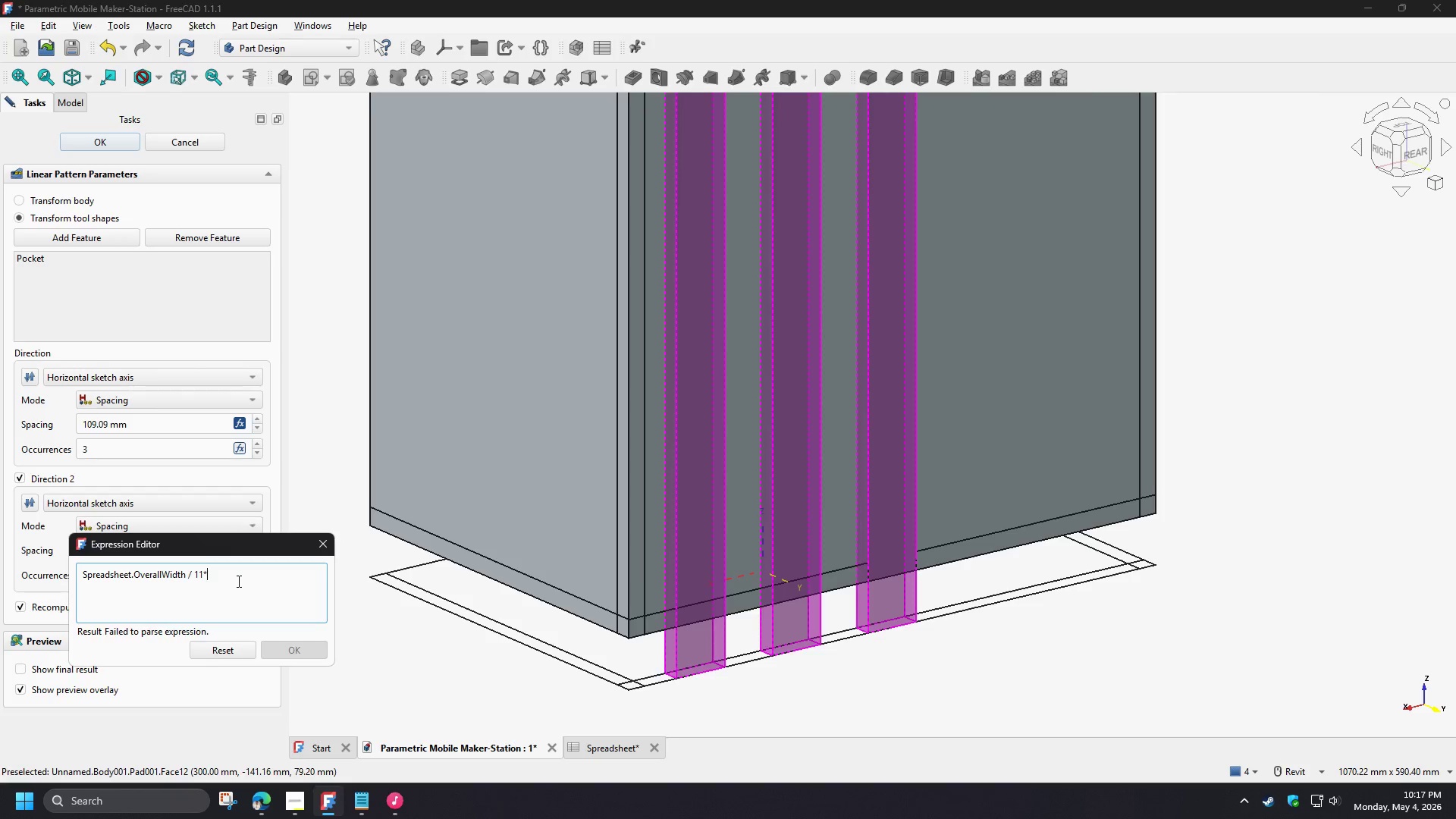 
key(Numpad2)
 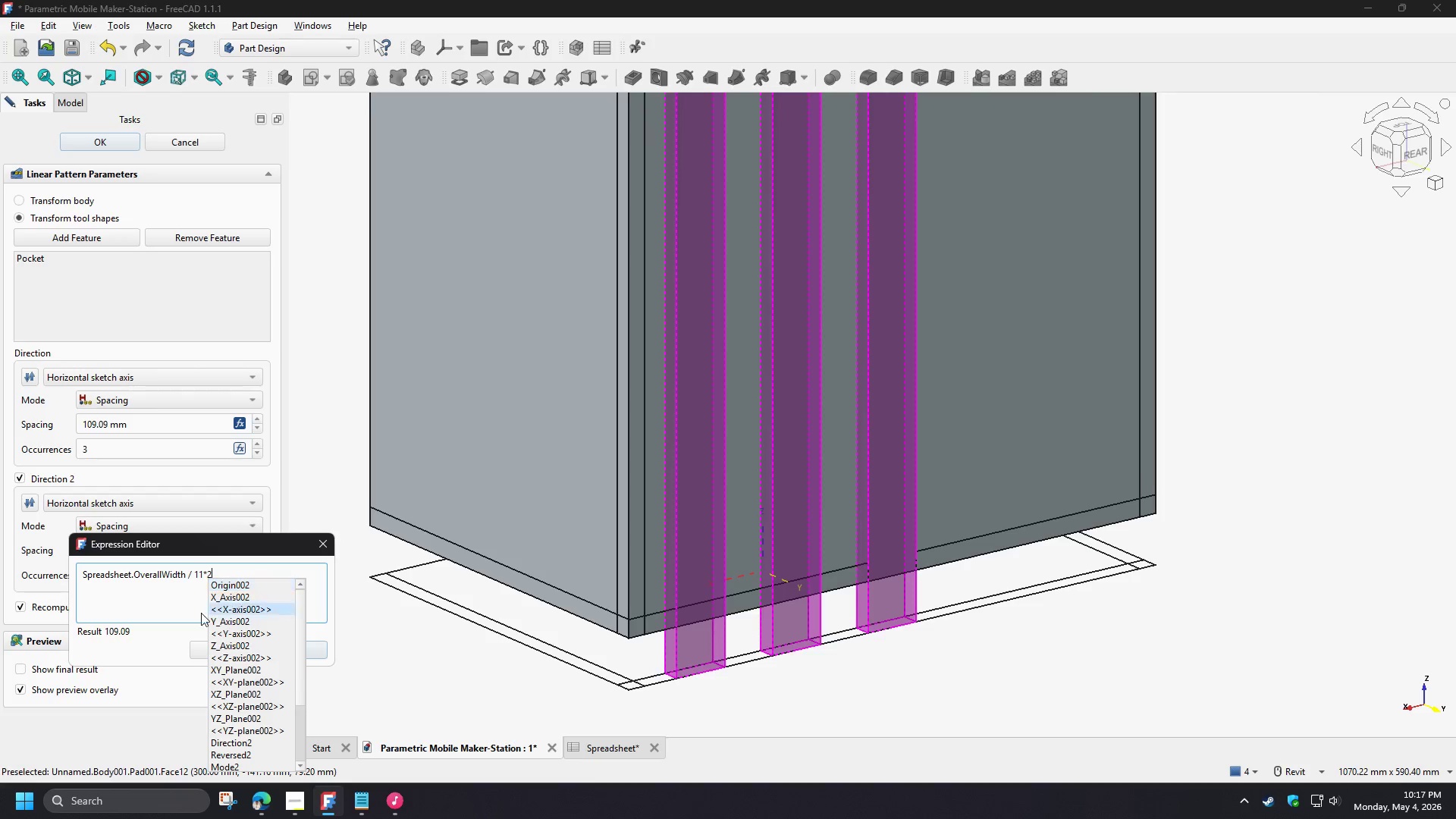 
left_click([167, 621])
 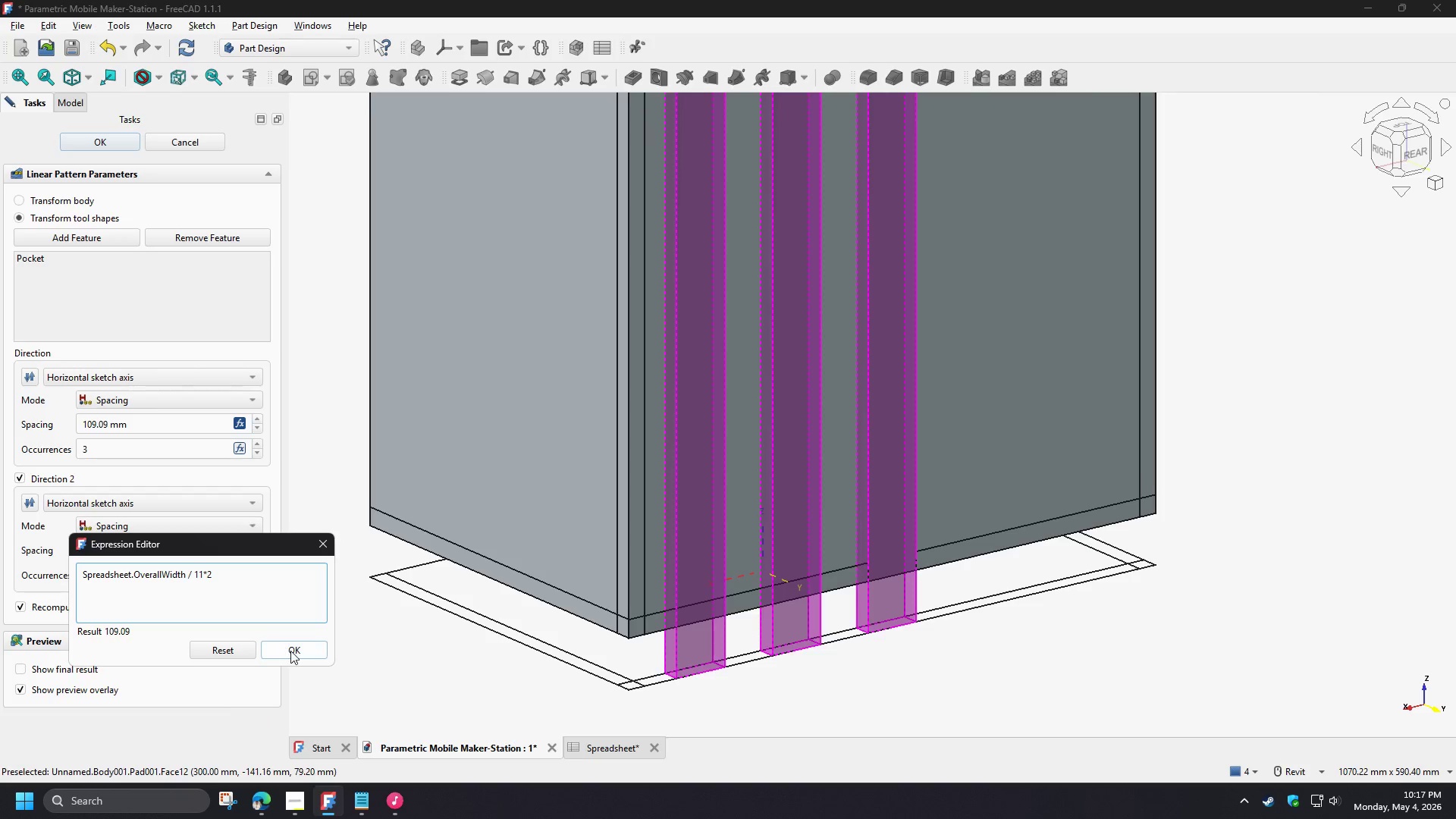 
left_click([290, 651])
 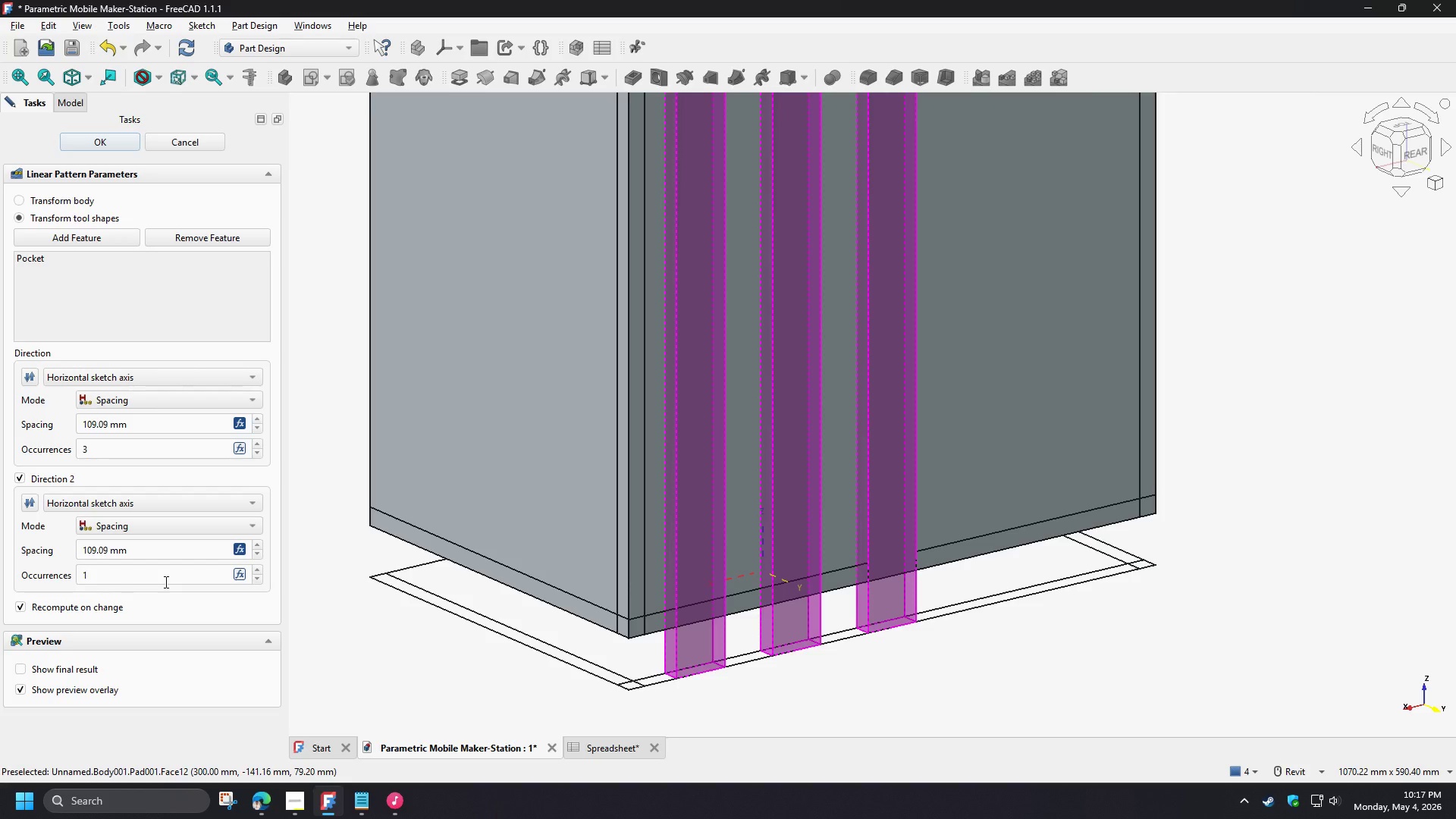 
wait(5.17)
 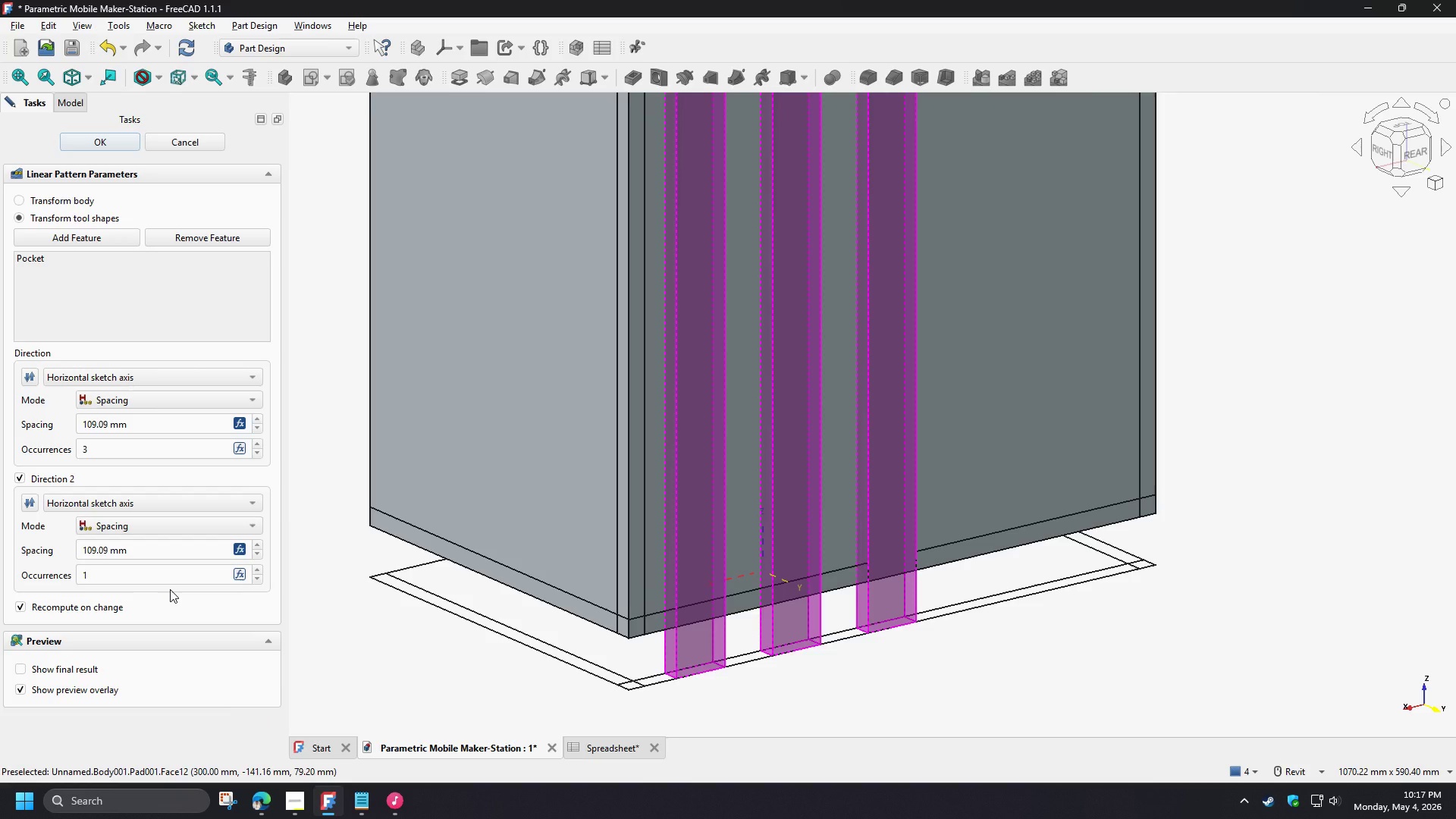 
left_click([256, 570])
 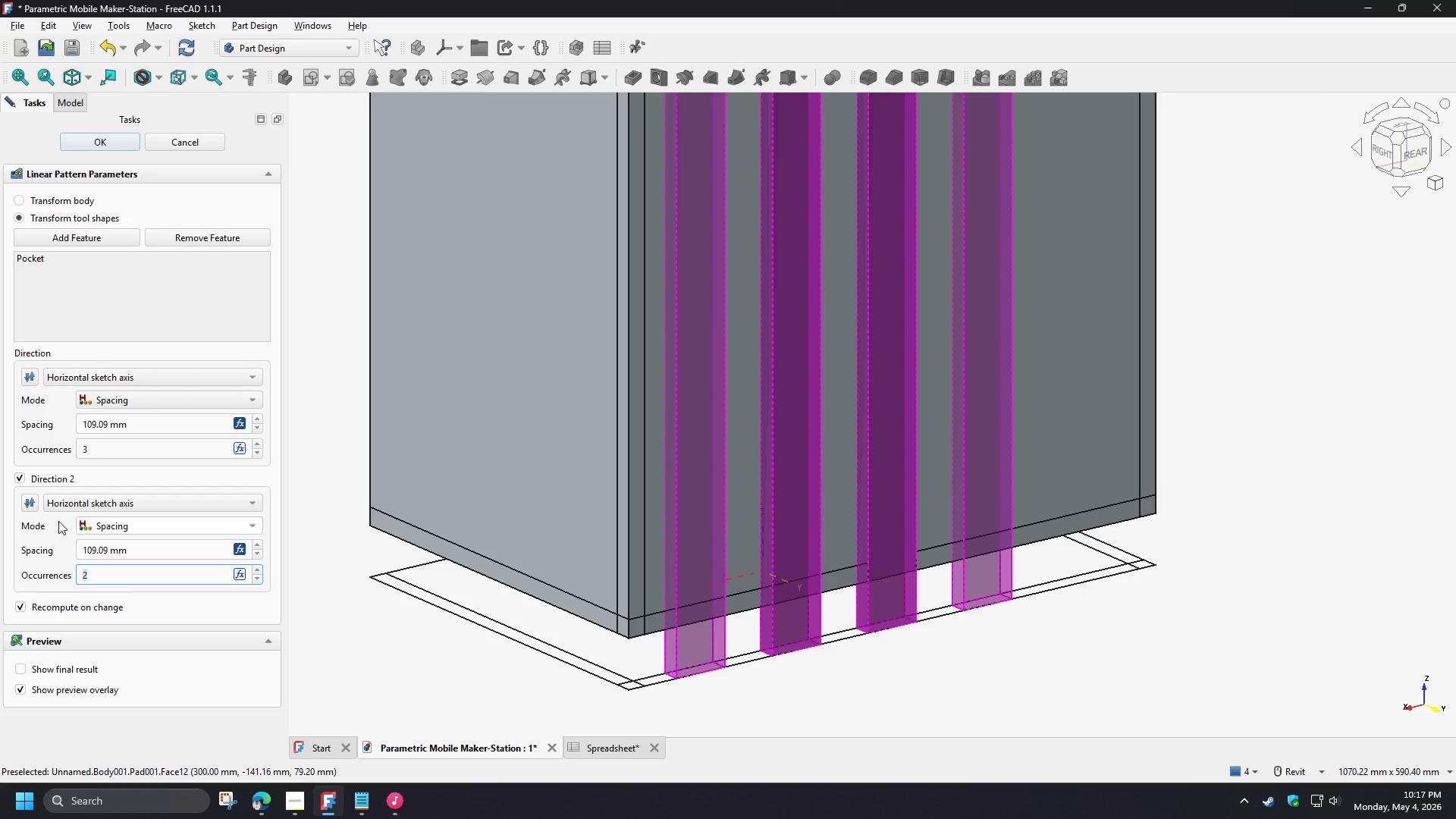 
left_click([33, 508])
 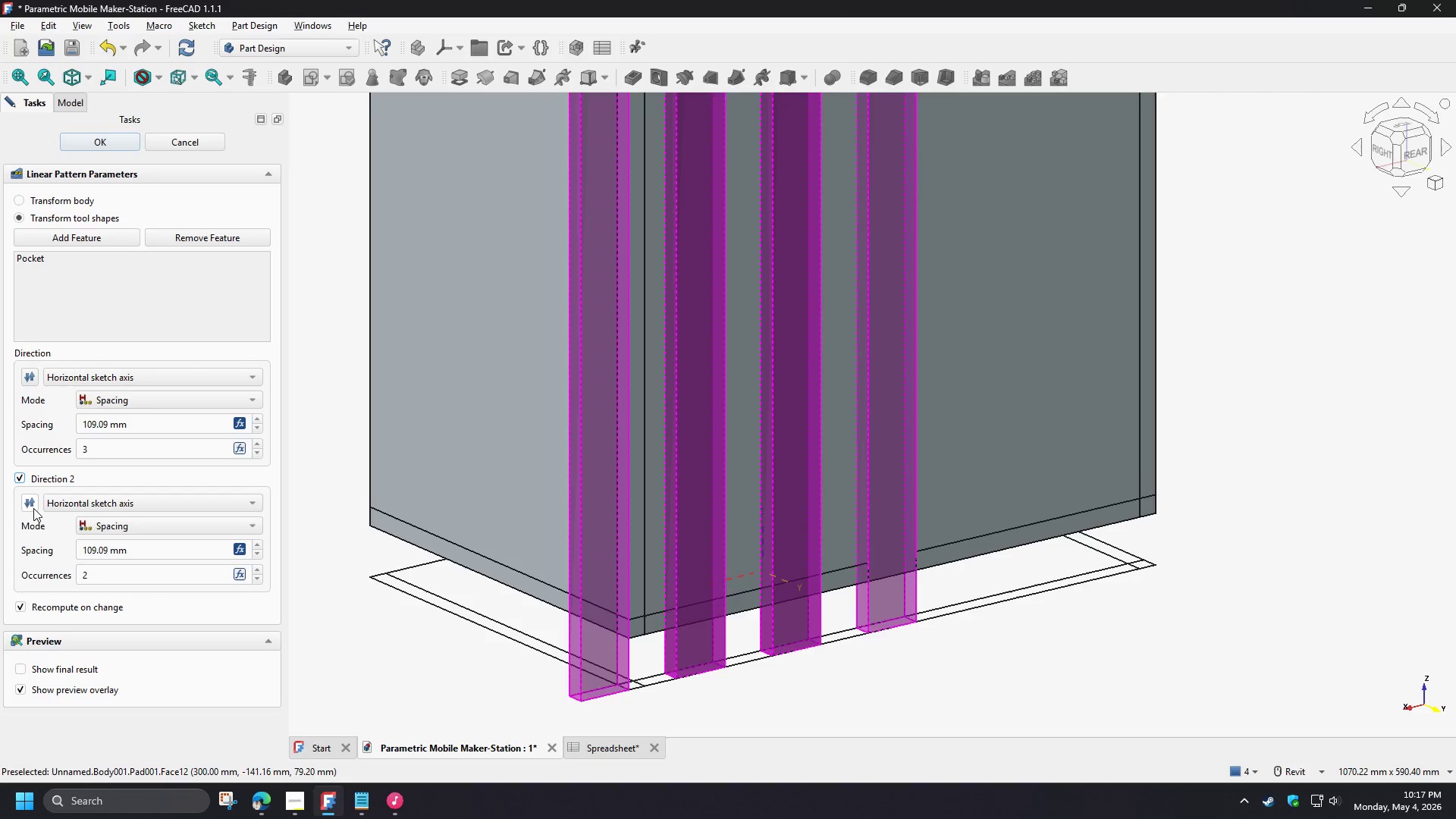 
left_click([33, 508])
 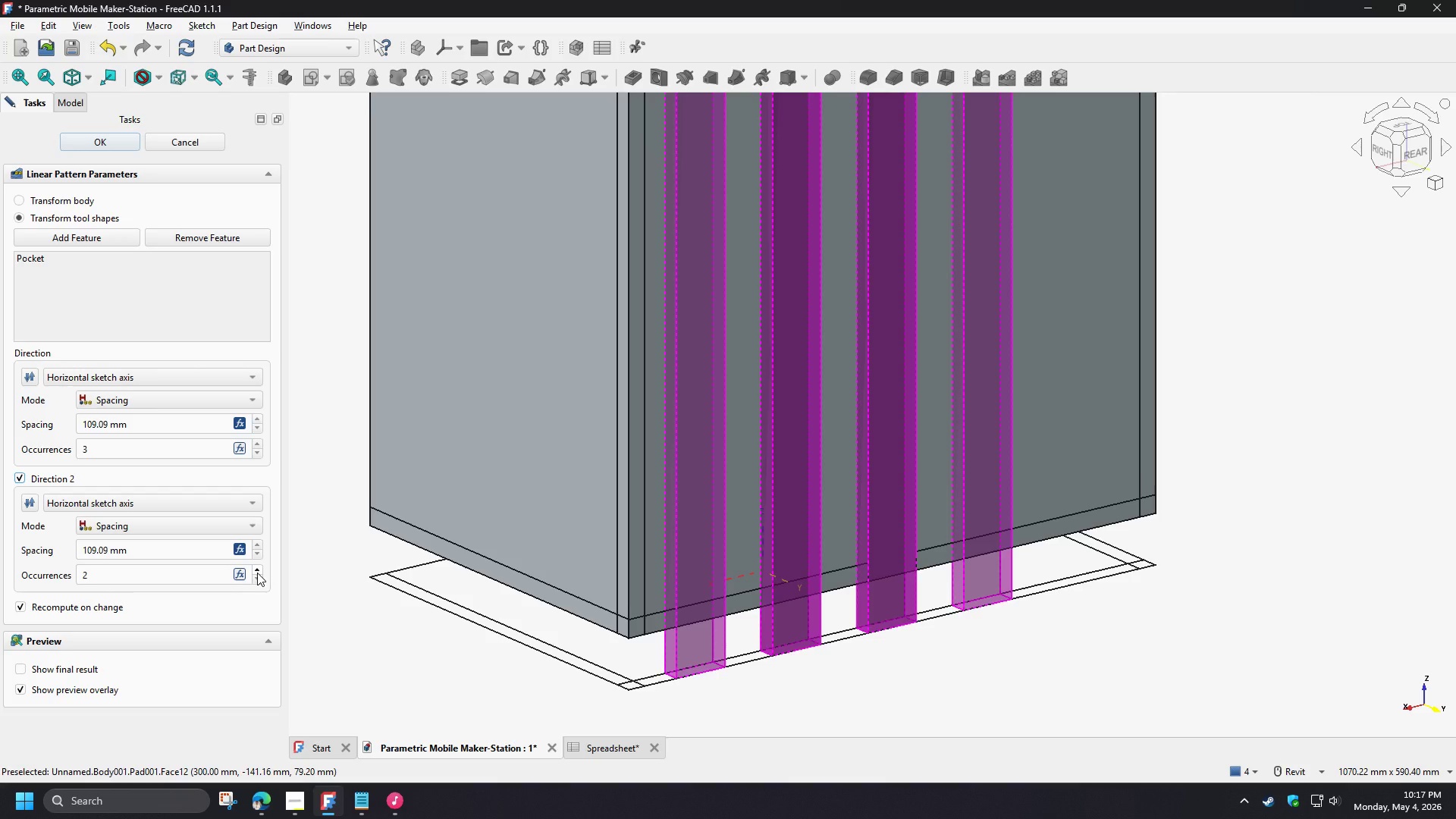 
left_click([257, 568])
 